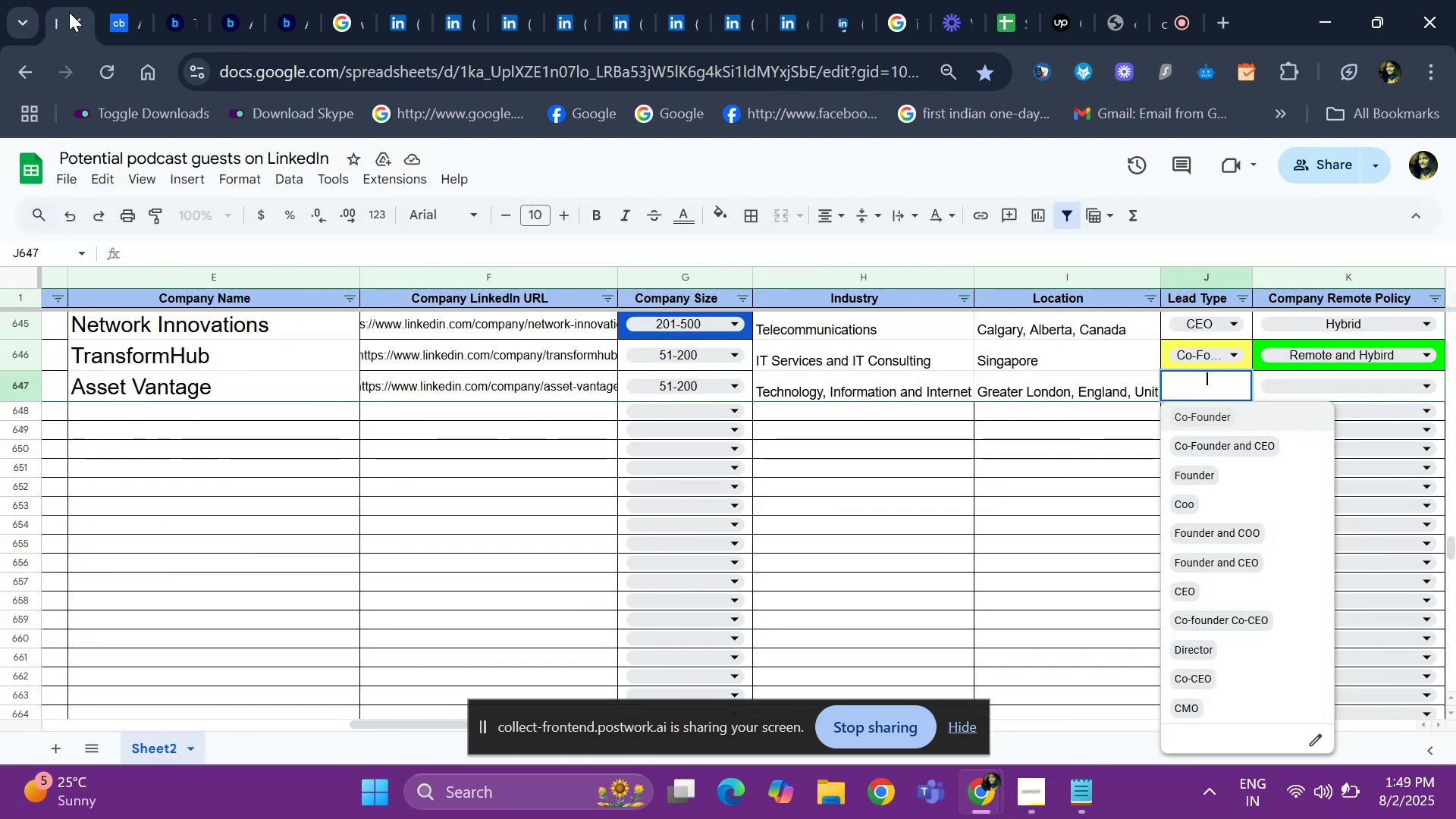 
key(Escape)
 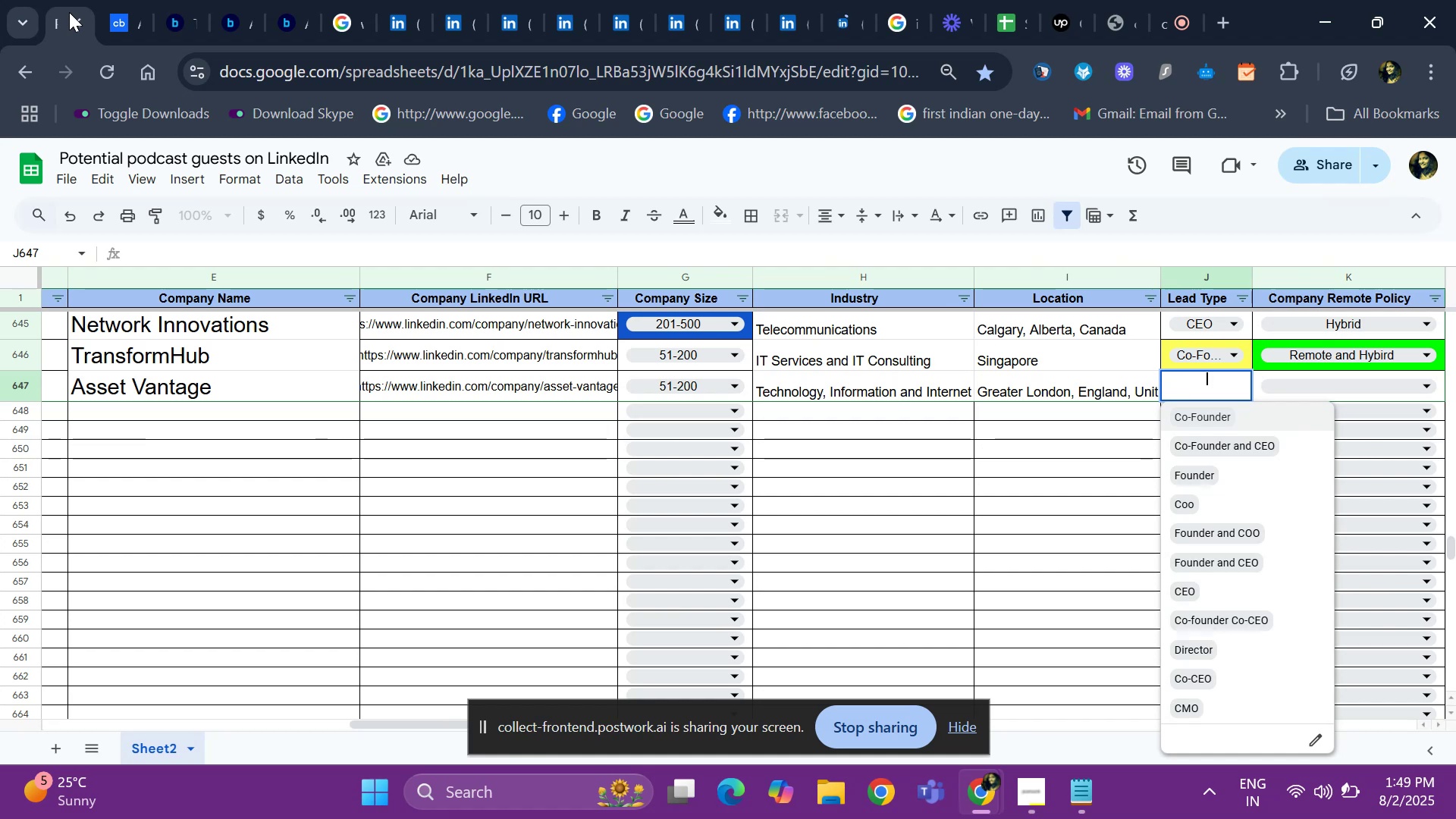 
key(ArrowRight)
 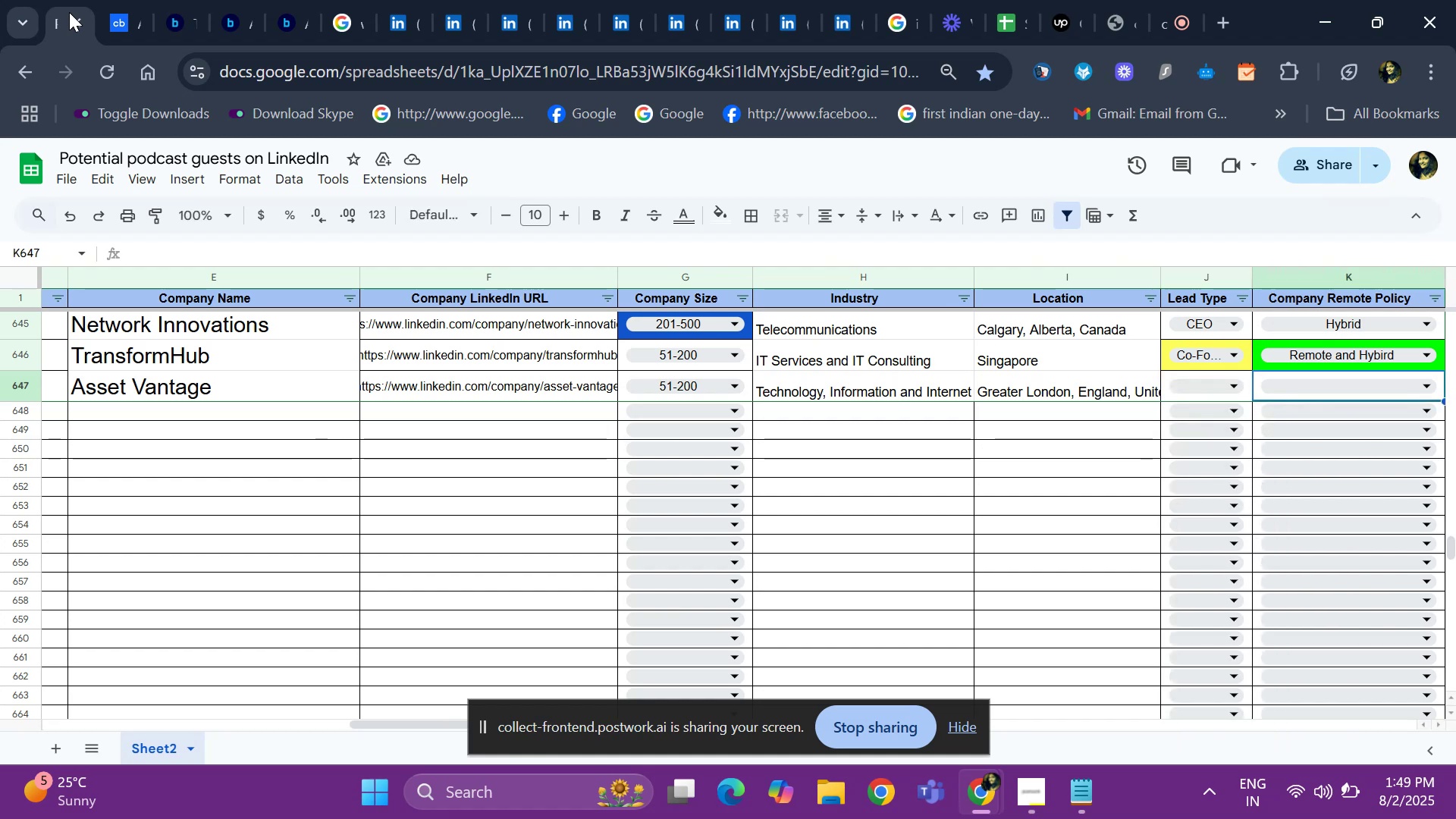 
key(ArrowRight)
 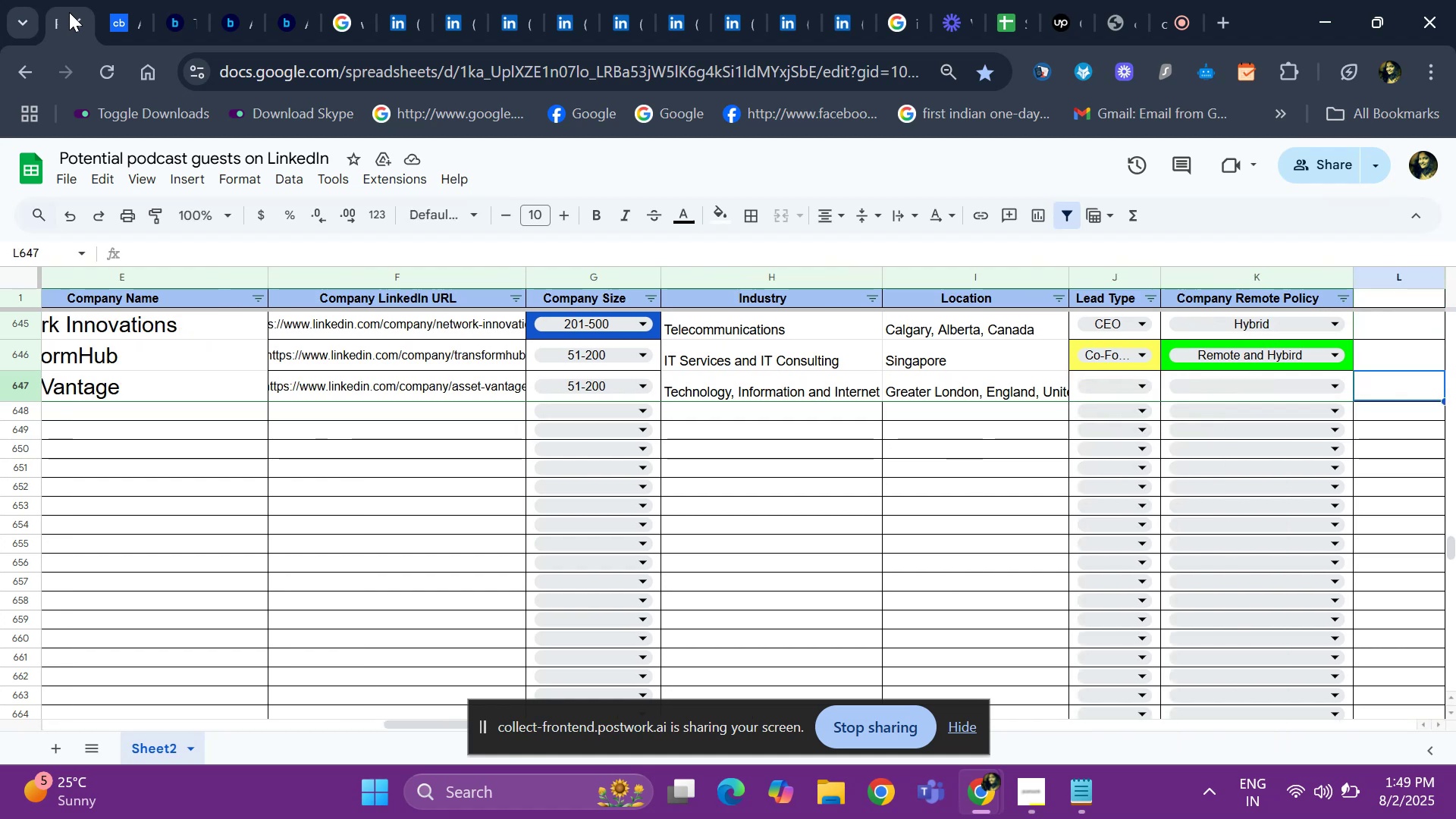 
key(ArrowLeft)
 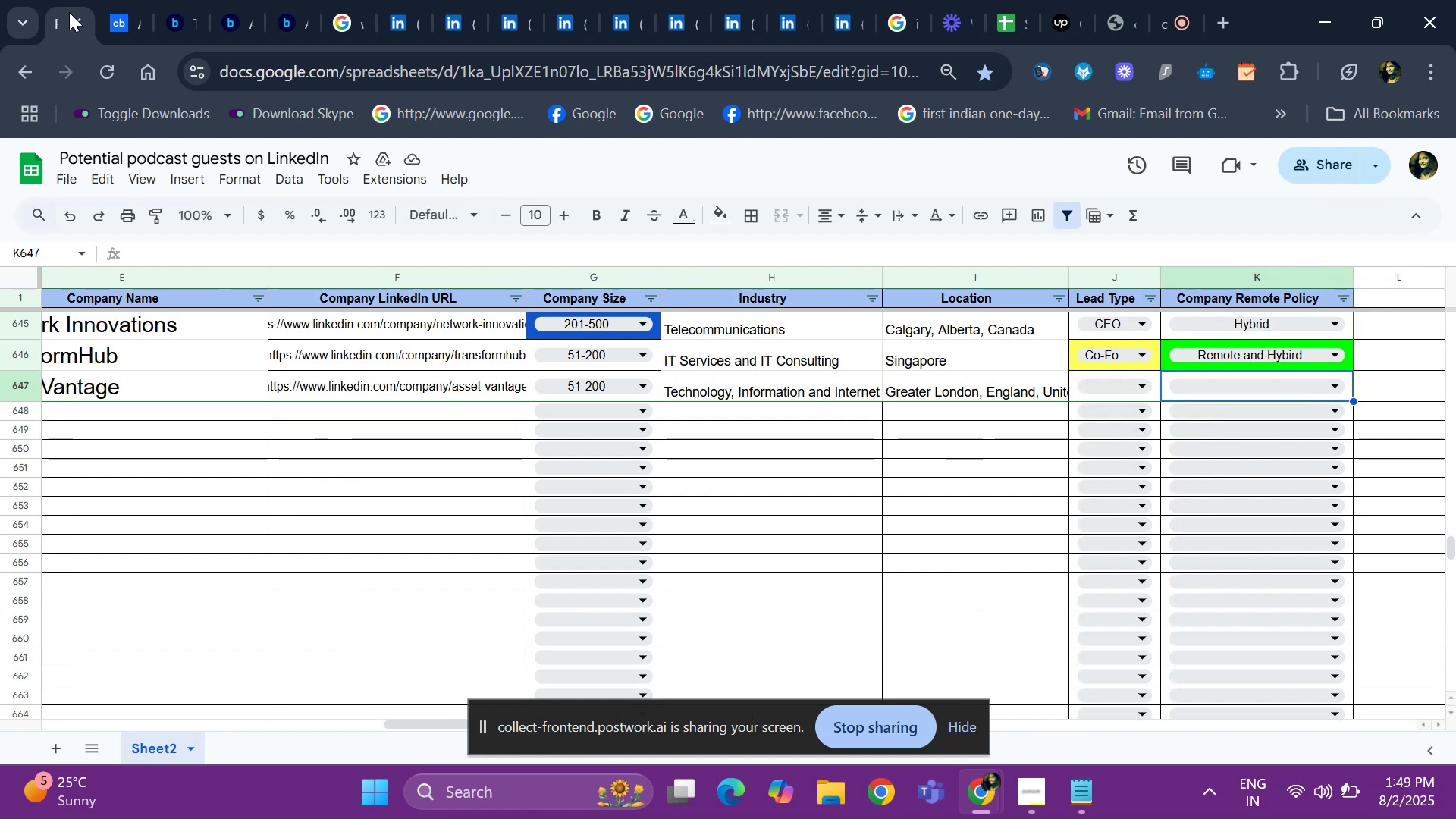 
key(Enter)
 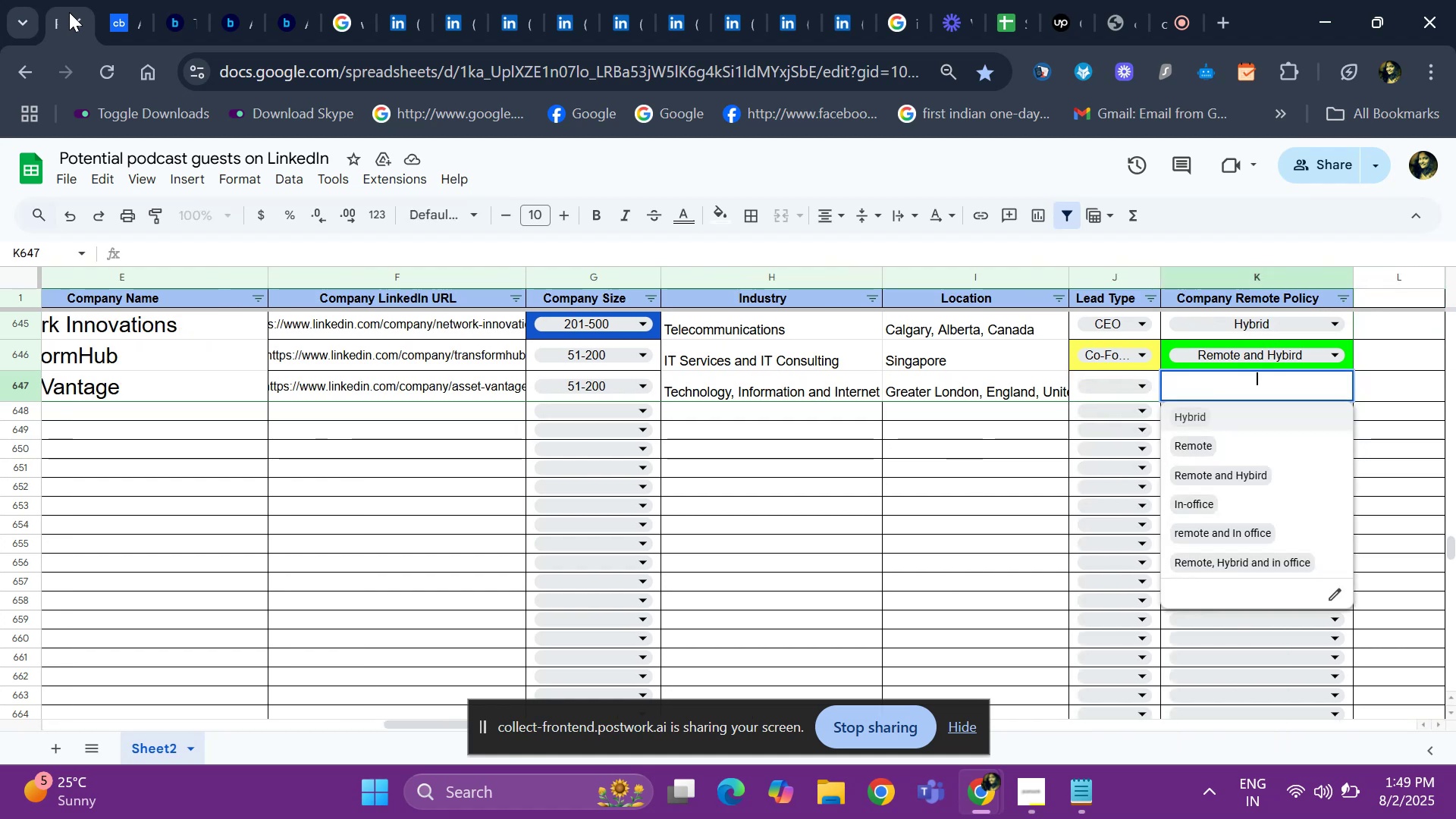 
key(ArrowDown)
 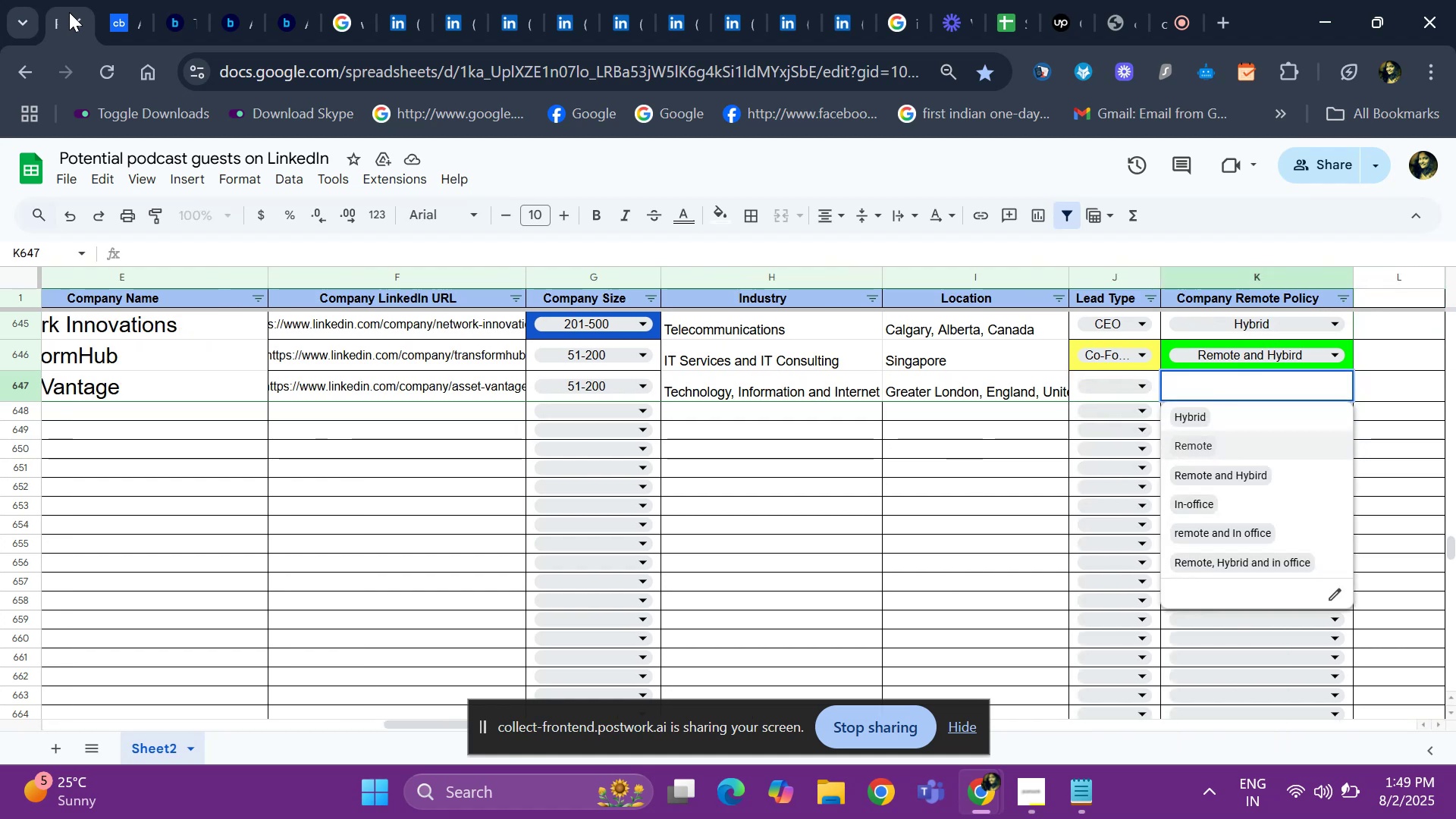 
key(ArrowDown)
 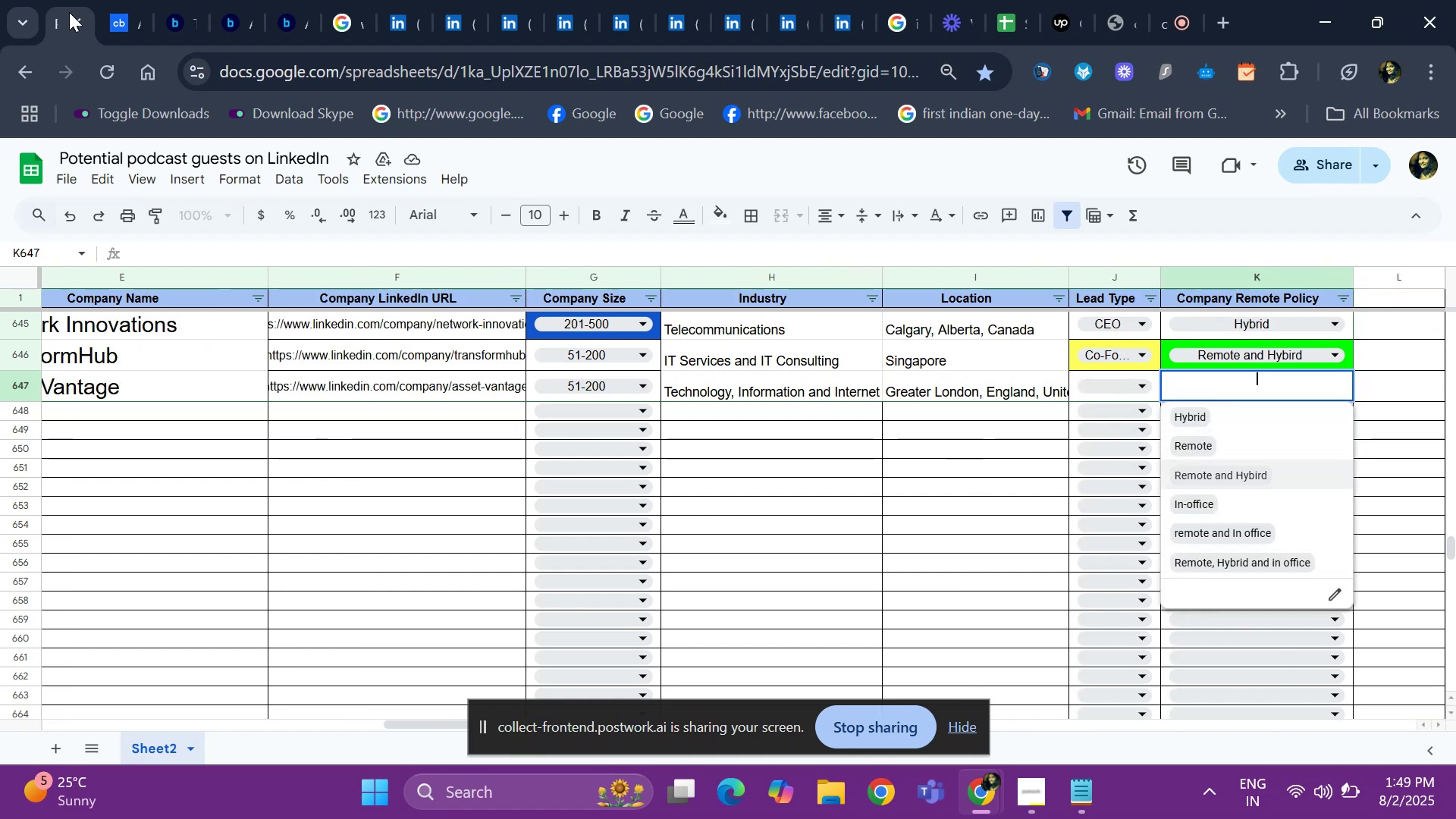 
key(ArrowUp)
 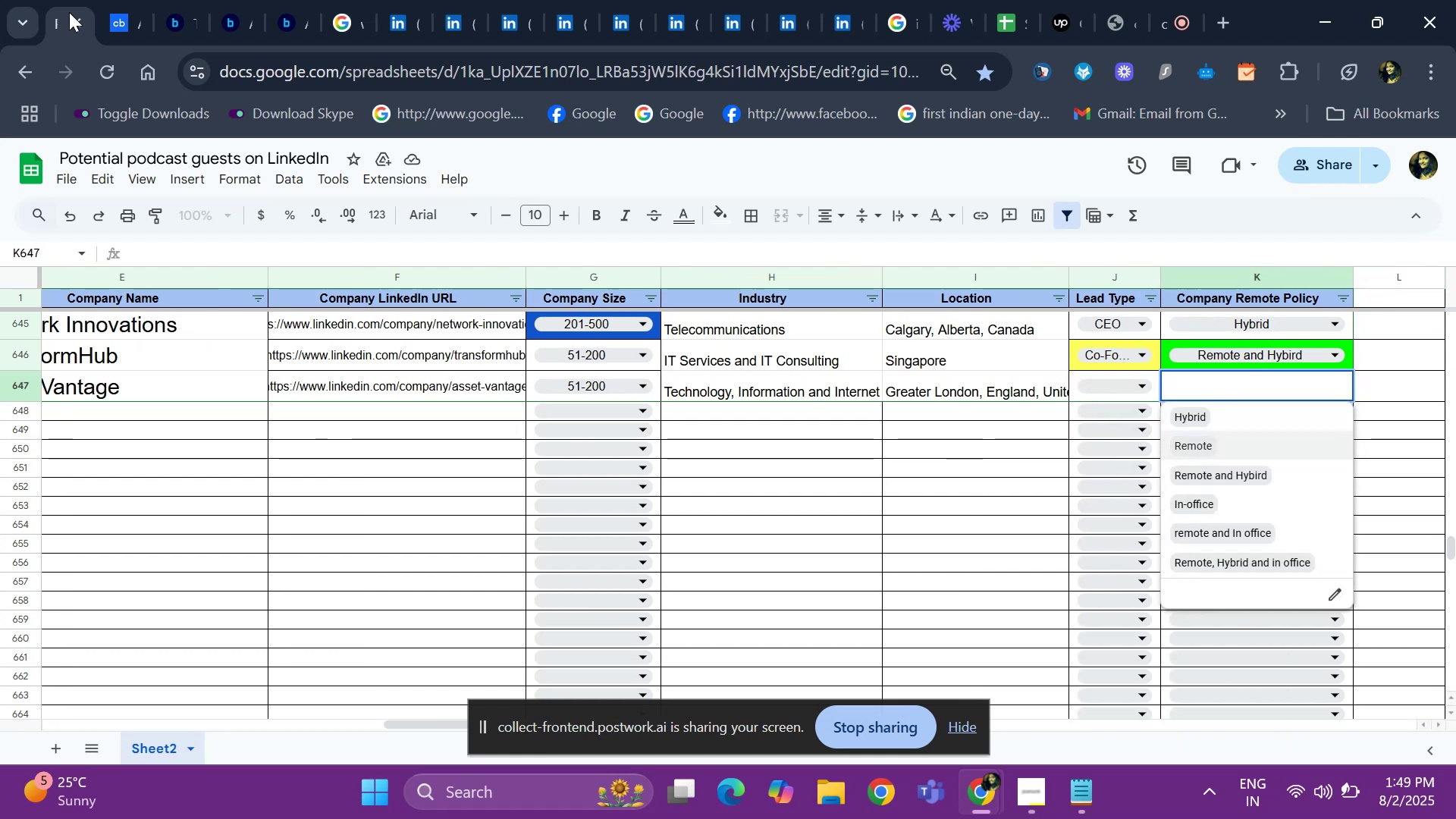 
key(ArrowLeft)
 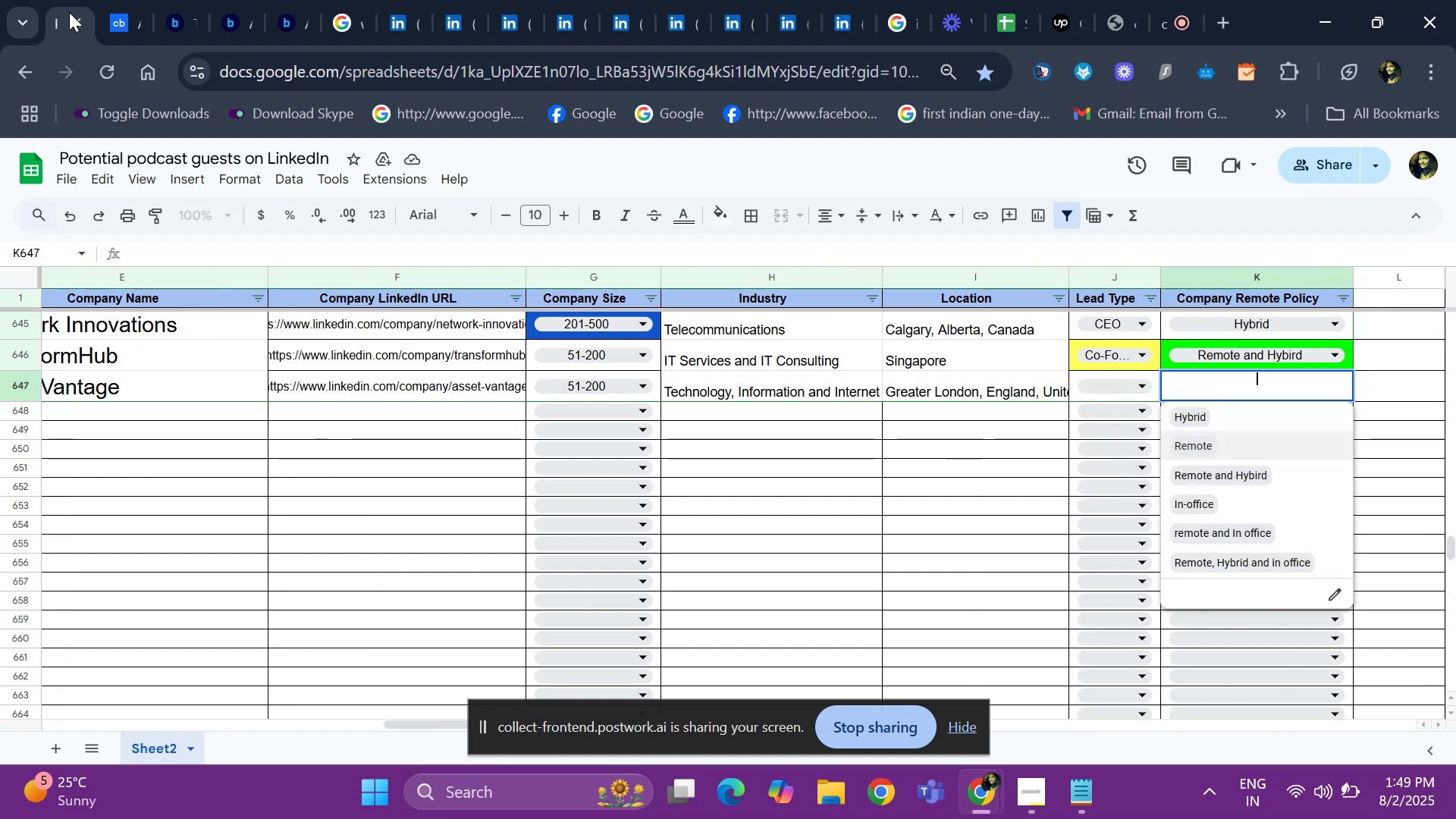 
key(Enter)
 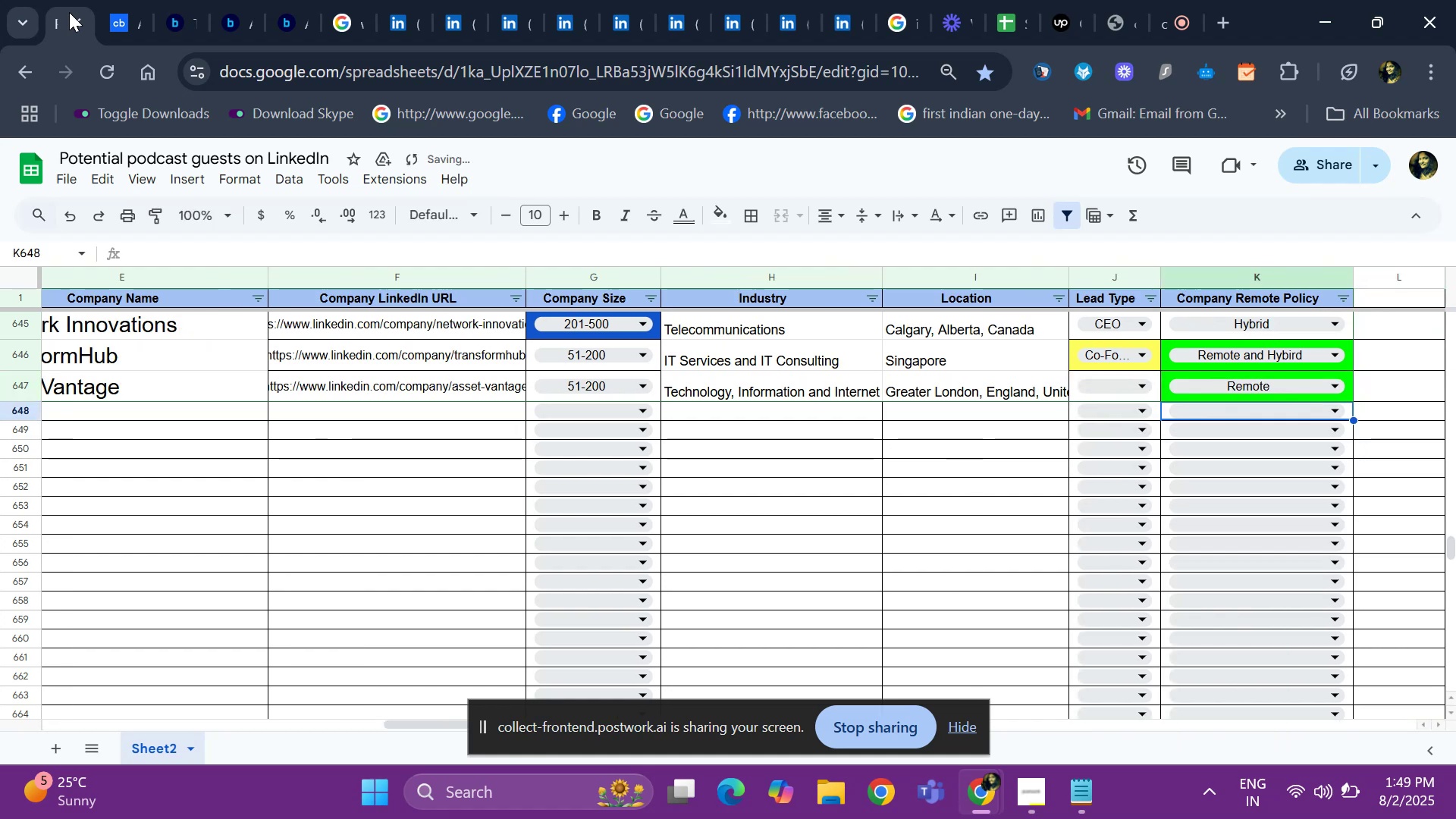 
hold_key(key=ArrowLeft, duration=0.72)
 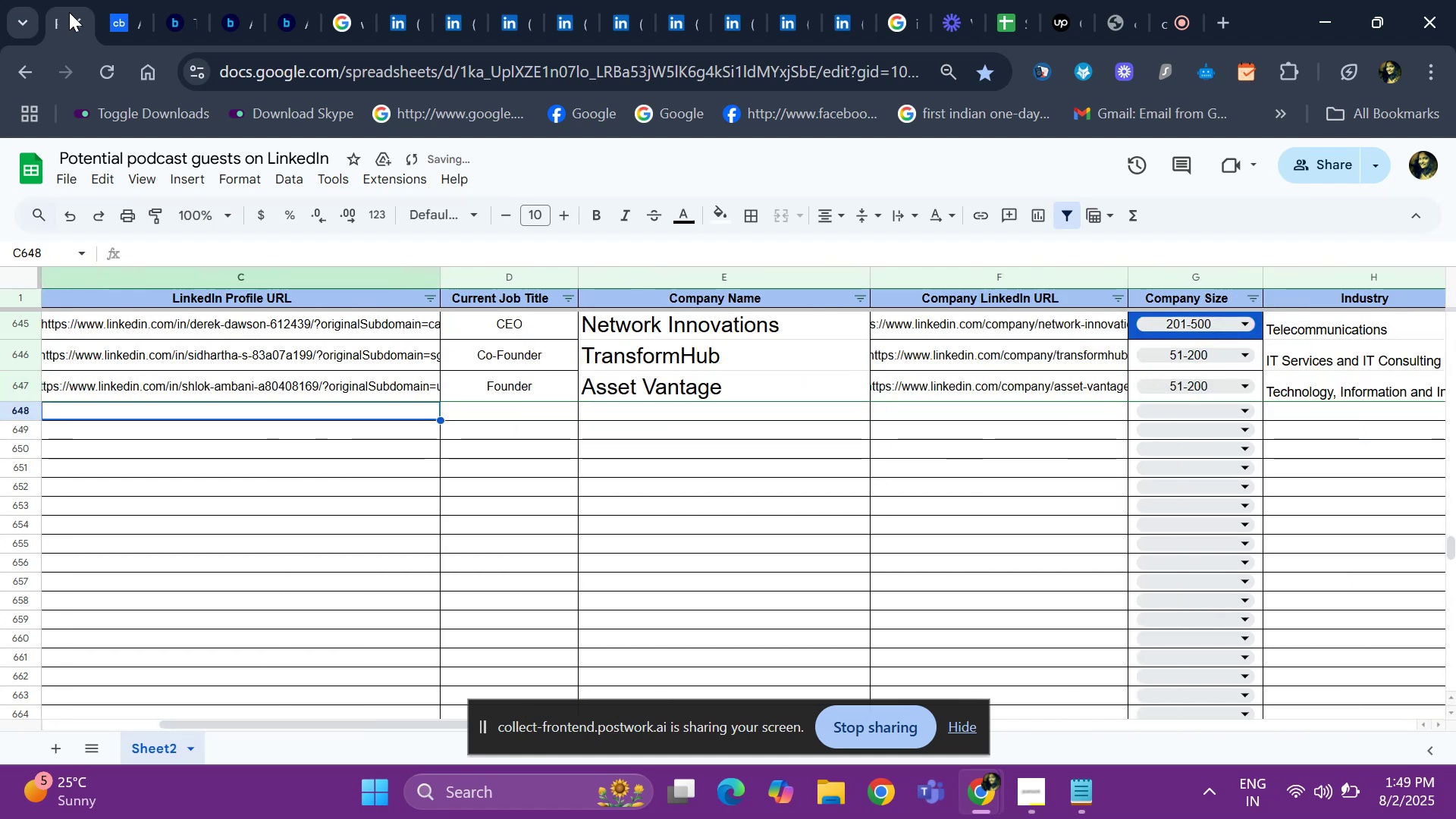 
key(ArrowRight)
 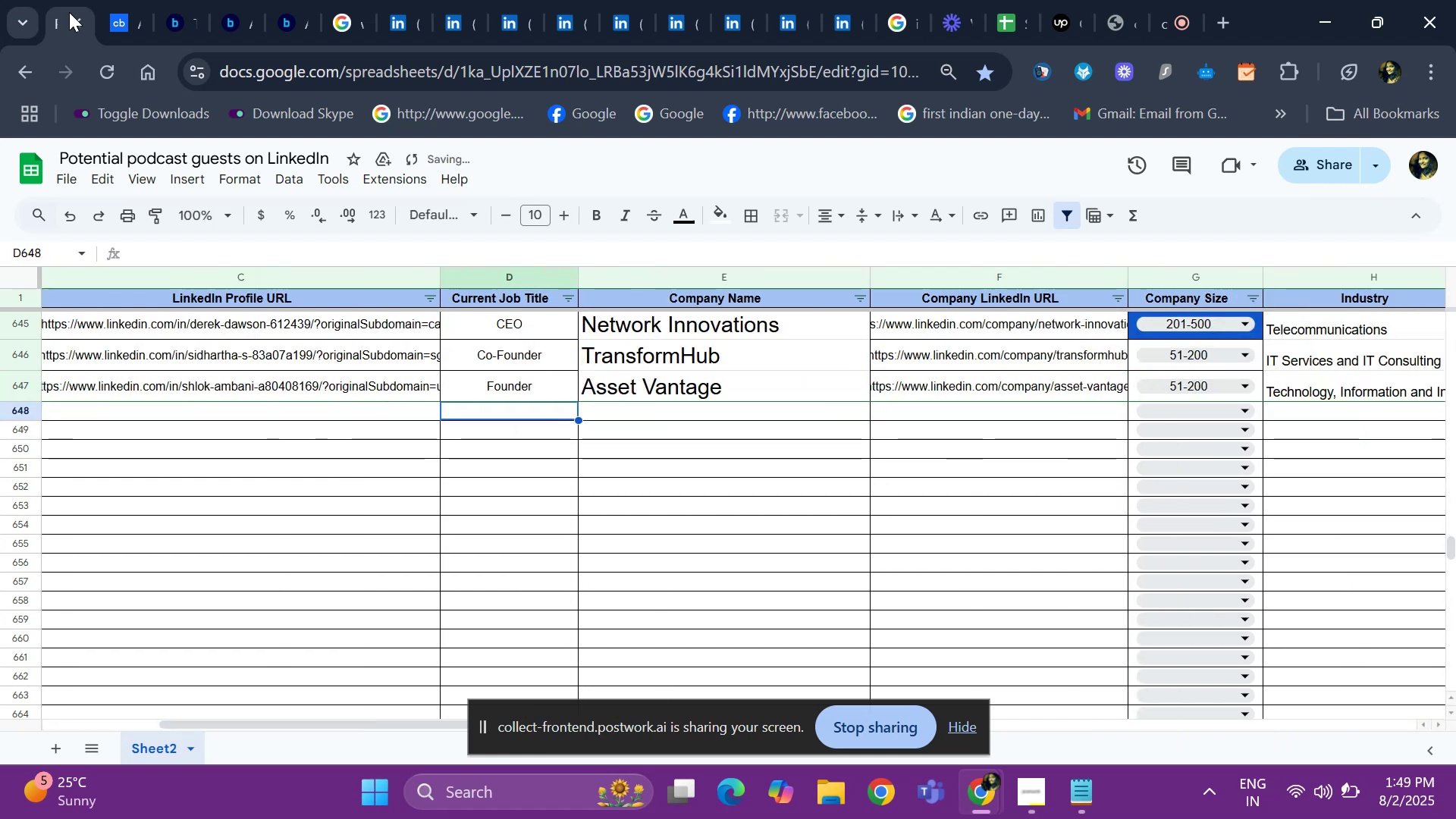 
key(ArrowRight)
 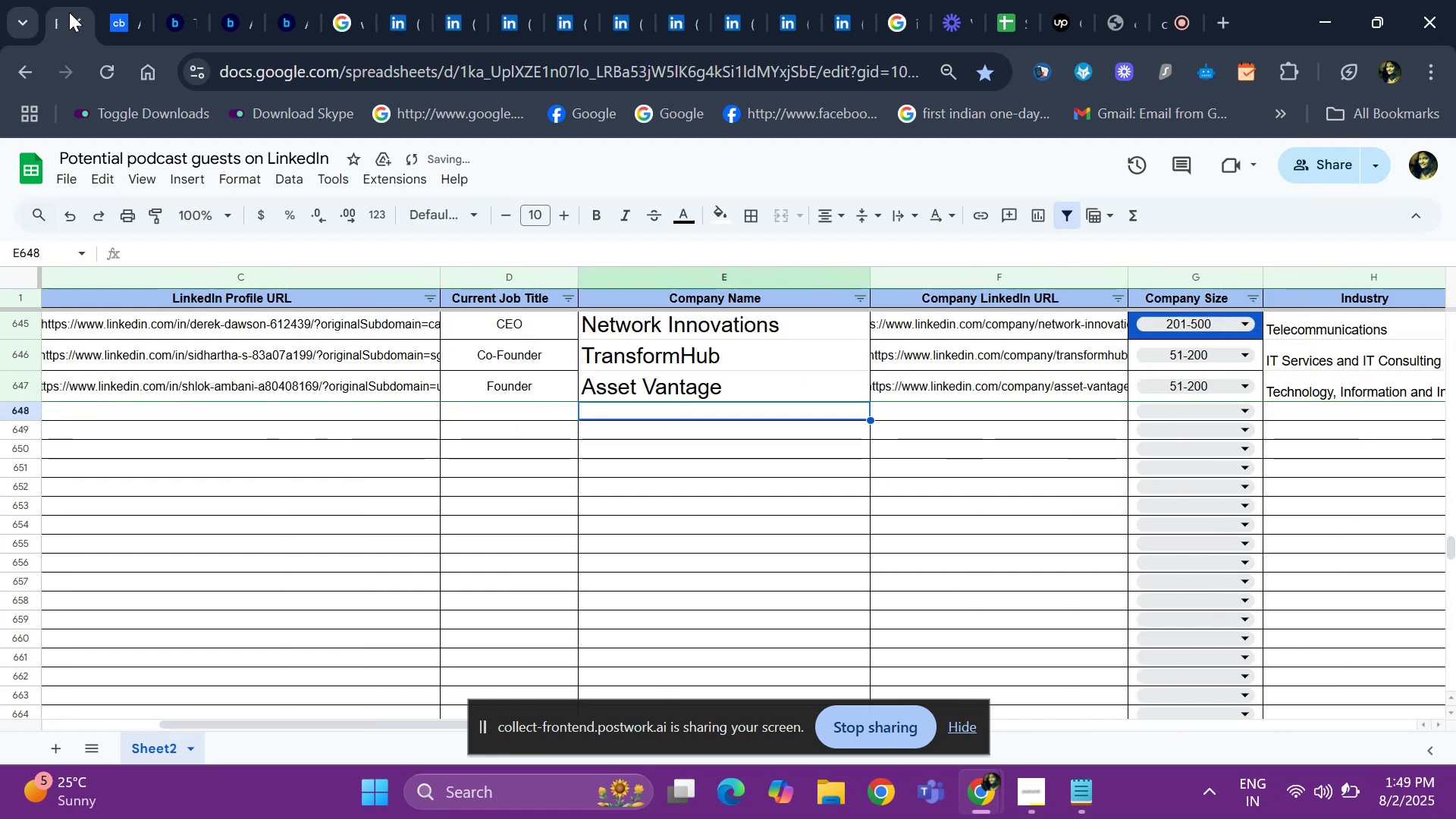 
key(ArrowRight)
 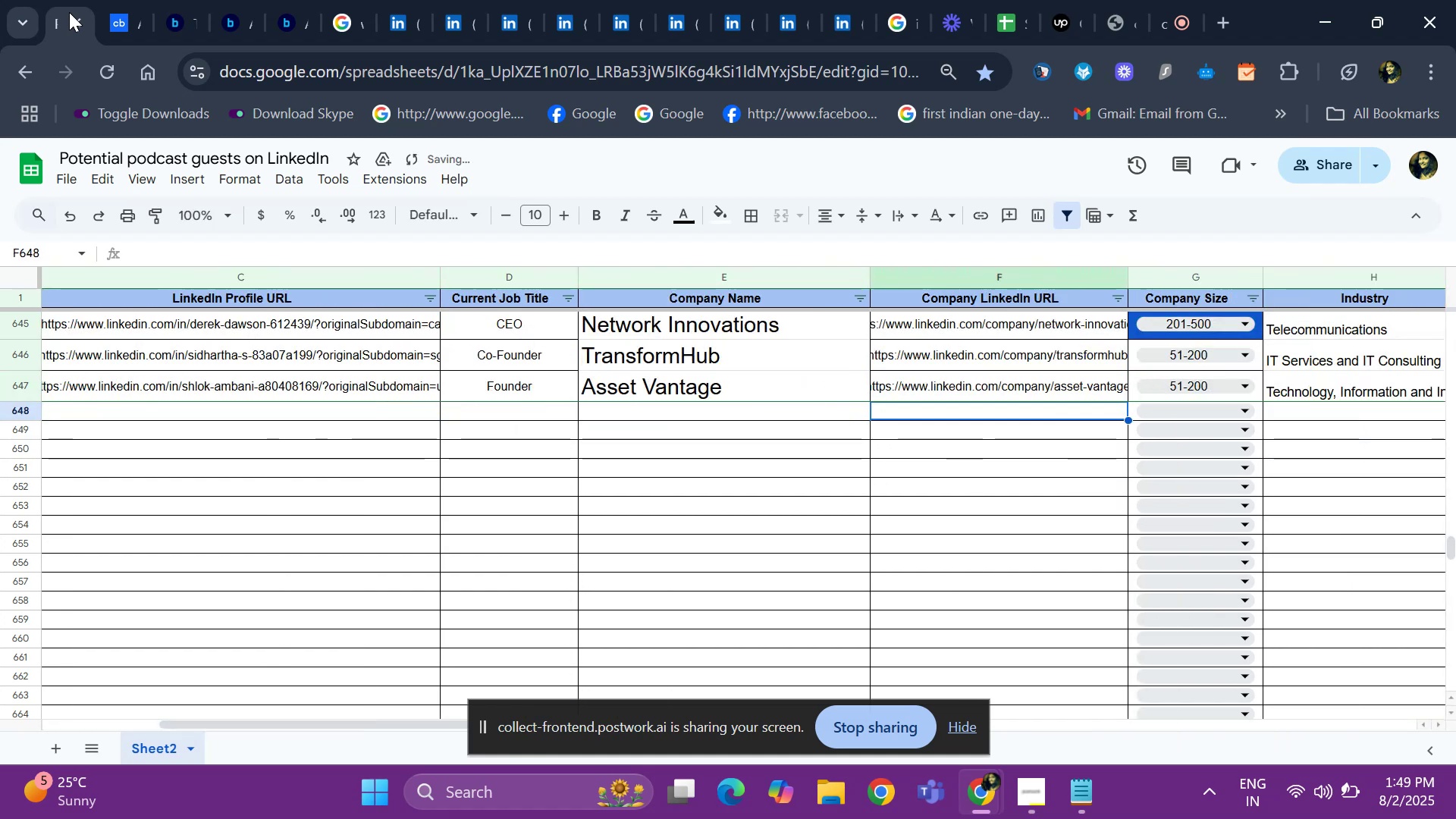 
key(ArrowRight)
 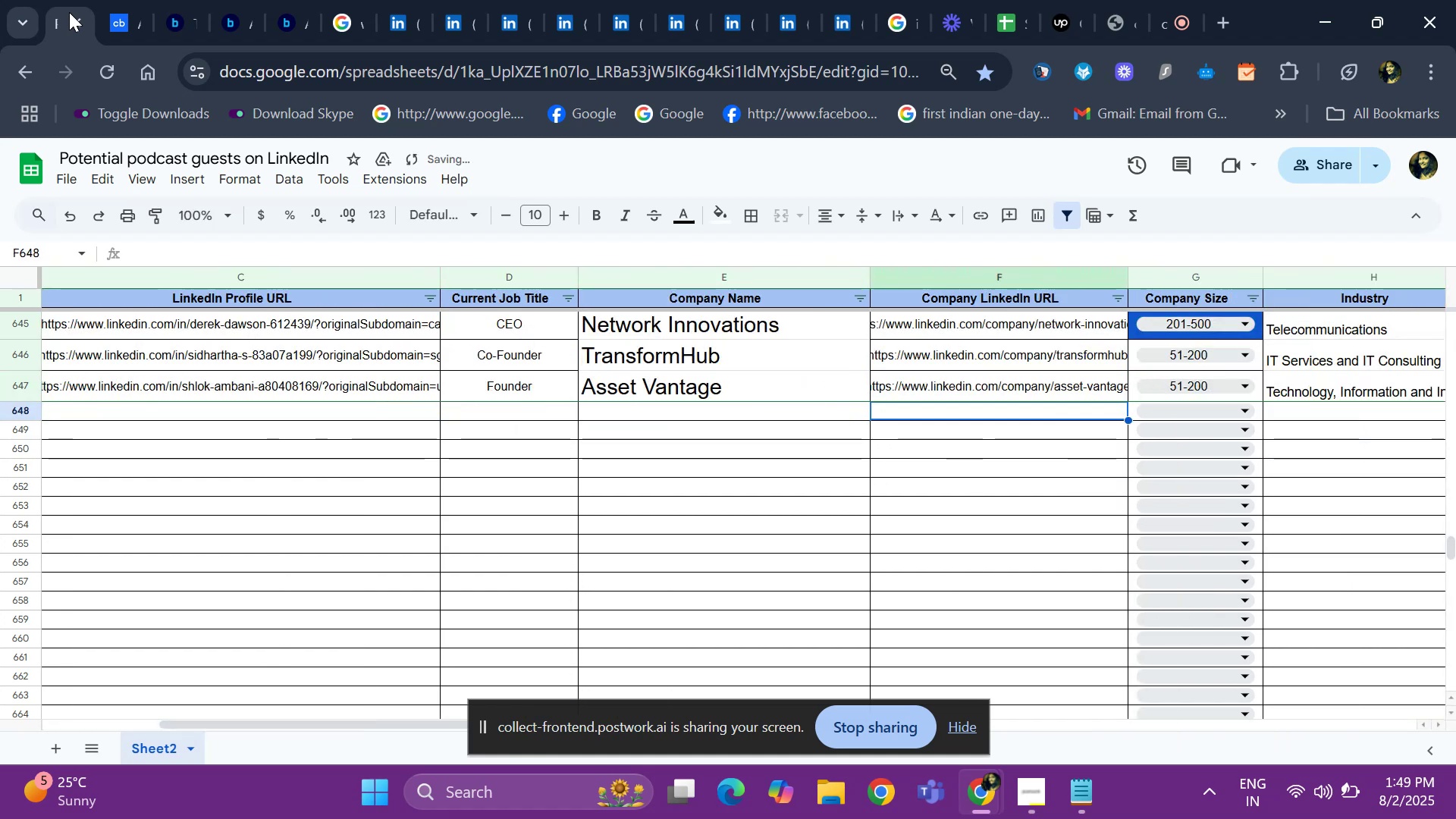 
key(ArrowRight)
 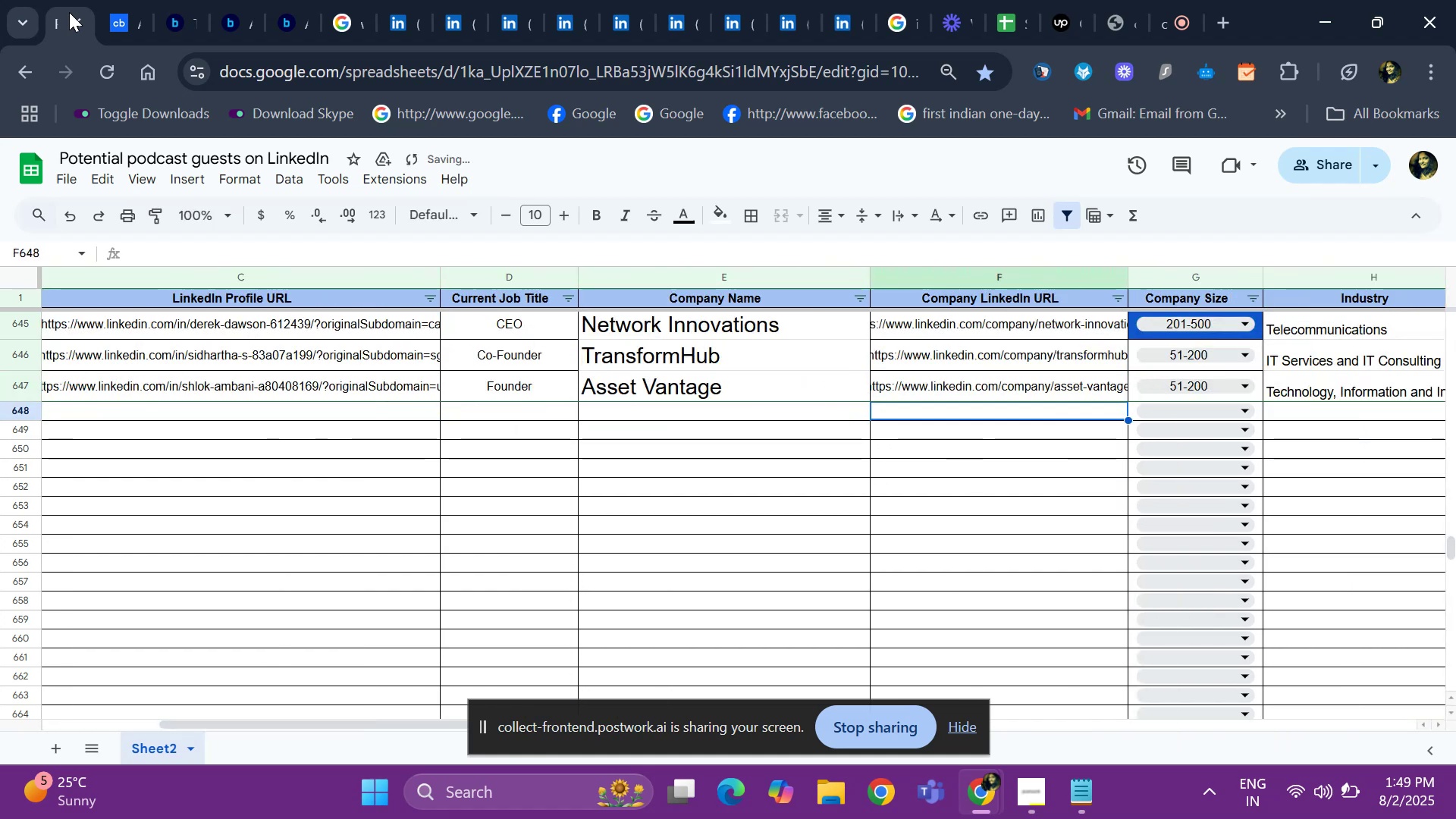 
key(ArrowRight)
 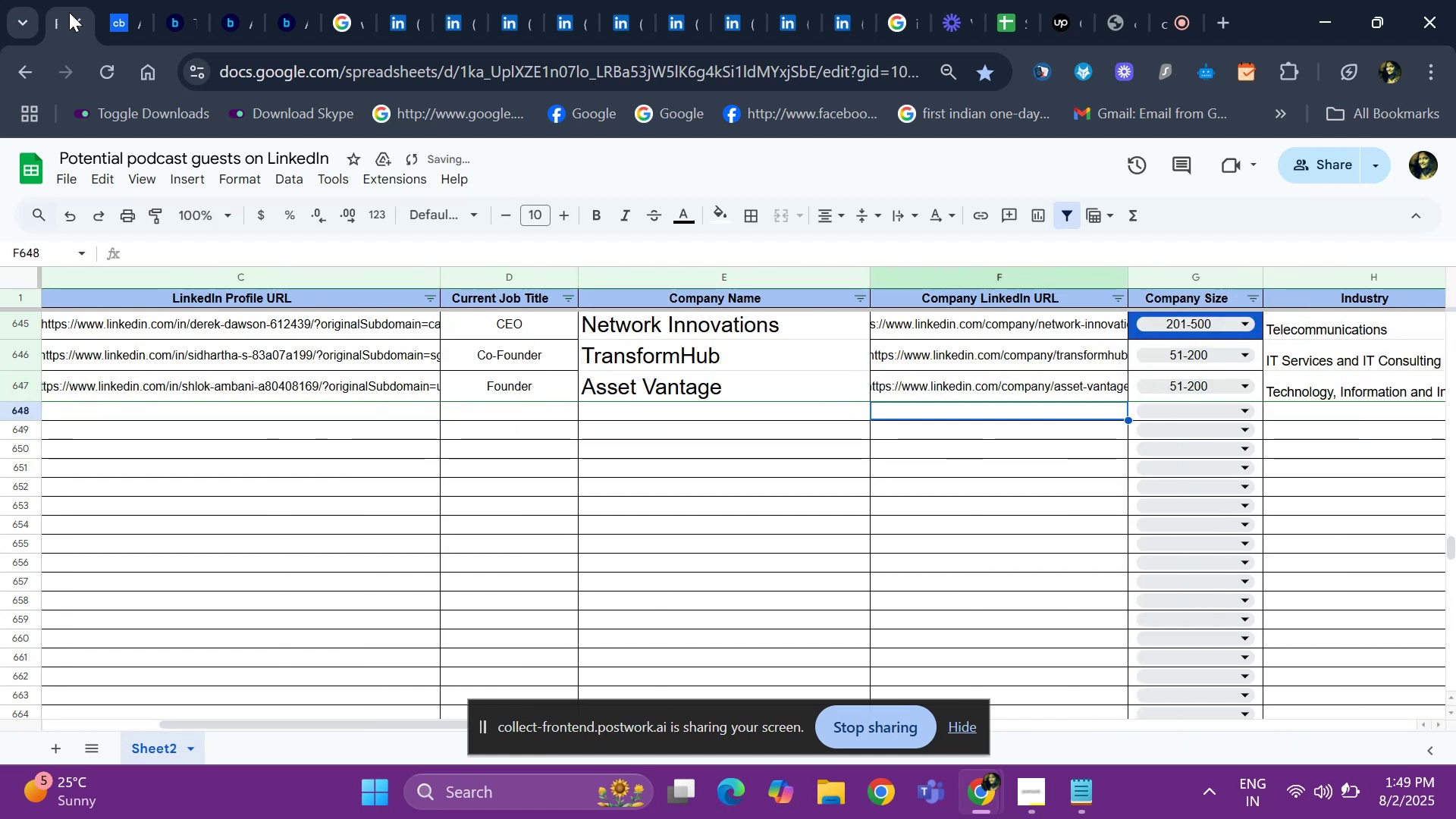 
key(ArrowRight)
 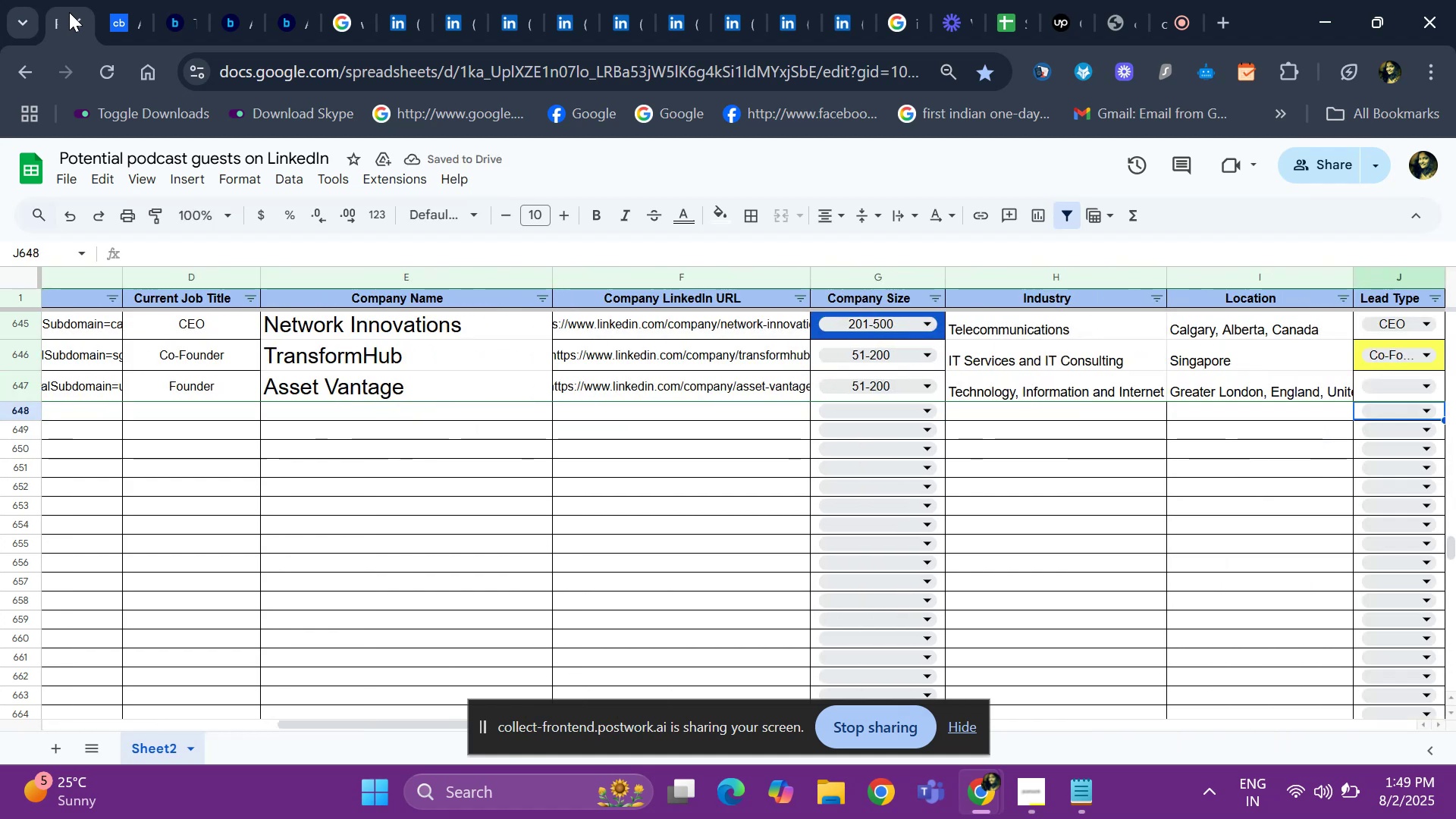 
key(ArrowRight)
 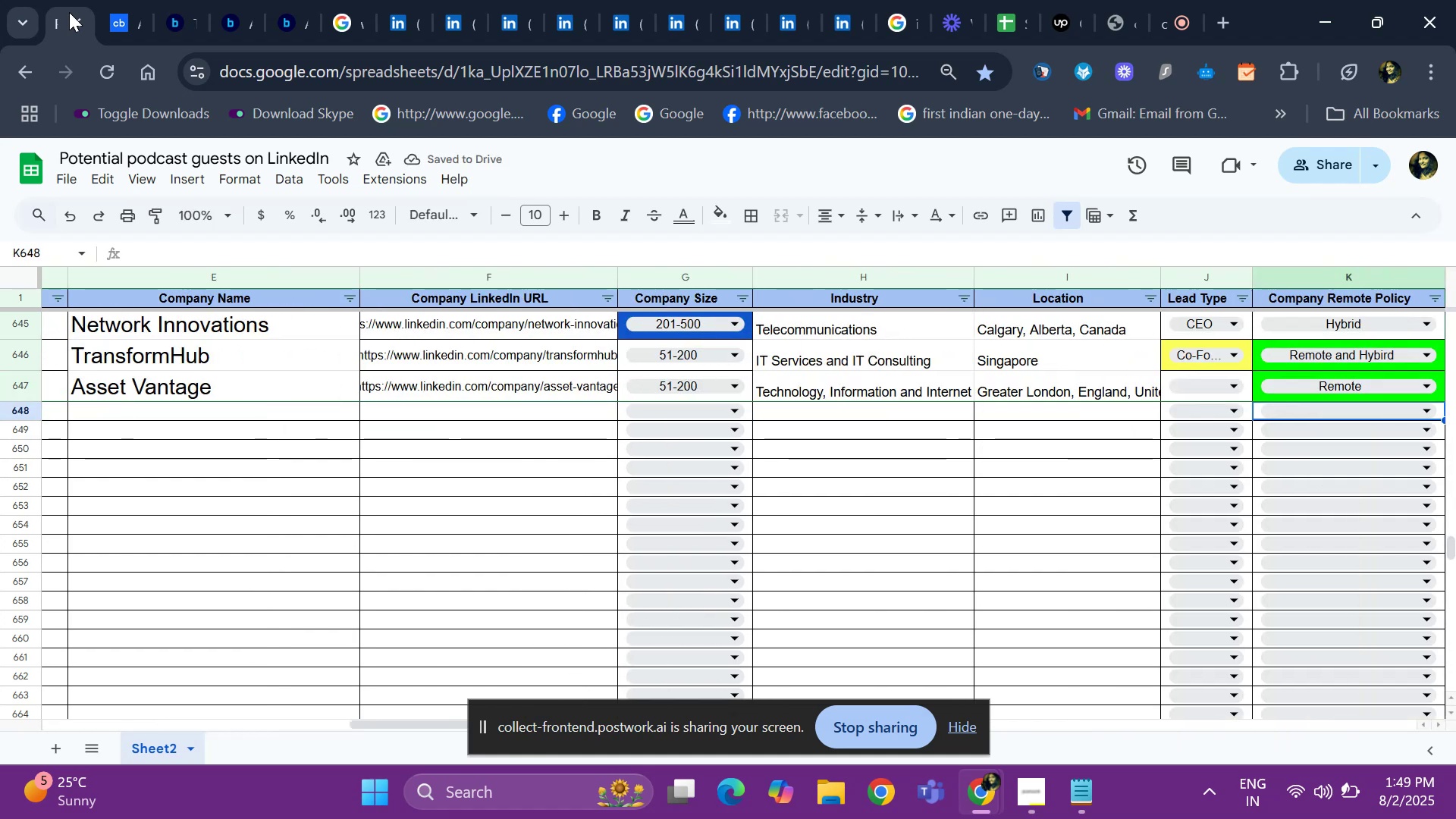 
key(ArrowLeft)
 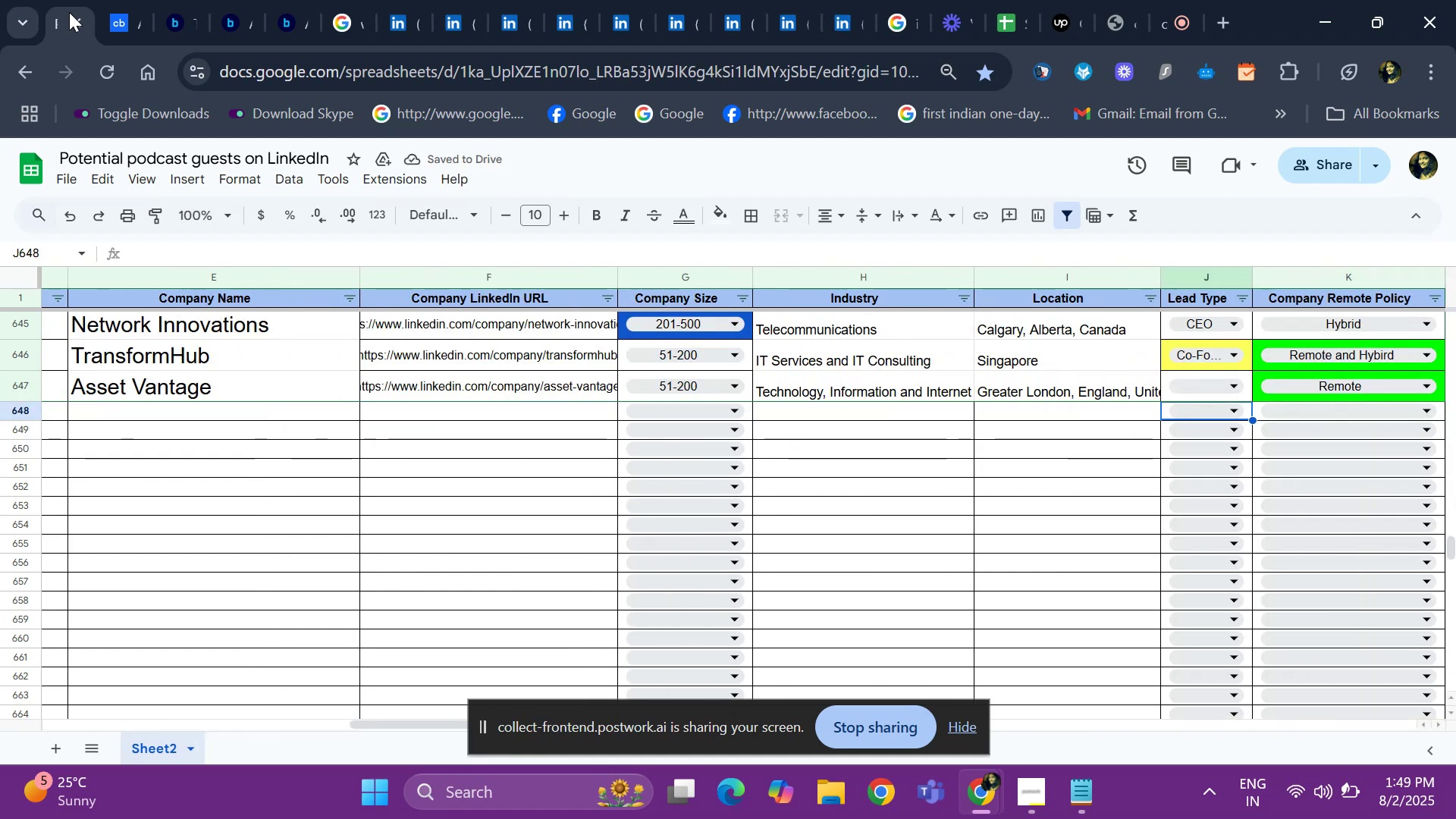 
key(ArrowUp)
 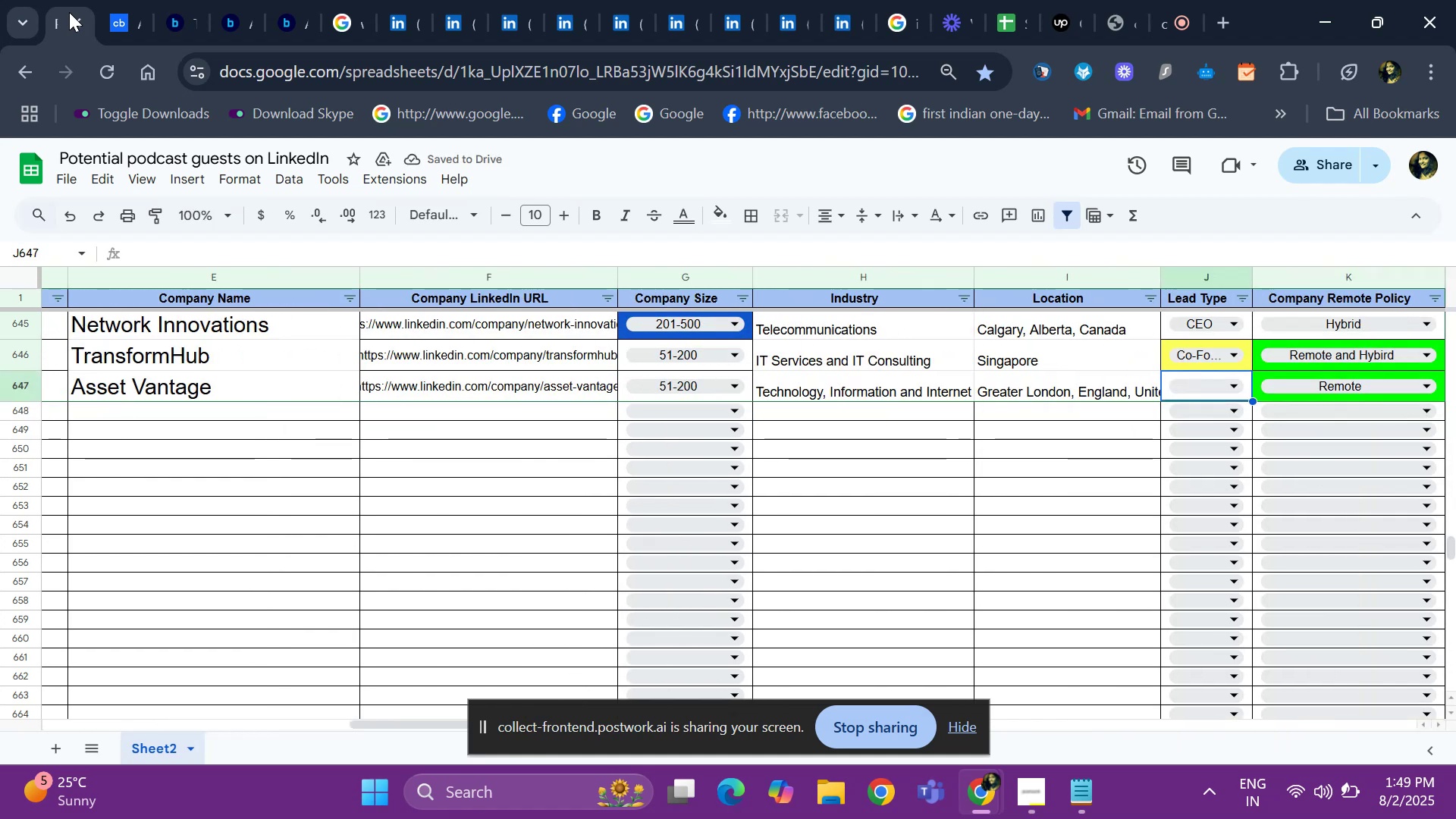 
key(Enter)
 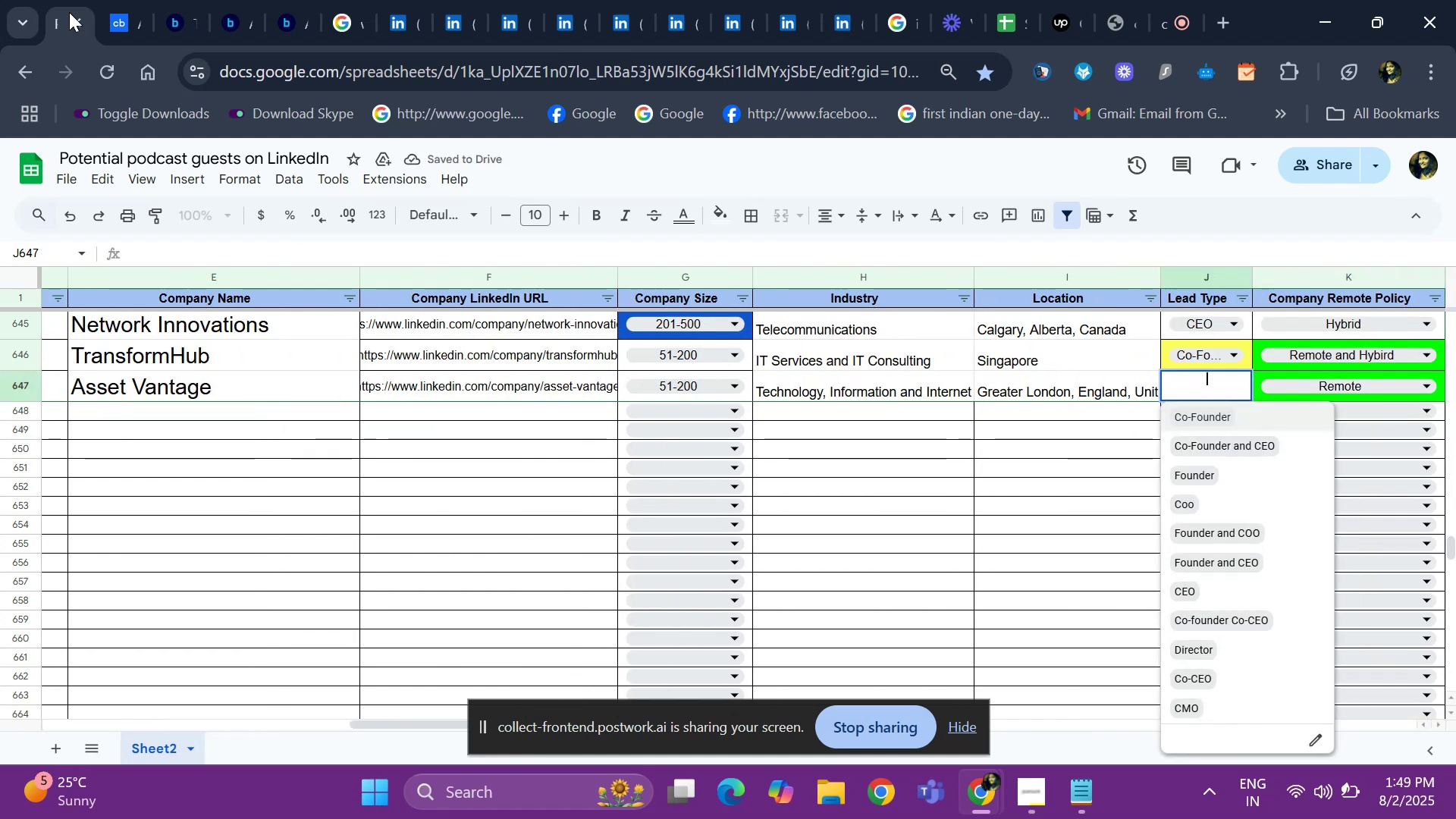 
key(ArrowDown)
 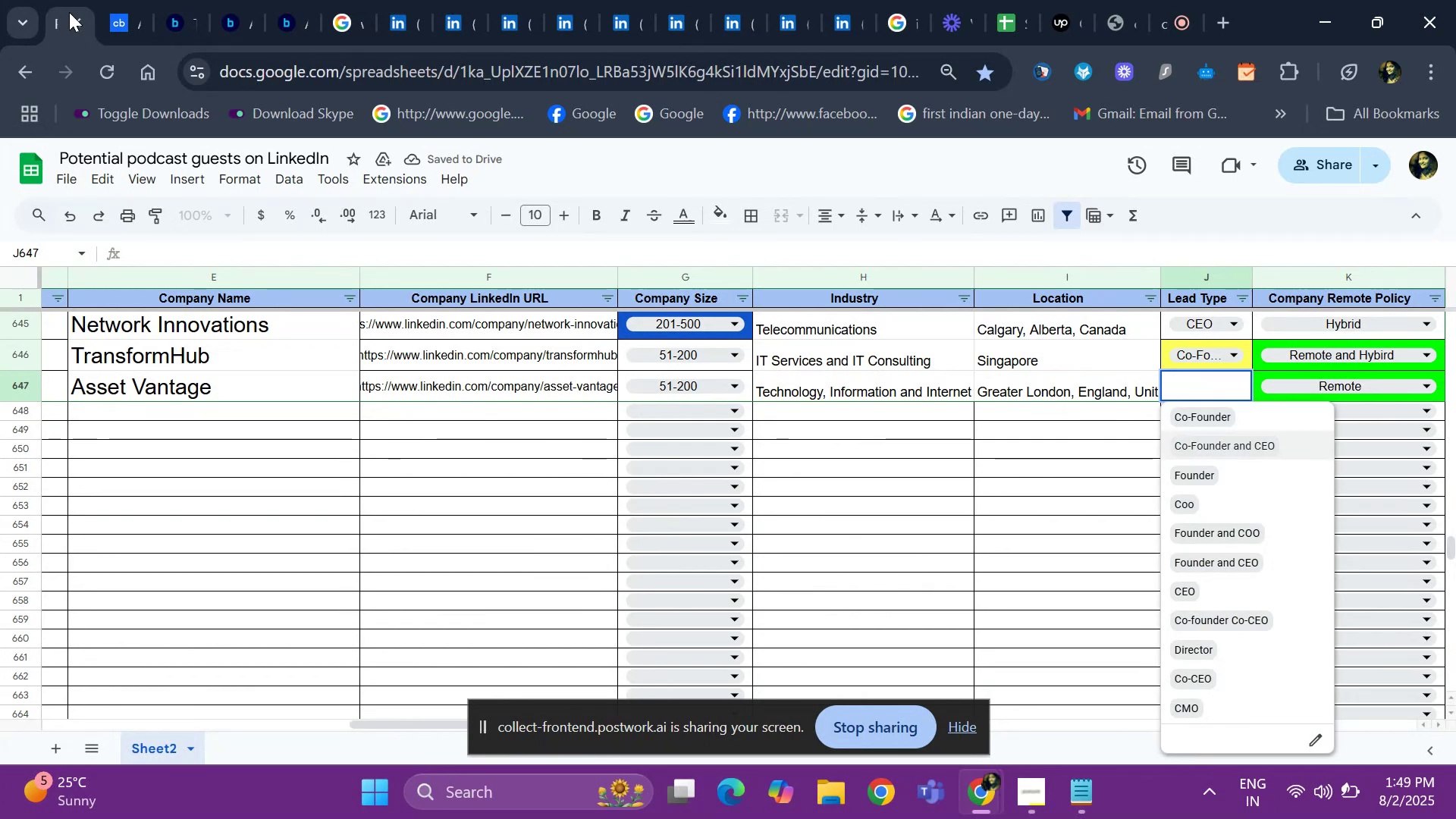 
key(ArrowDown)
 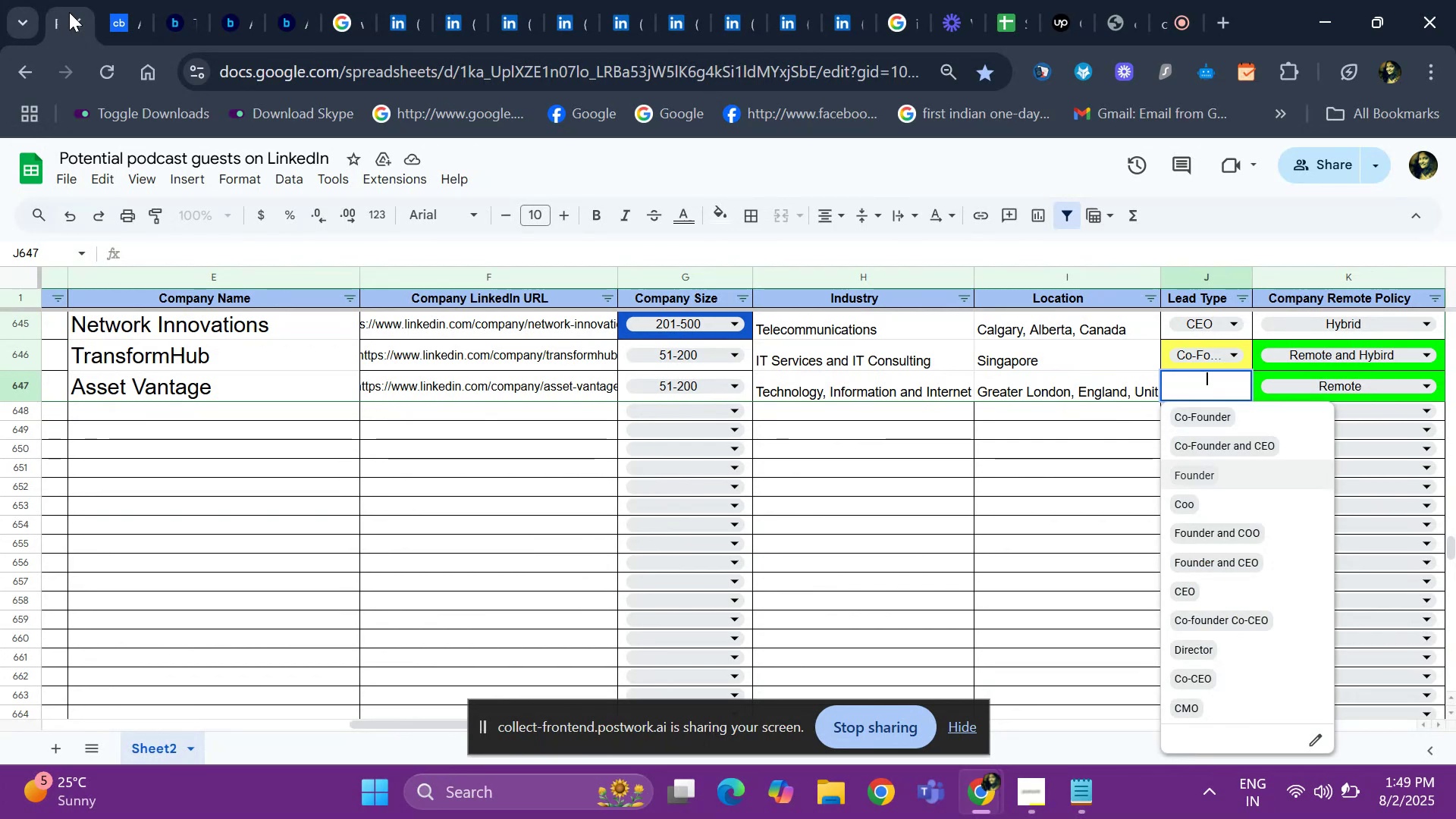 
key(Enter)
 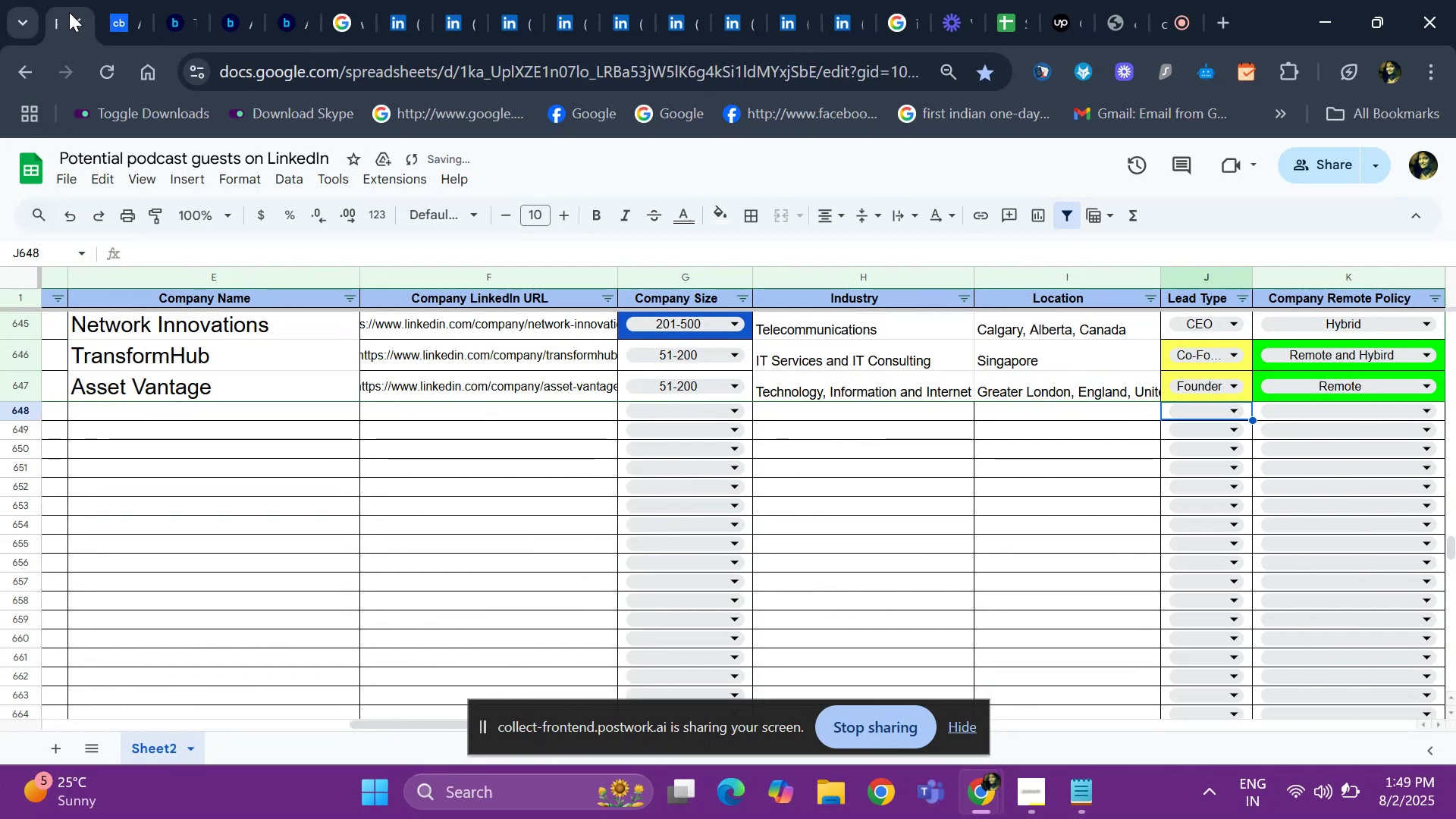 
hold_key(key=ArrowLeft, duration=1.31)
 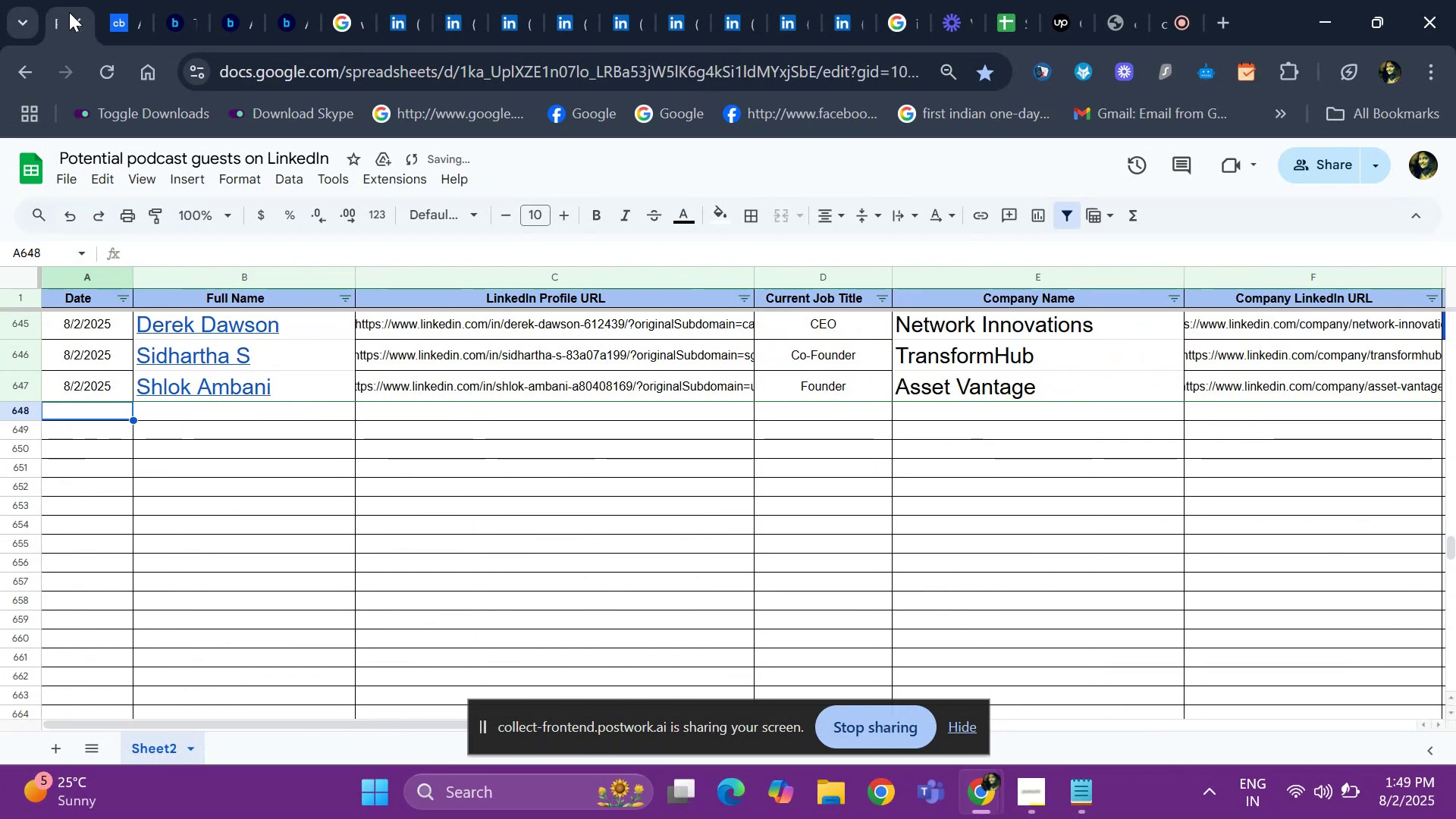 
key(Control+D)
 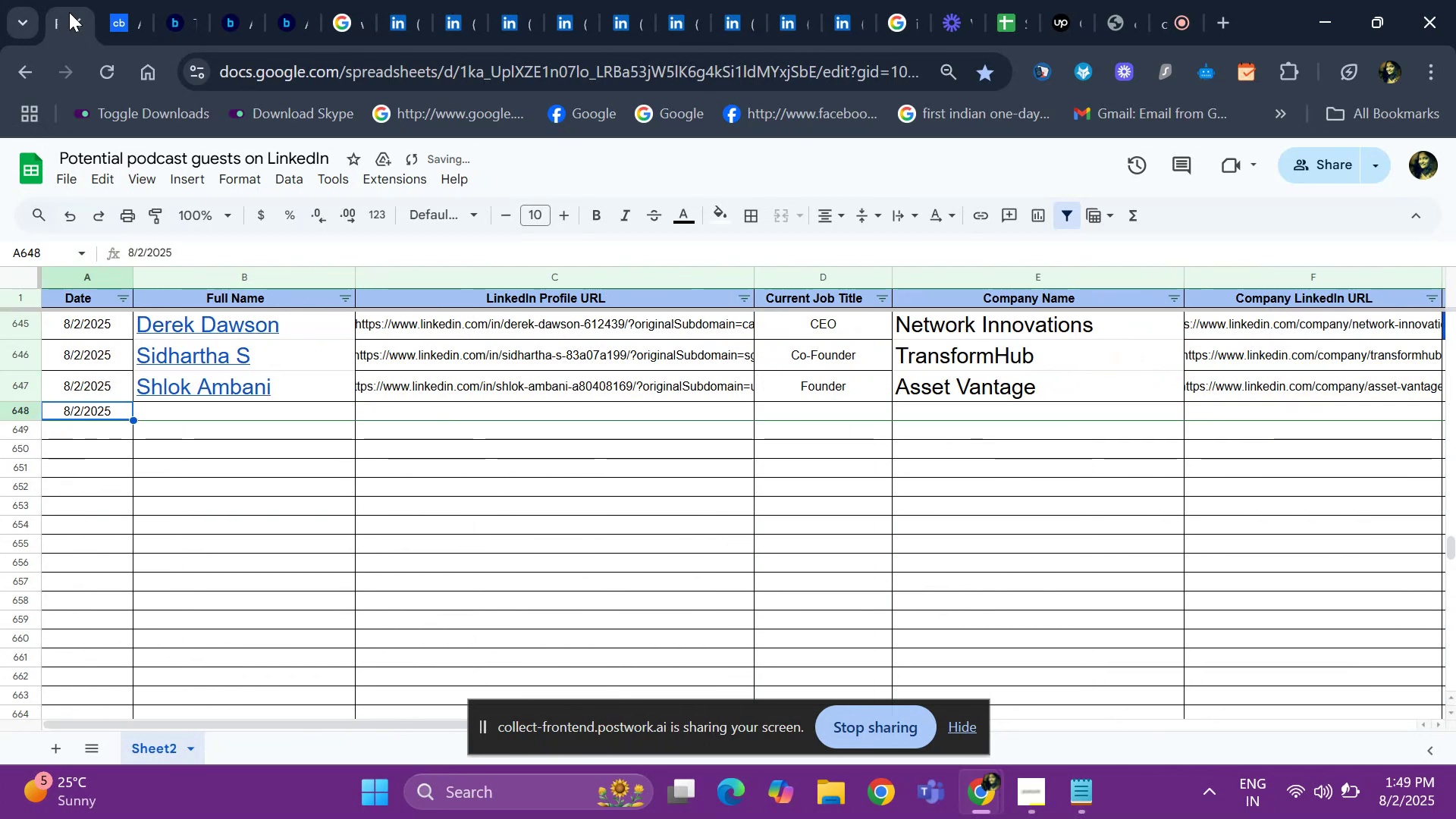 
key(ArrowRight)
 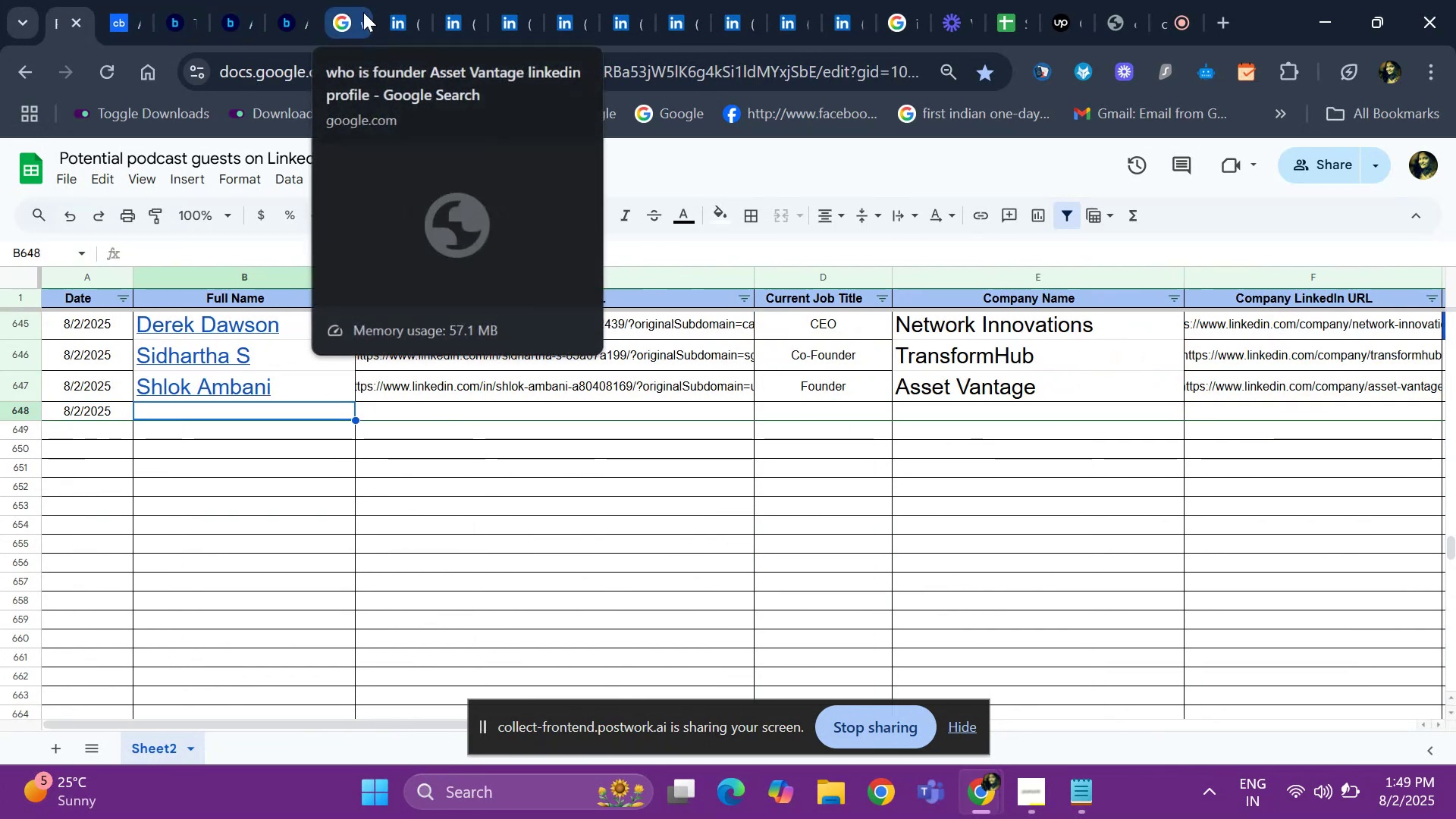 
left_click([392, 18])
 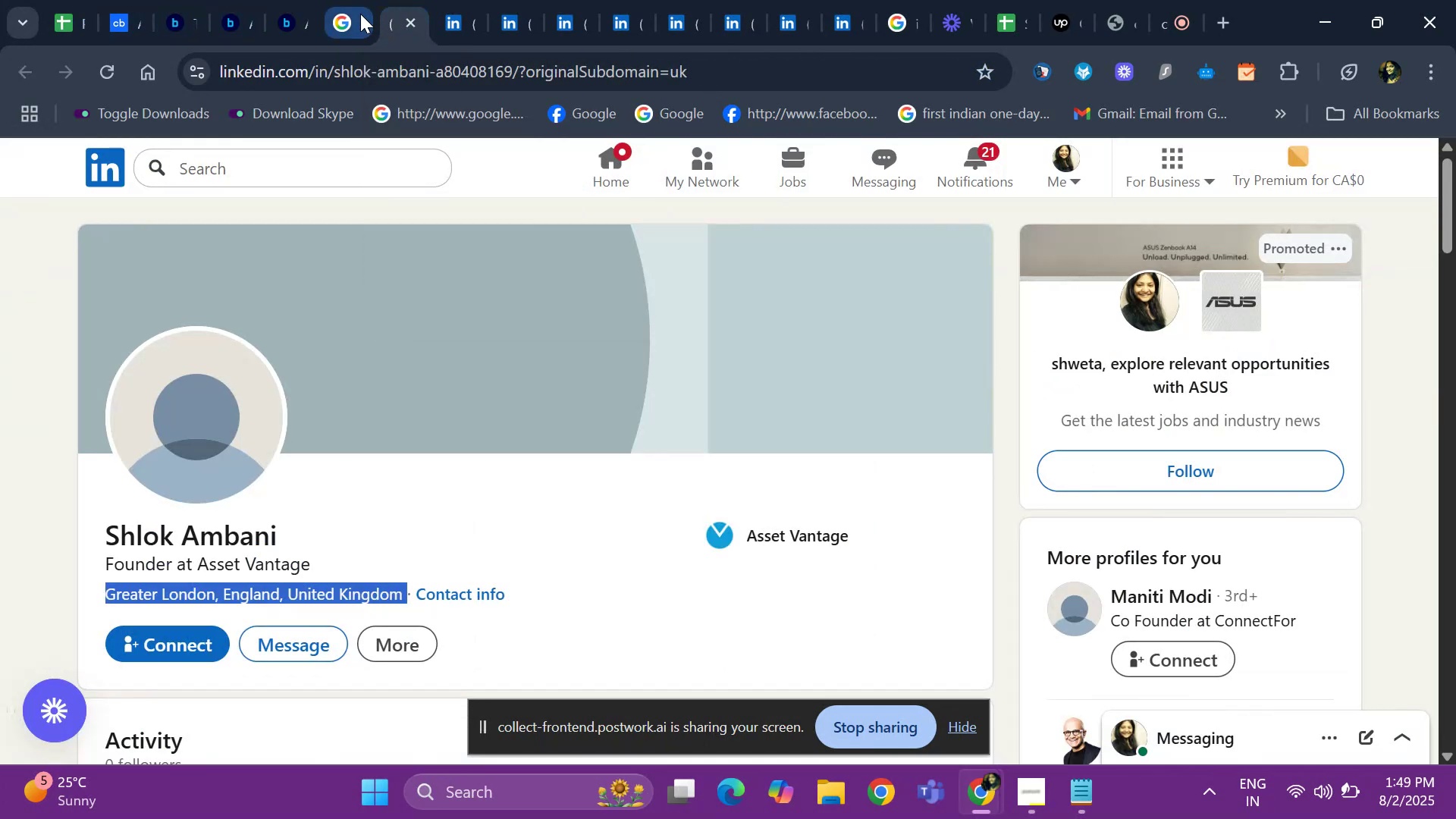 
left_click([360, 14])
 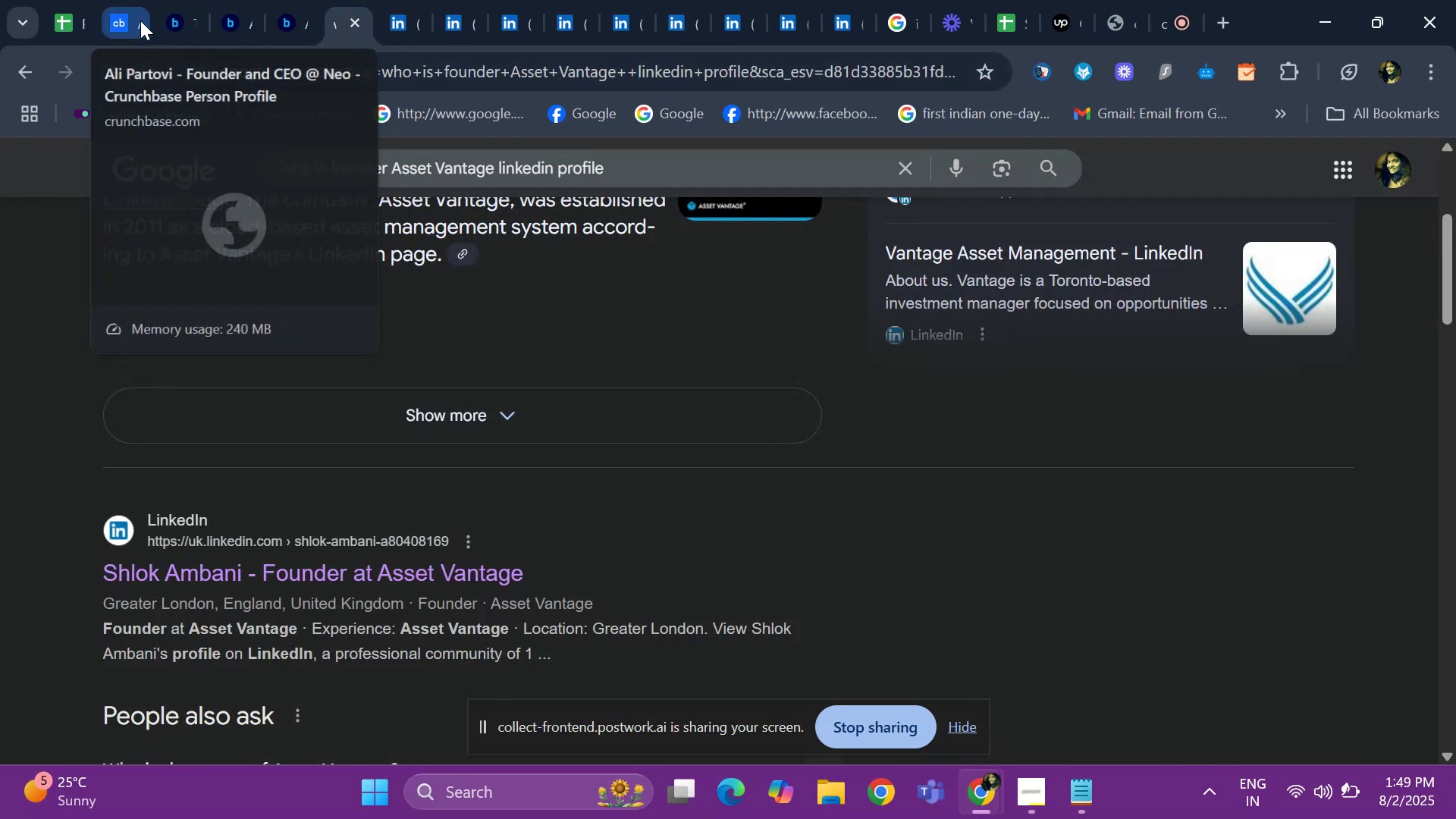 
left_click([177, 24])
 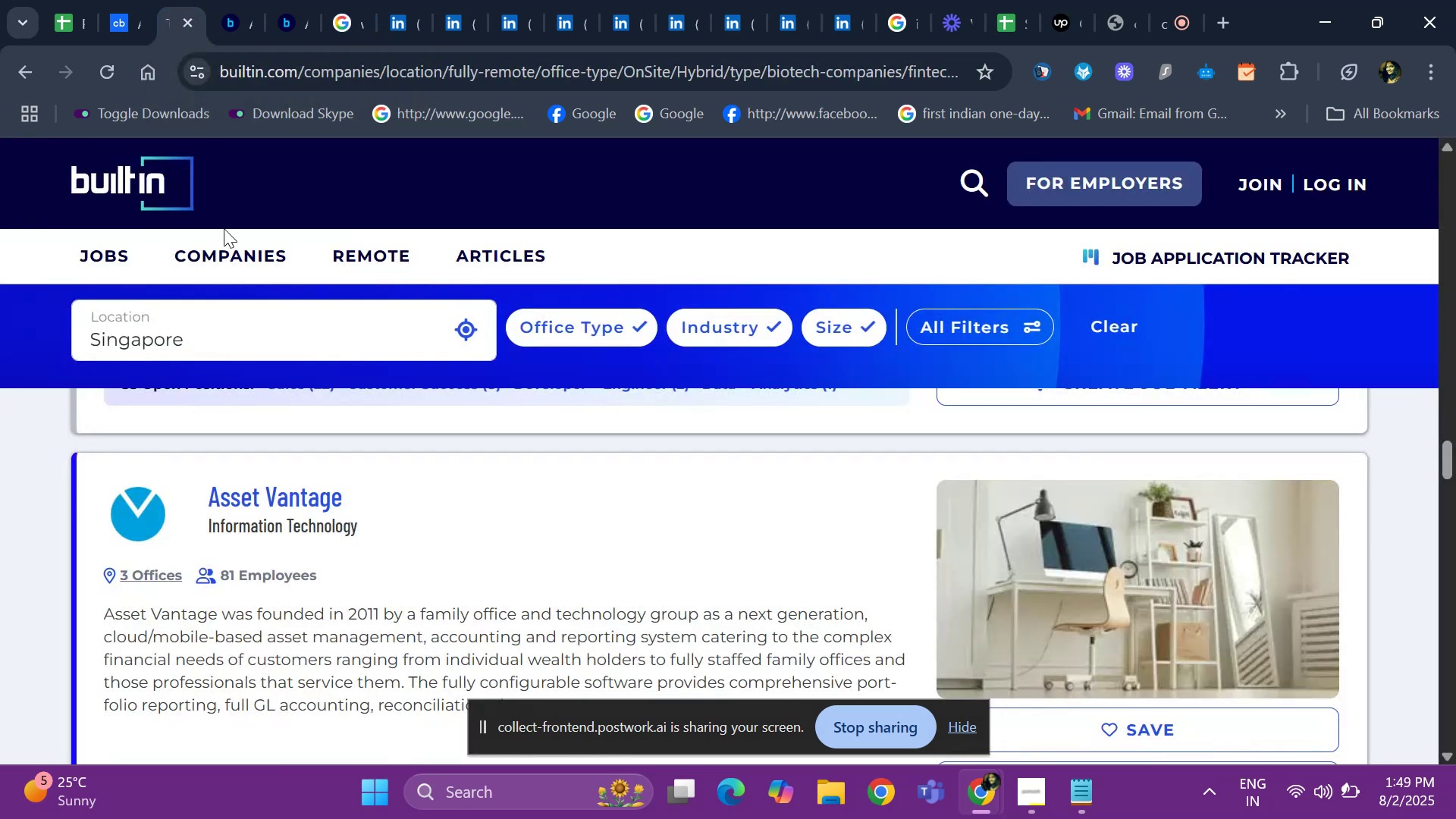 
hold_key(key=ArrowDown, duration=0.69)
 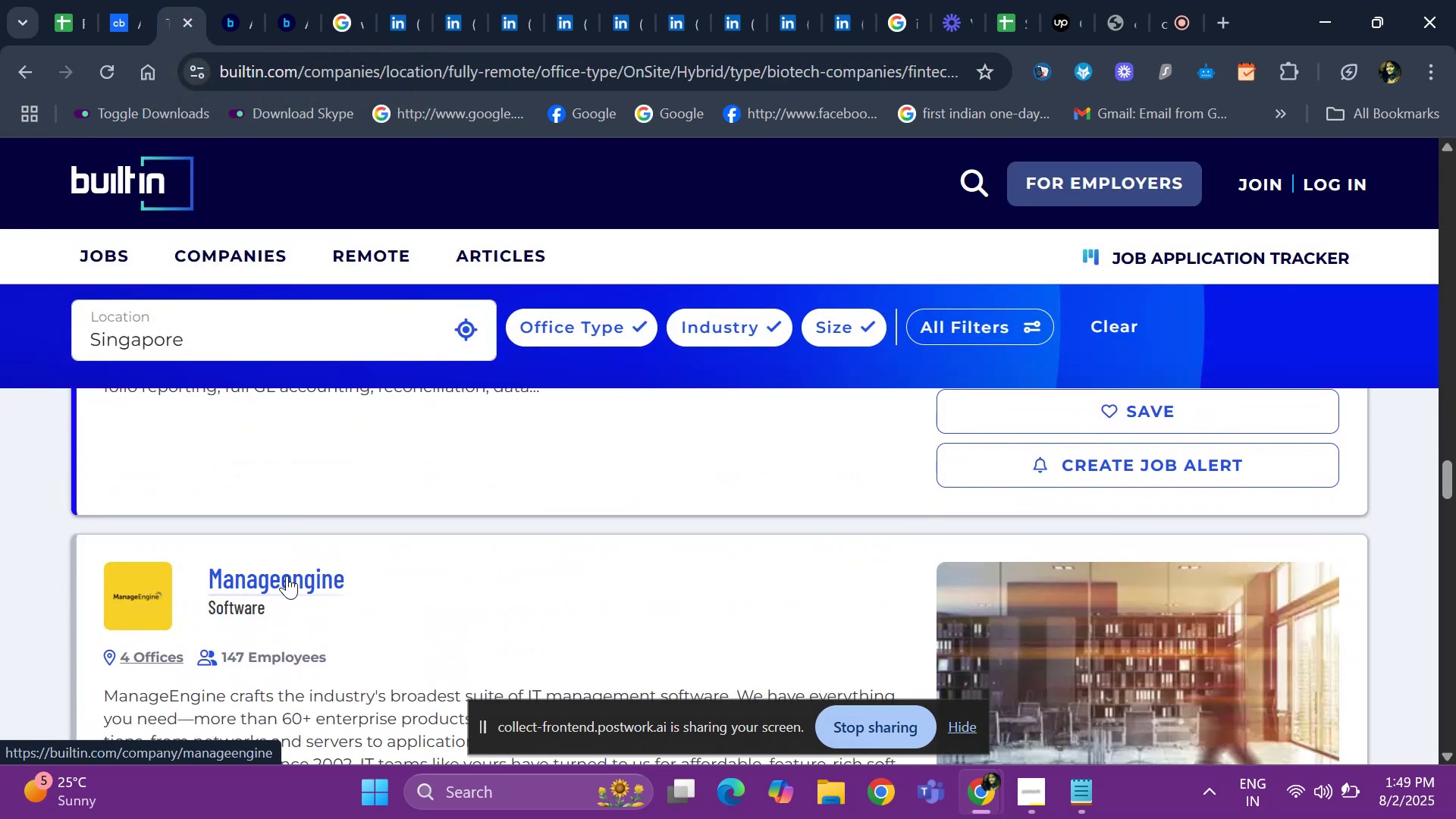 
key(ArrowDown)
 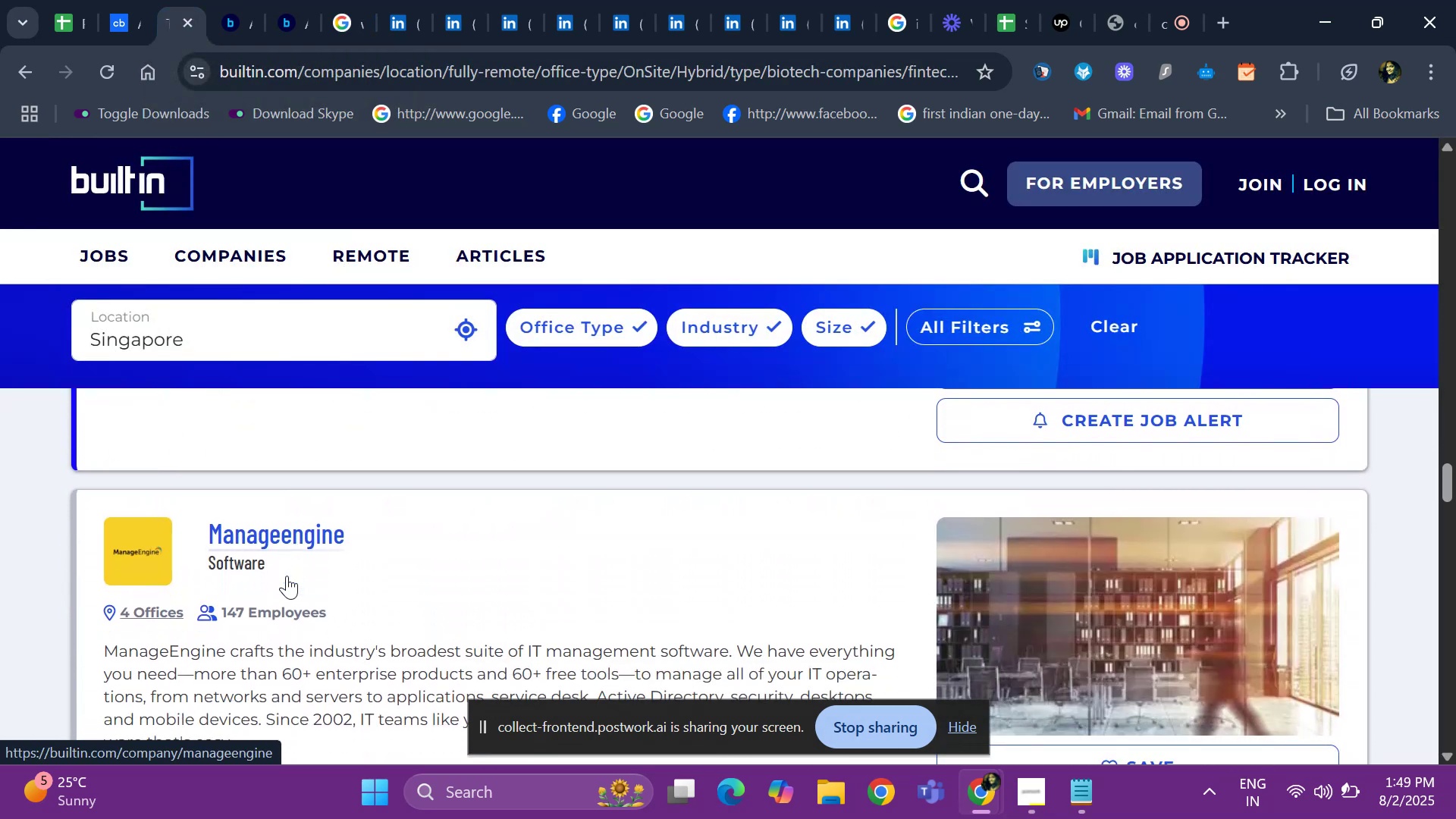 
key(ArrowDown)
 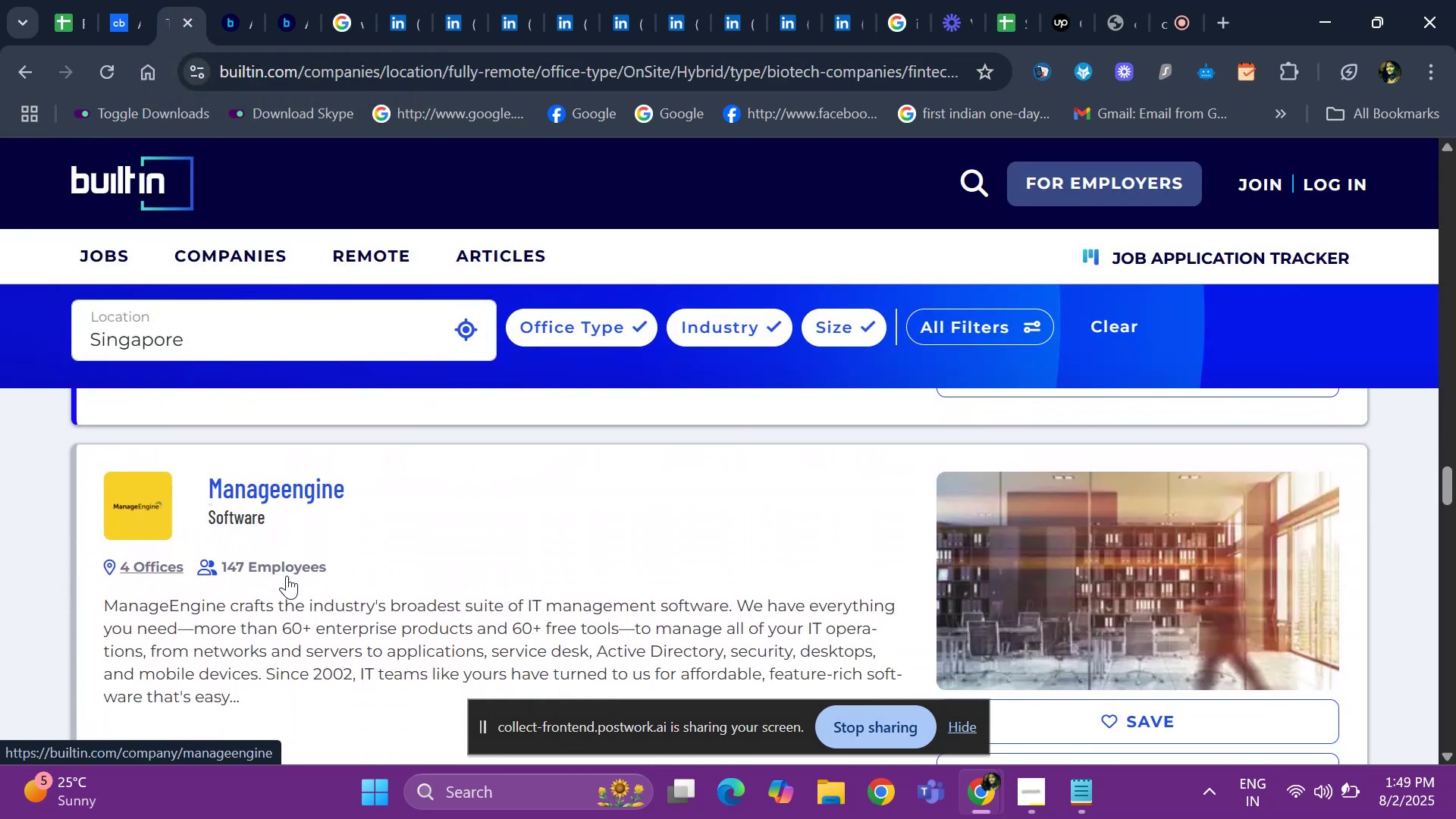 
key(ArrowDown)
 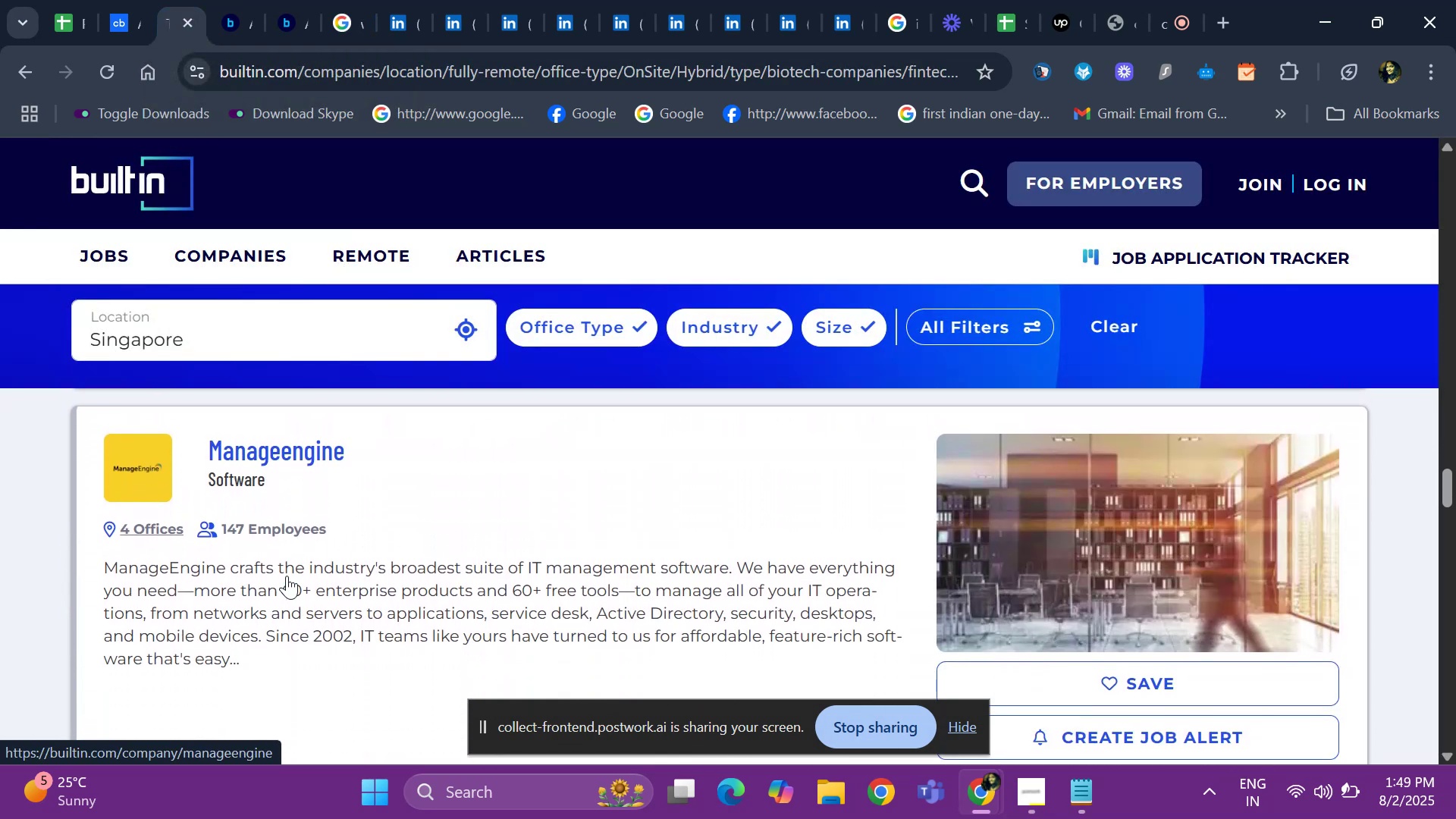 
key(ArrowDown)
 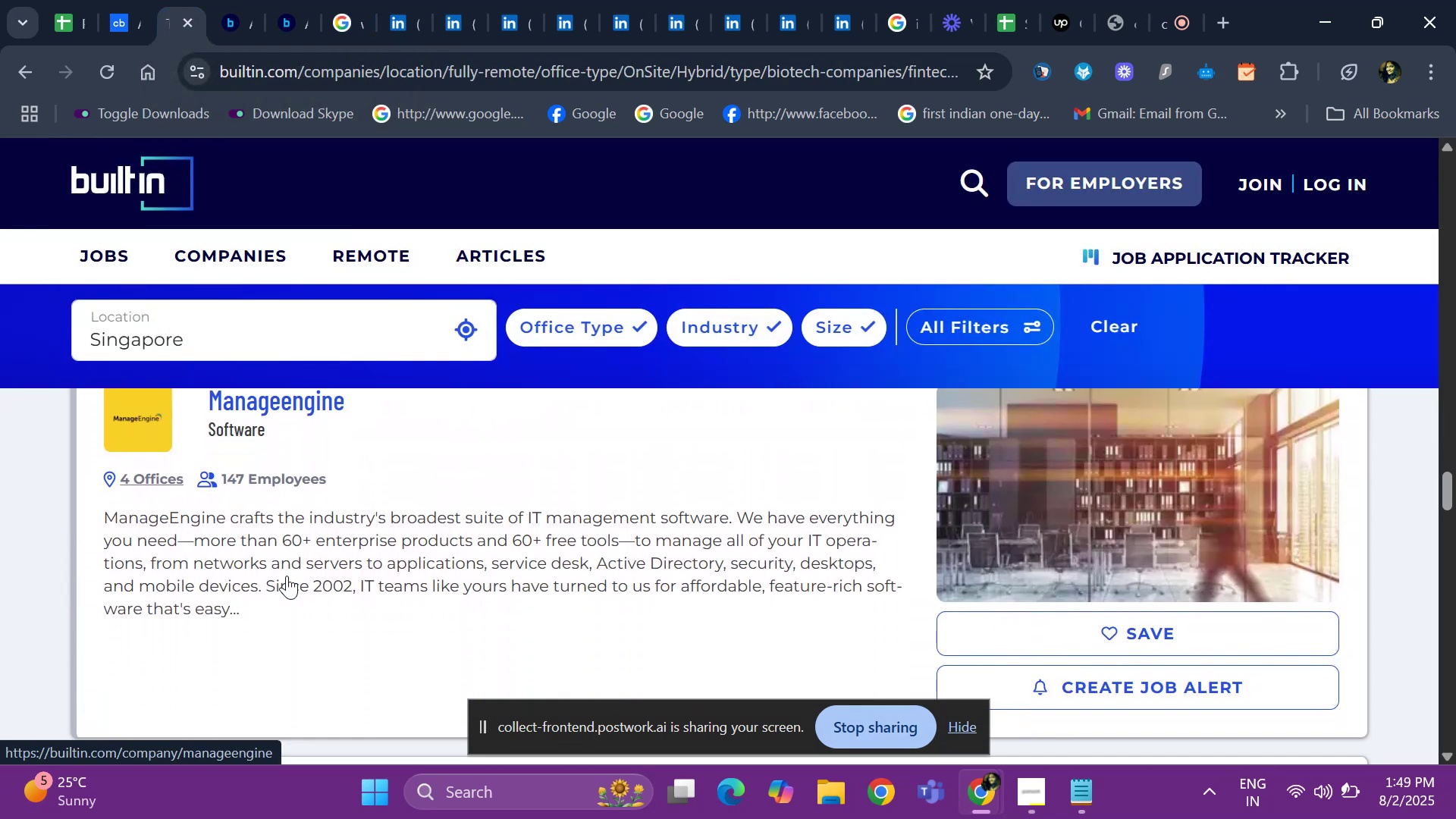 
key(ArrowDown)
 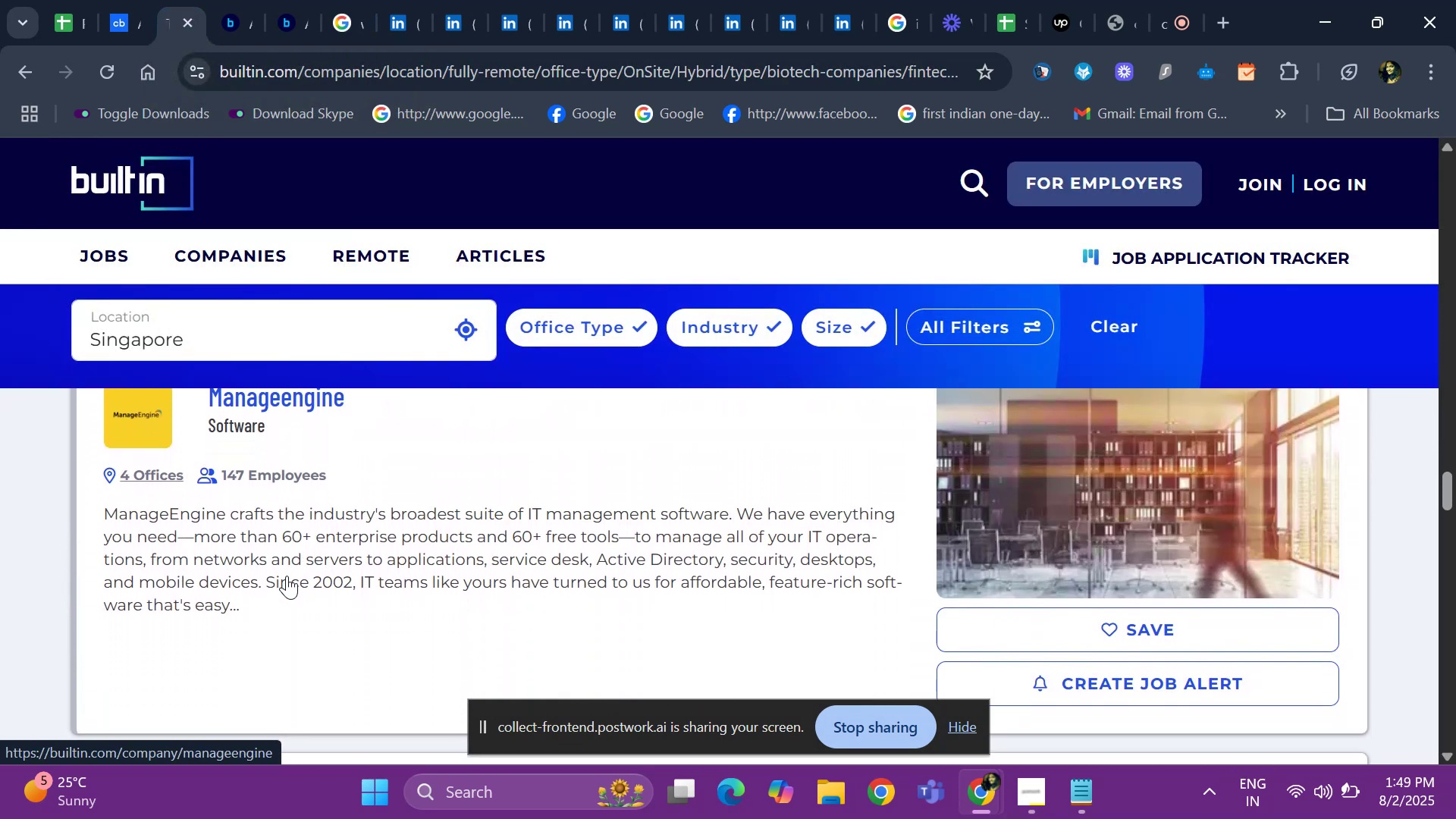 
key(ArrowDown)
 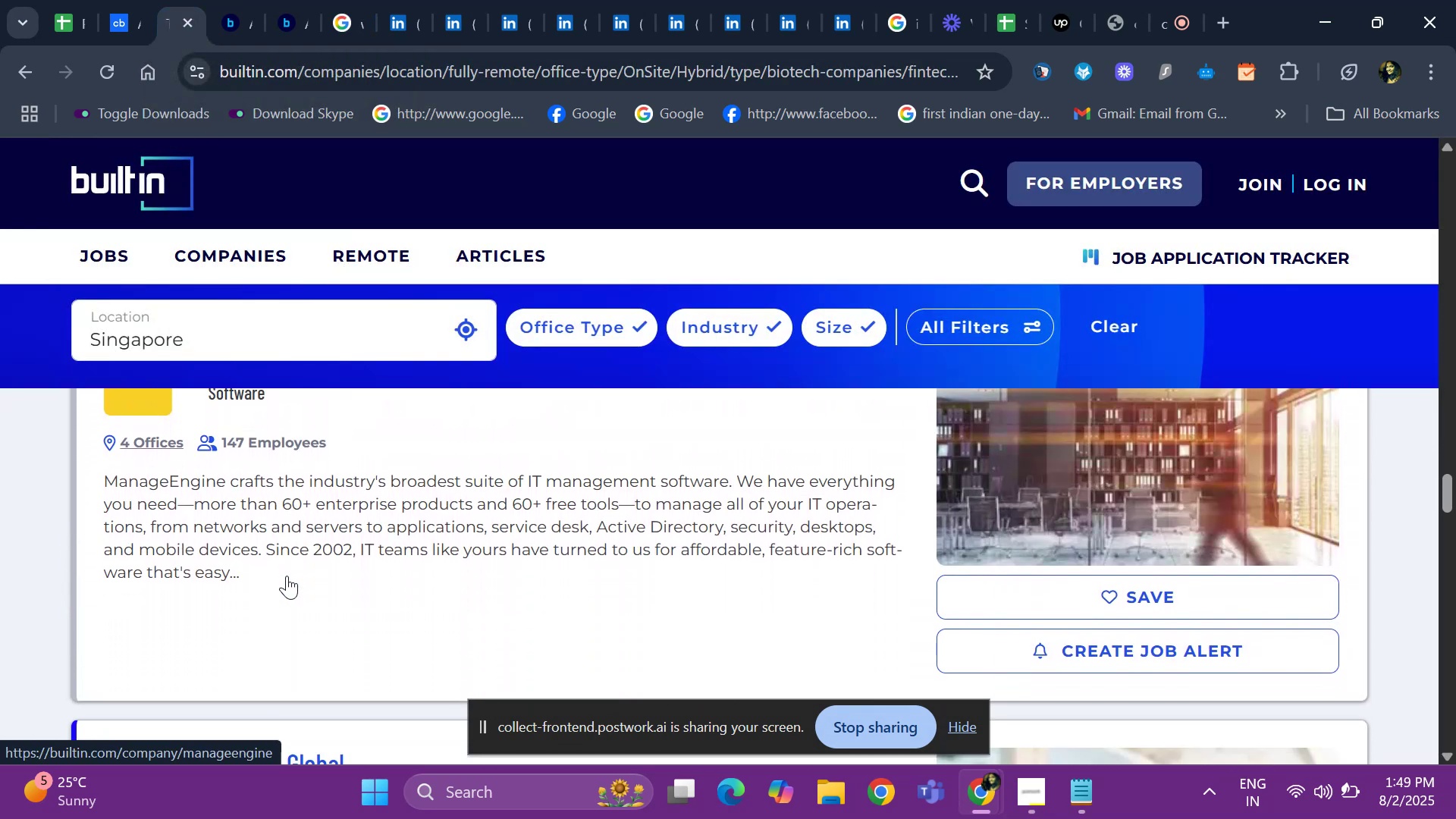 
hold_key(key=ArrowDown, duration=0.68)
 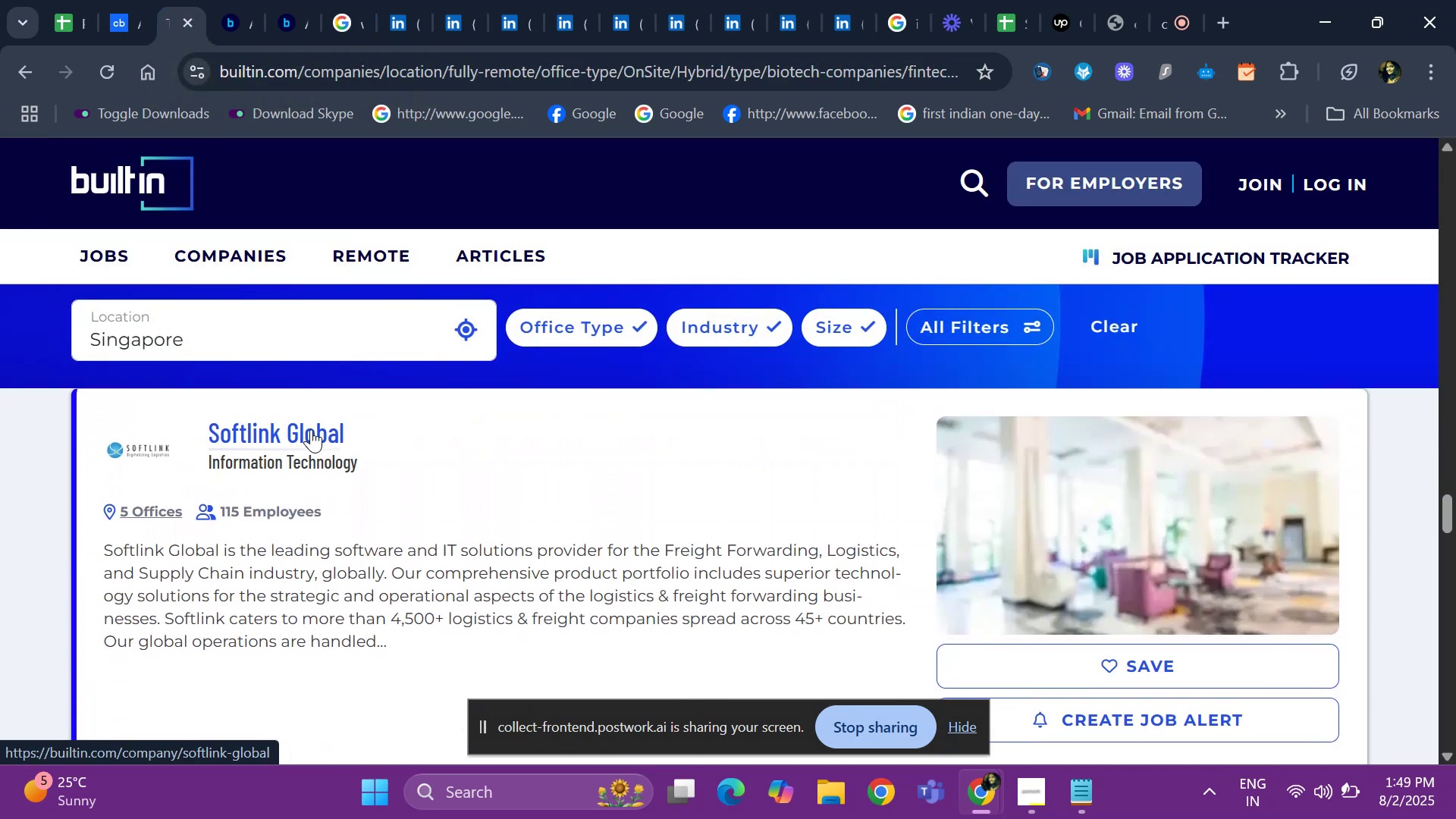 
hold_key(key=ArrowDown, duration=0.66)
 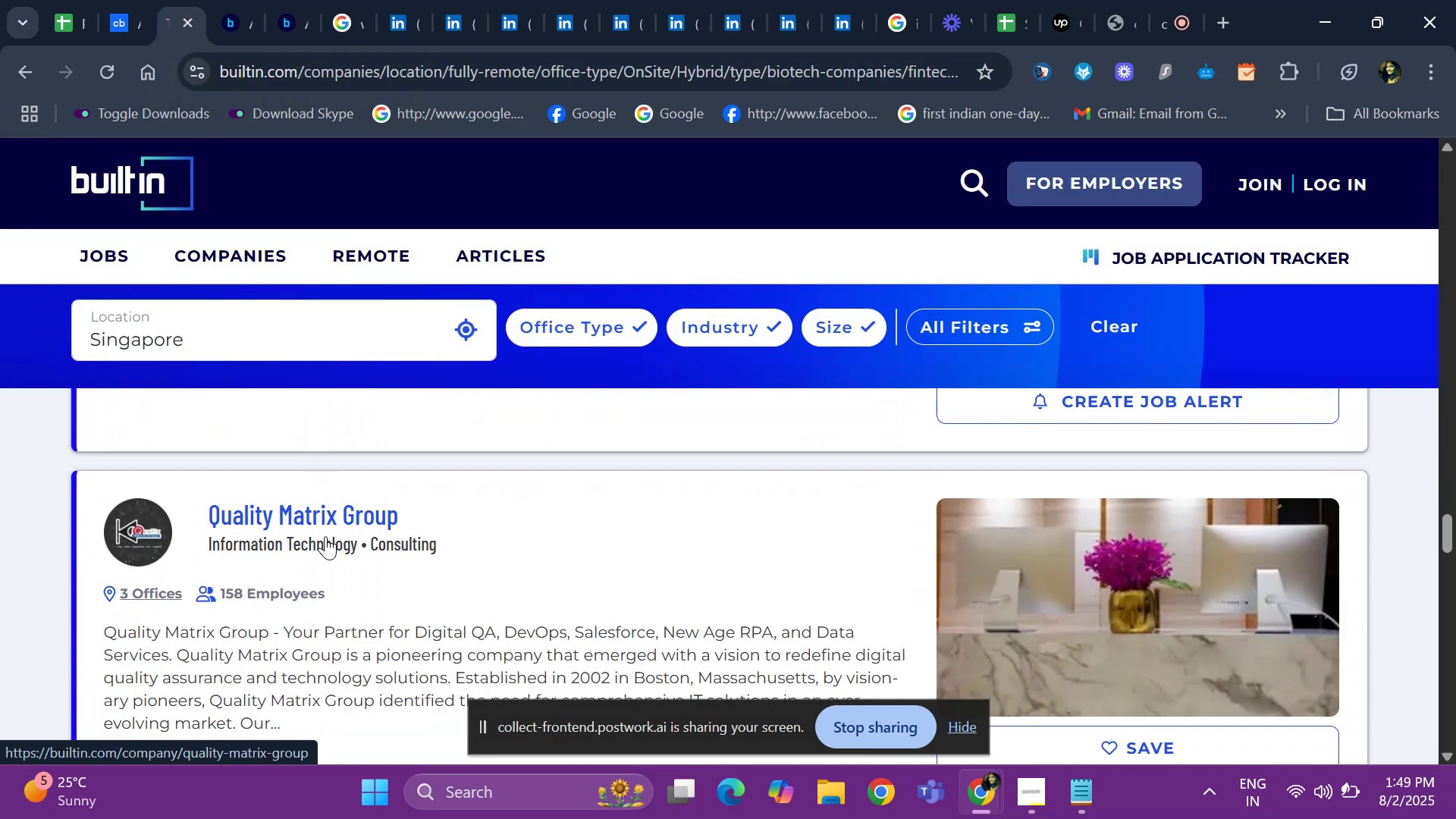 
key(ArrowUp)
 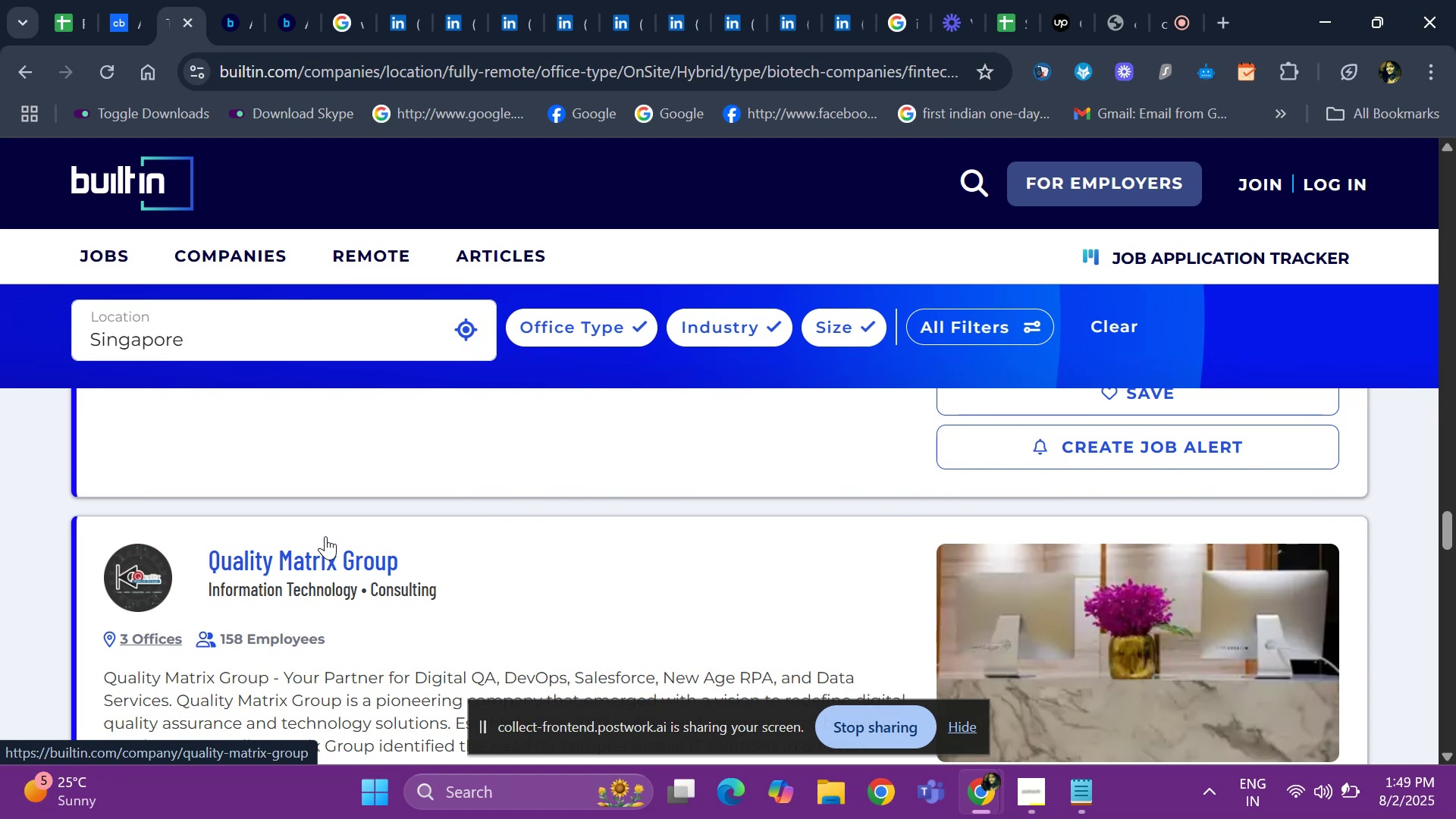 
hold_key(key=ArrowUp, duration=0.92)
 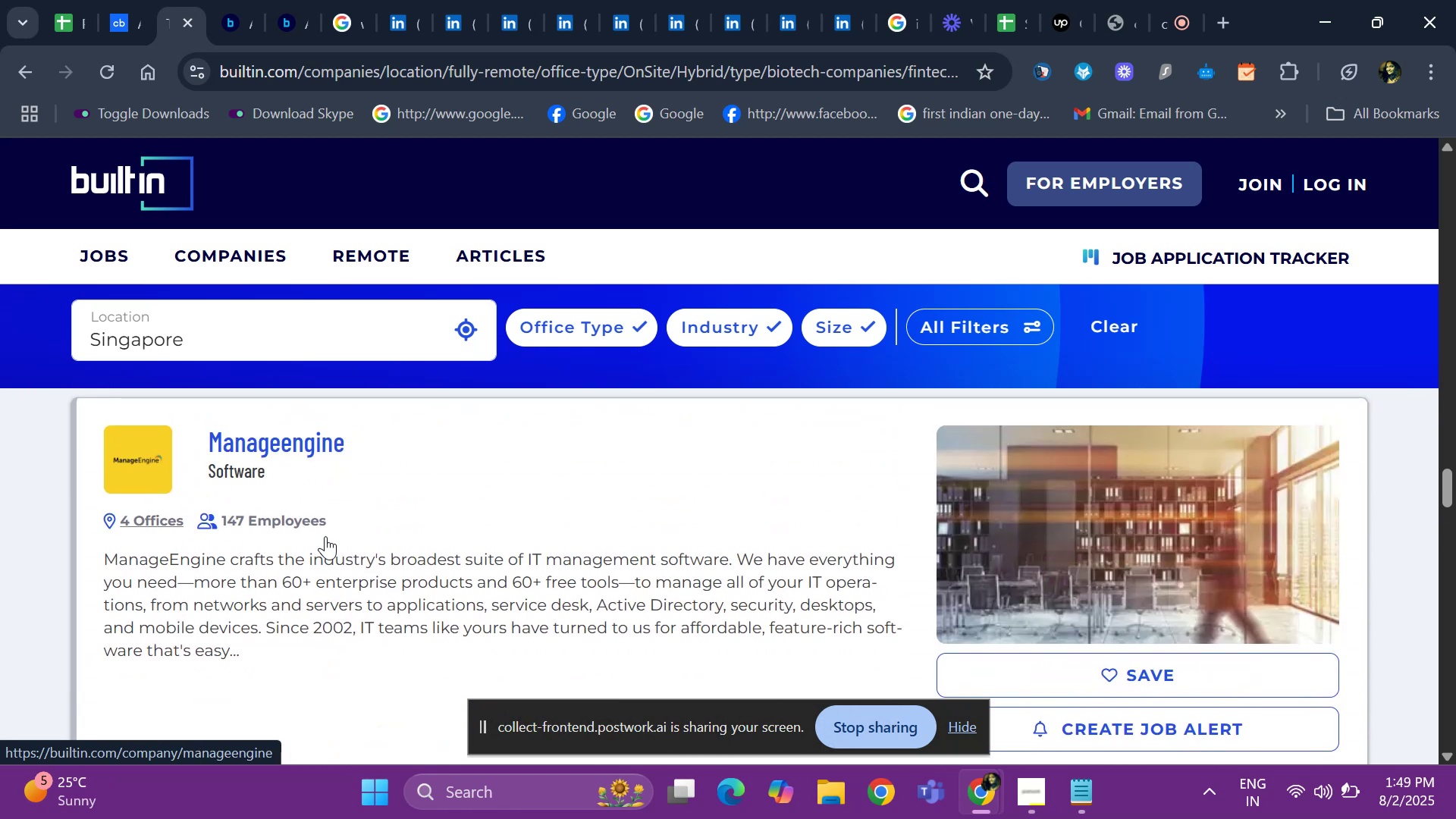 
hold_key(key=ArrowDown, duration=1.05)
 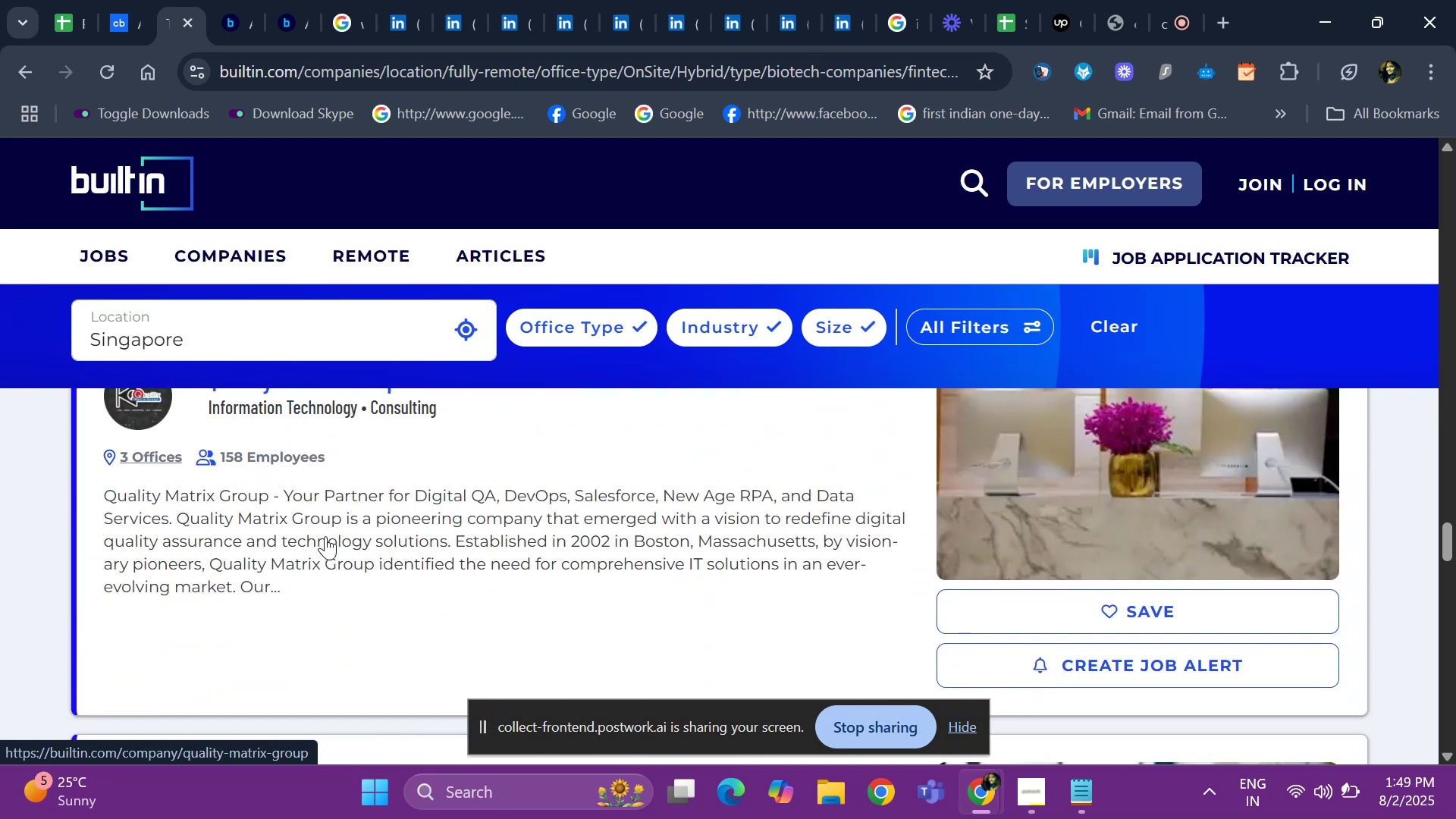 
key(ArrowUp)
 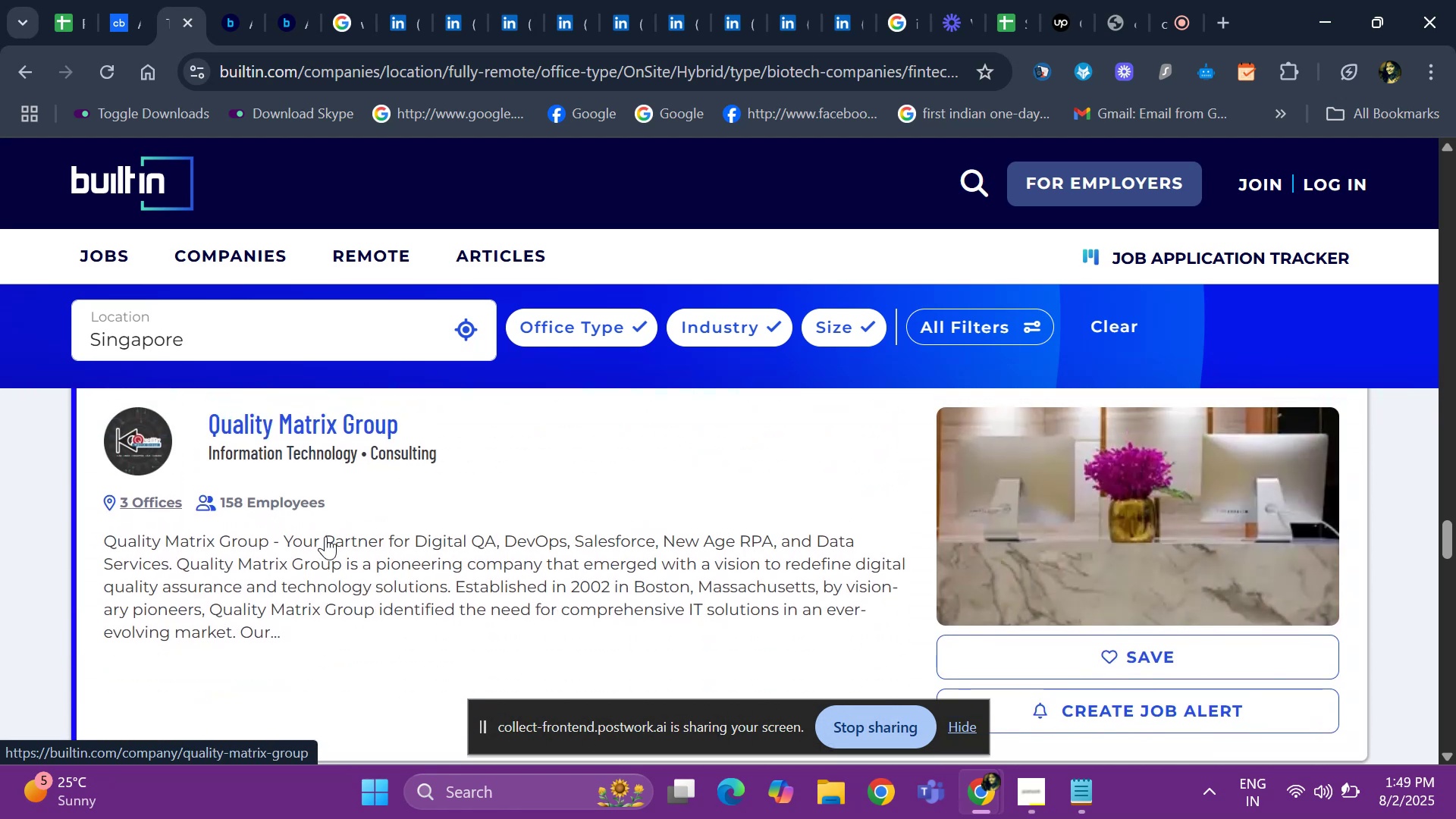 
key(ArrowUp)
 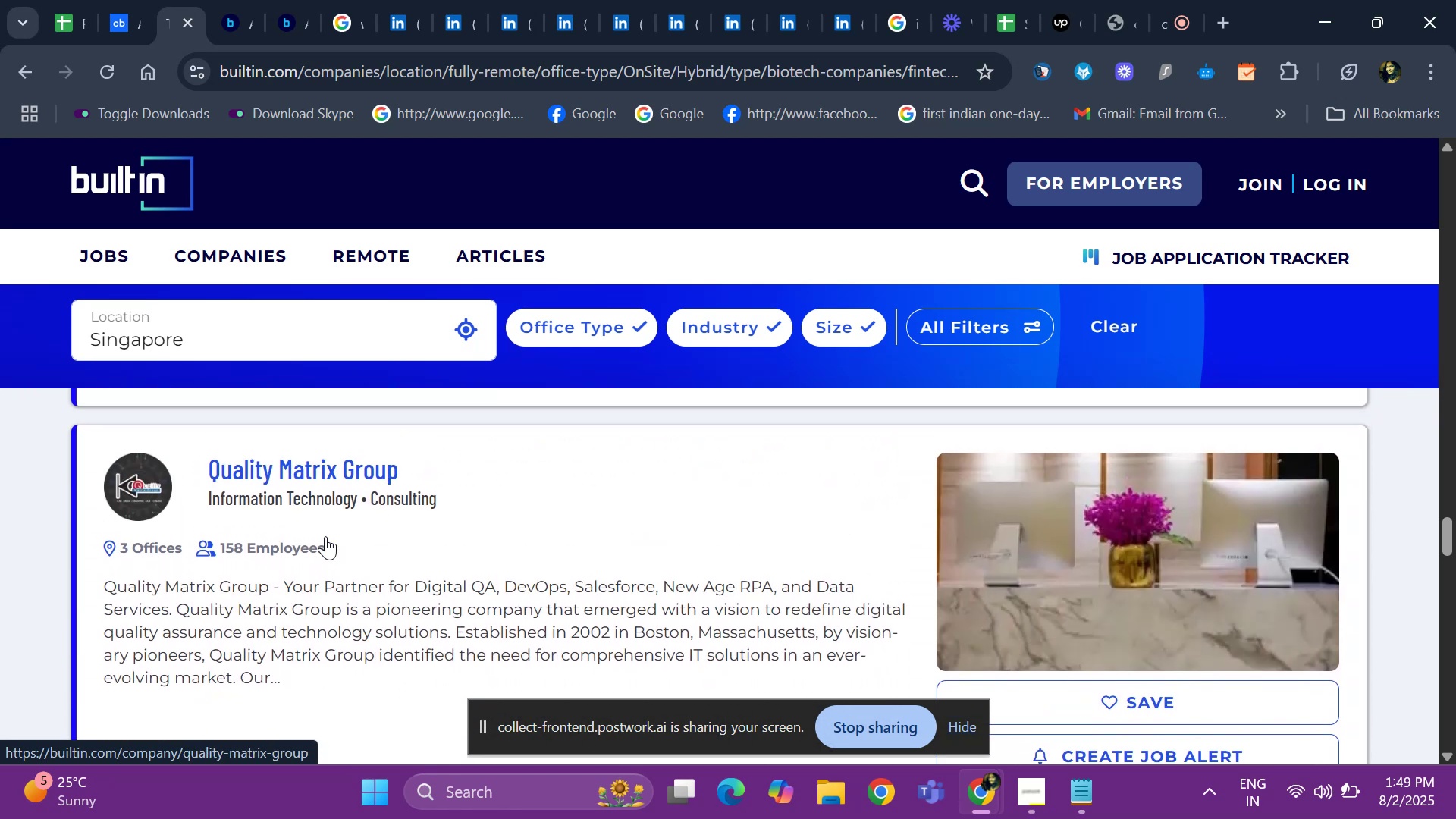 
hold_key(key=ArrowDown, duration=0.87)
 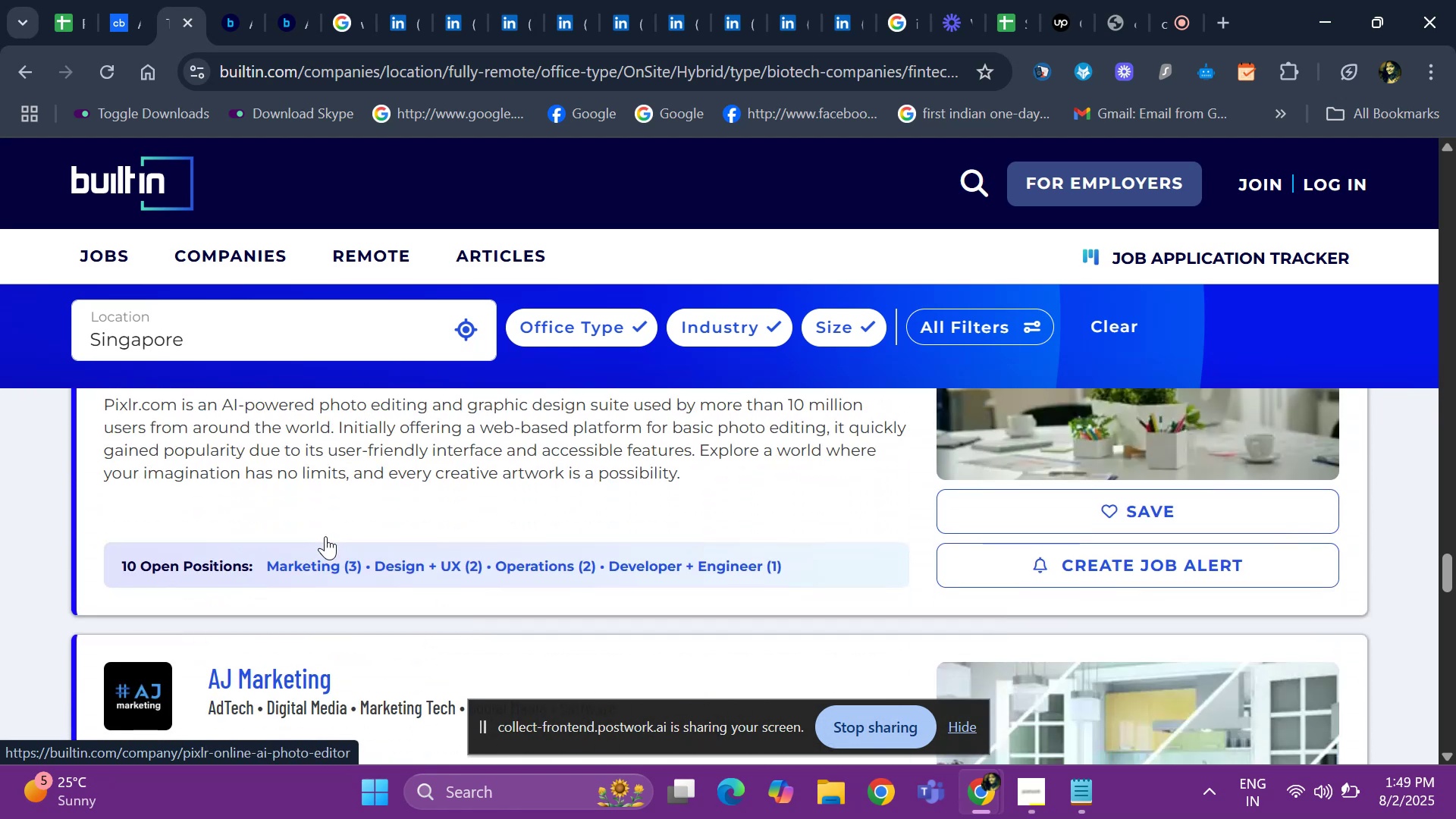 
key(ArrowUp)
 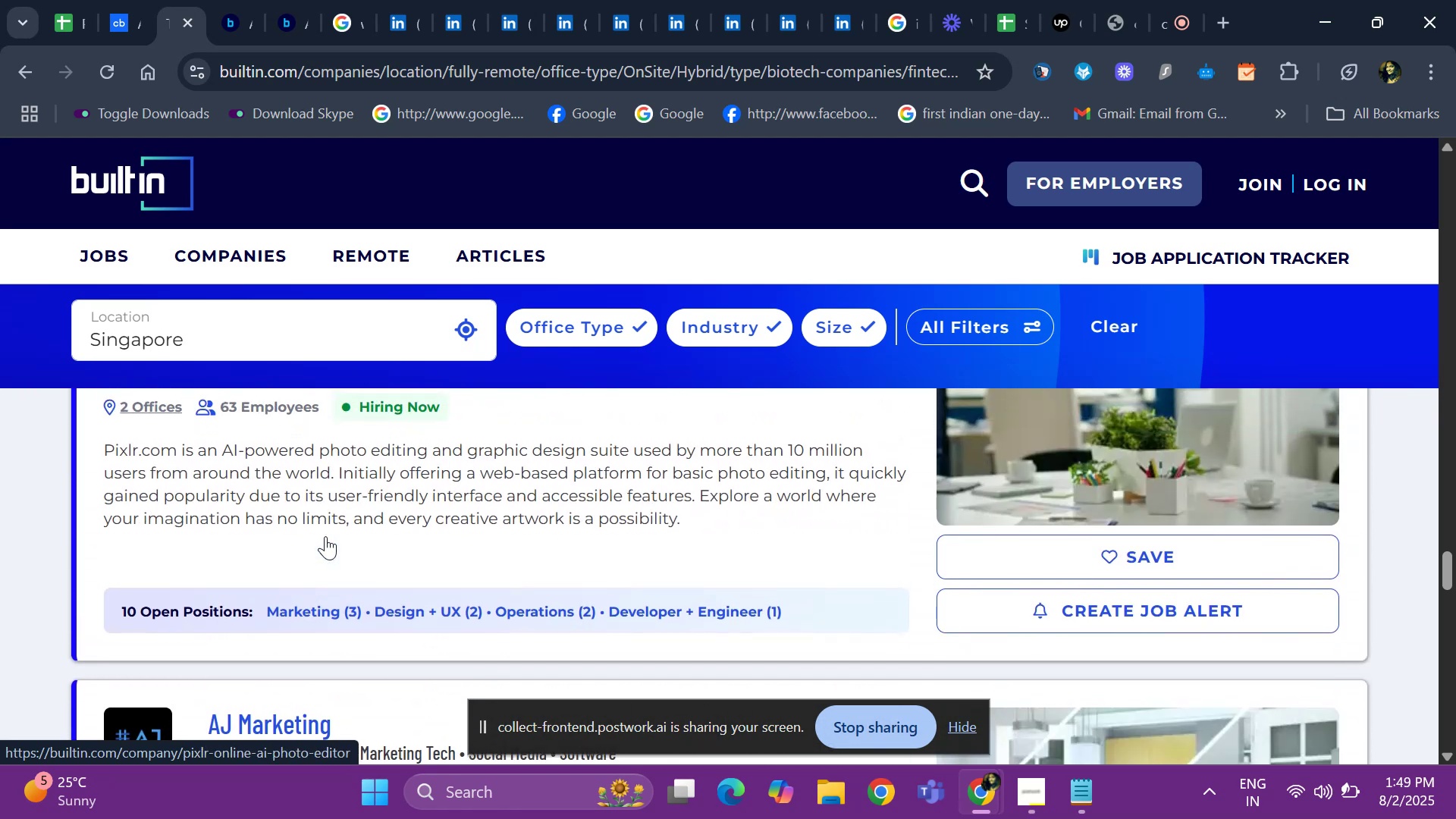 
key(ArrowUp)
 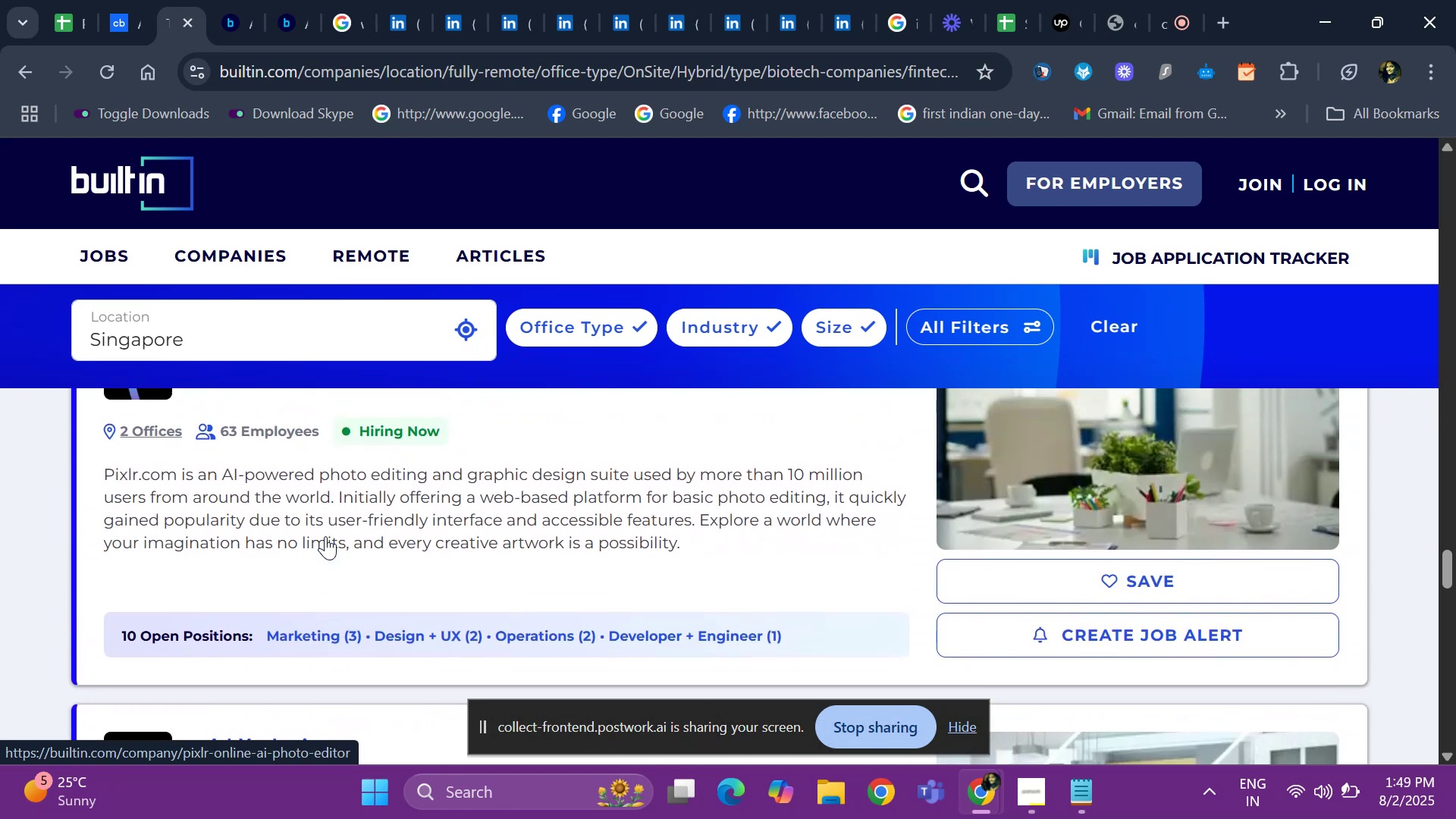 
key(ArrowUp)
 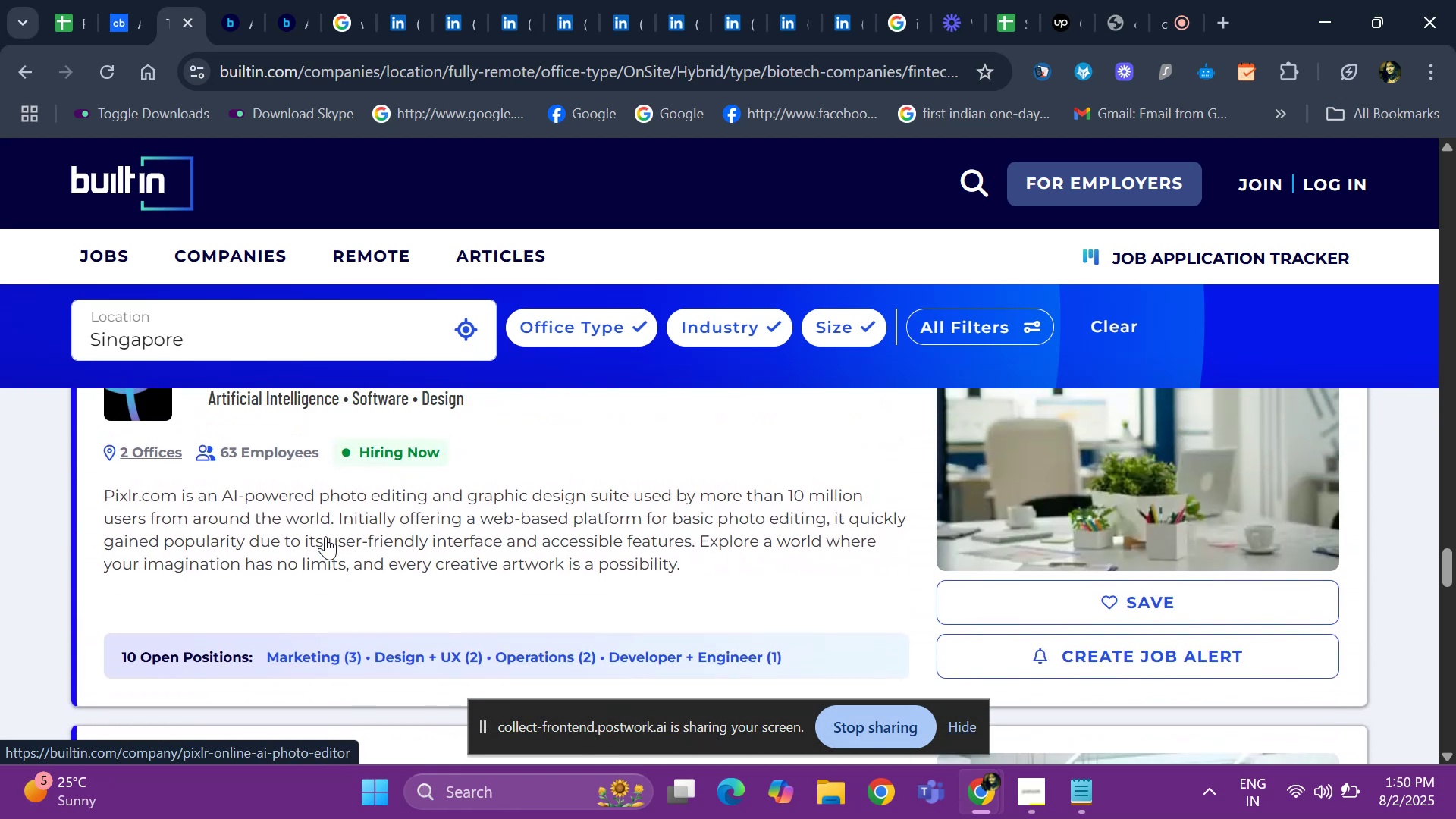 
key(ArrowUp)
 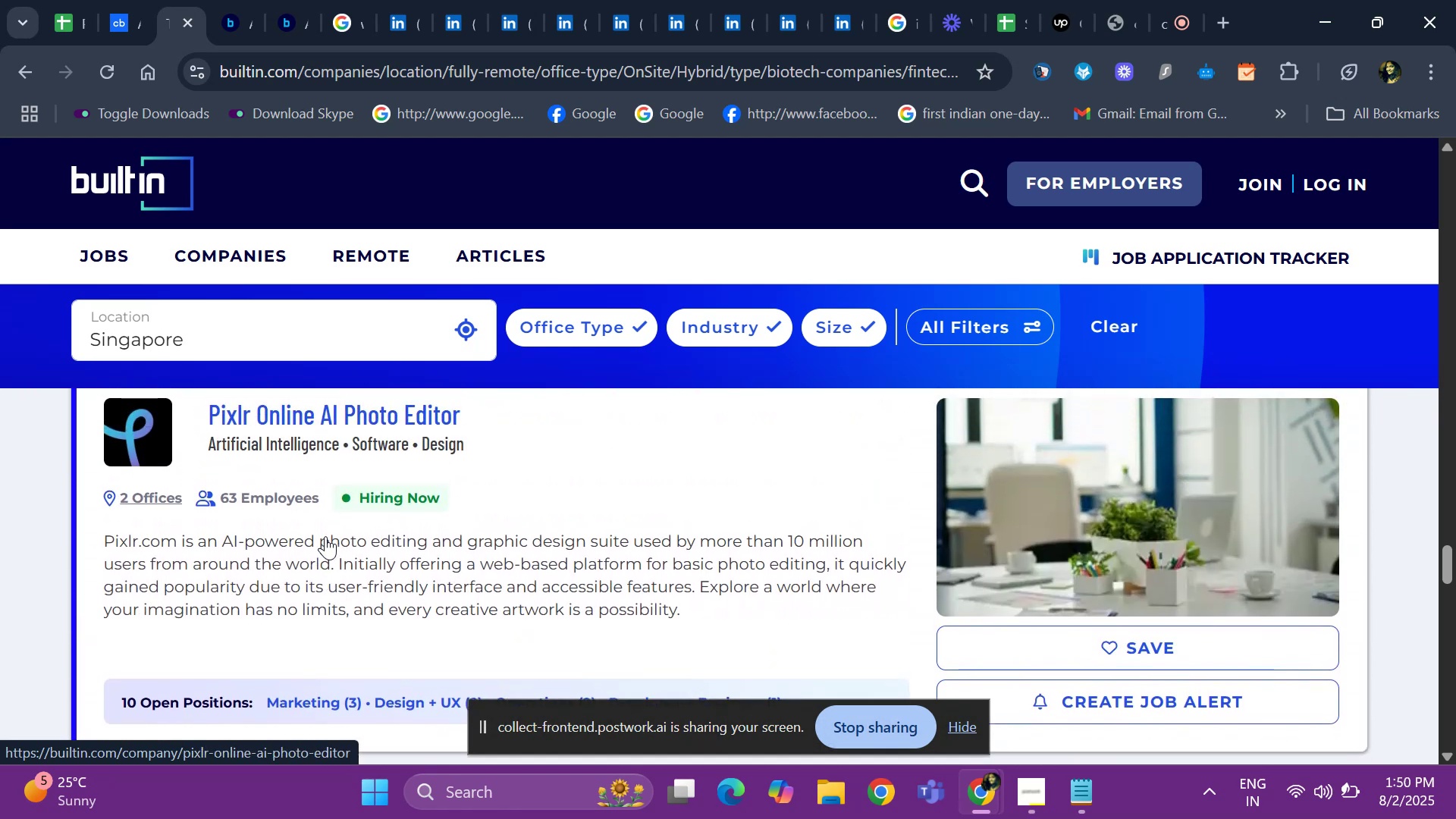 
hold_key(key=ArrowDown, duration=0.84)
 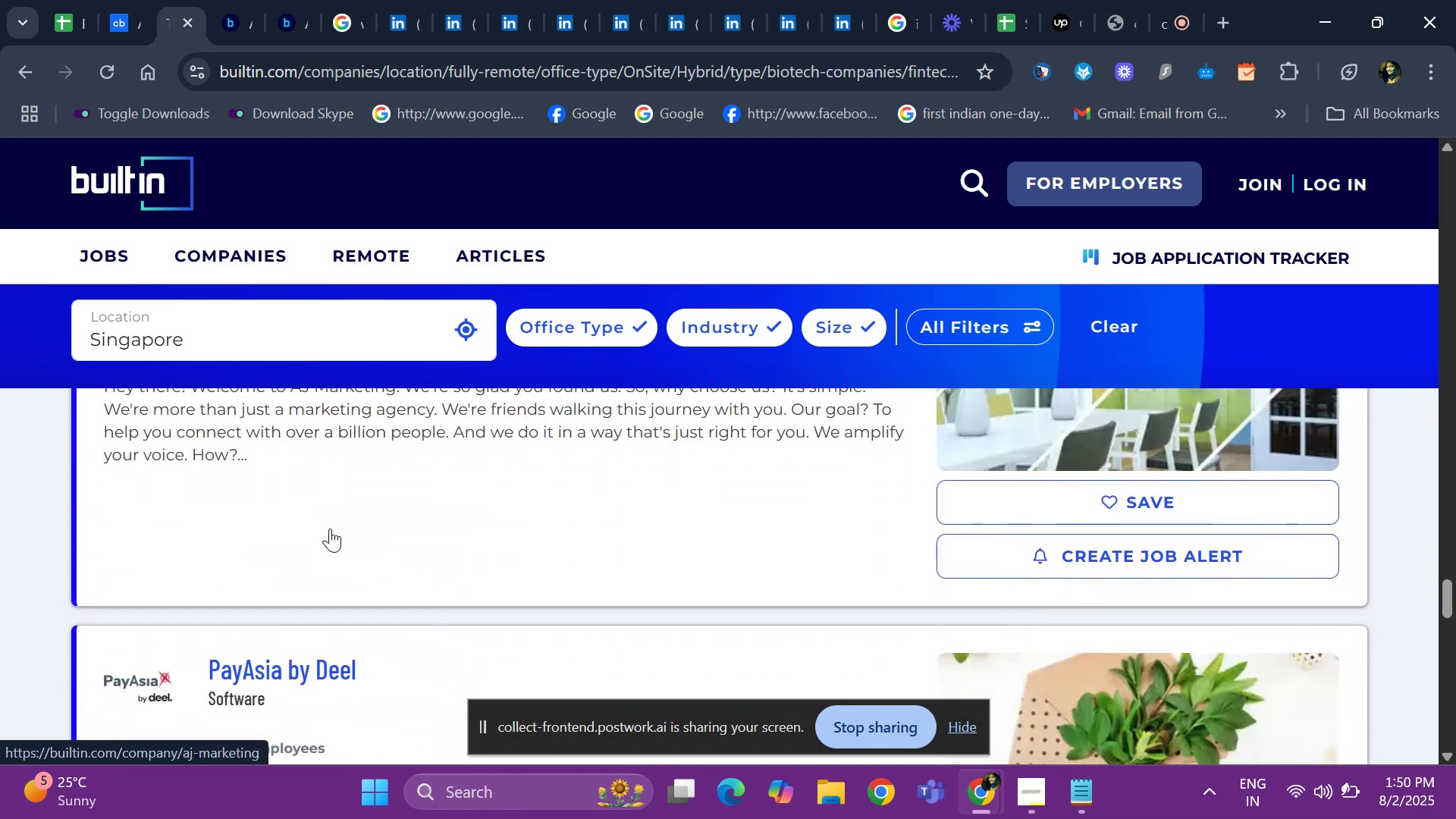 
hold_key(key=ArrowDown, duration=0.63)
 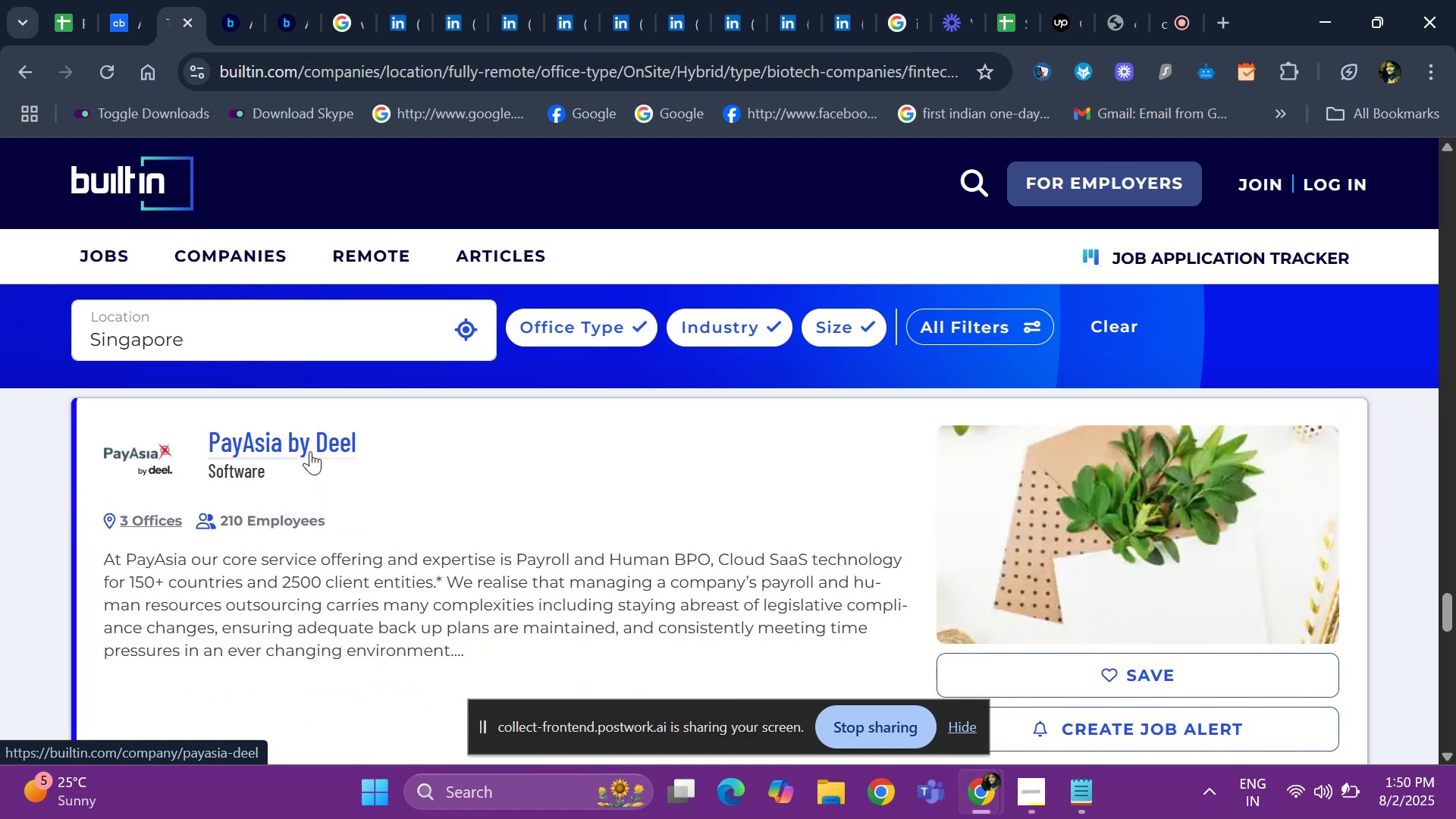 
wait(9.11)
 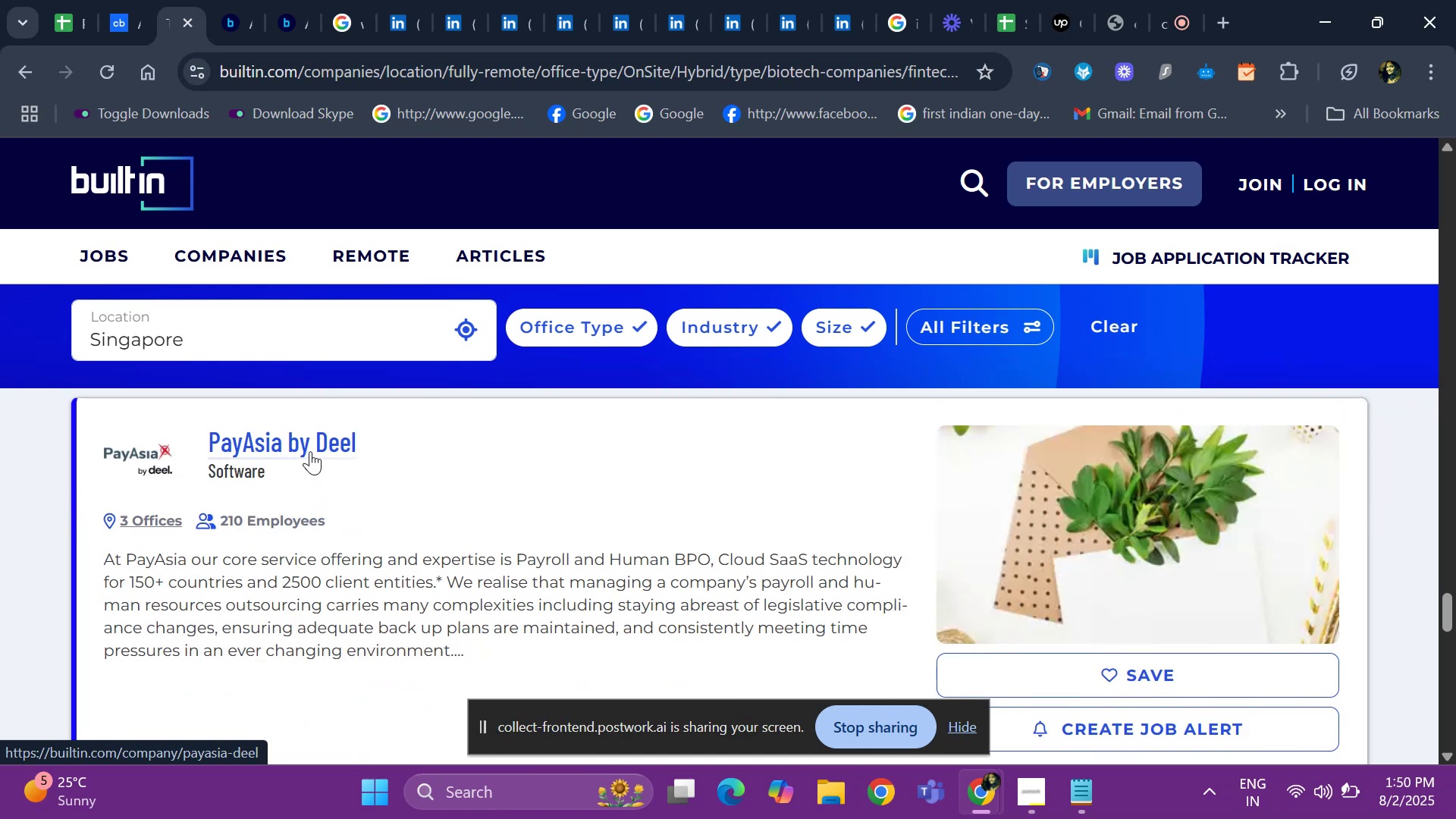 
hold_key(key=ArrowDown, duration=0.7)
 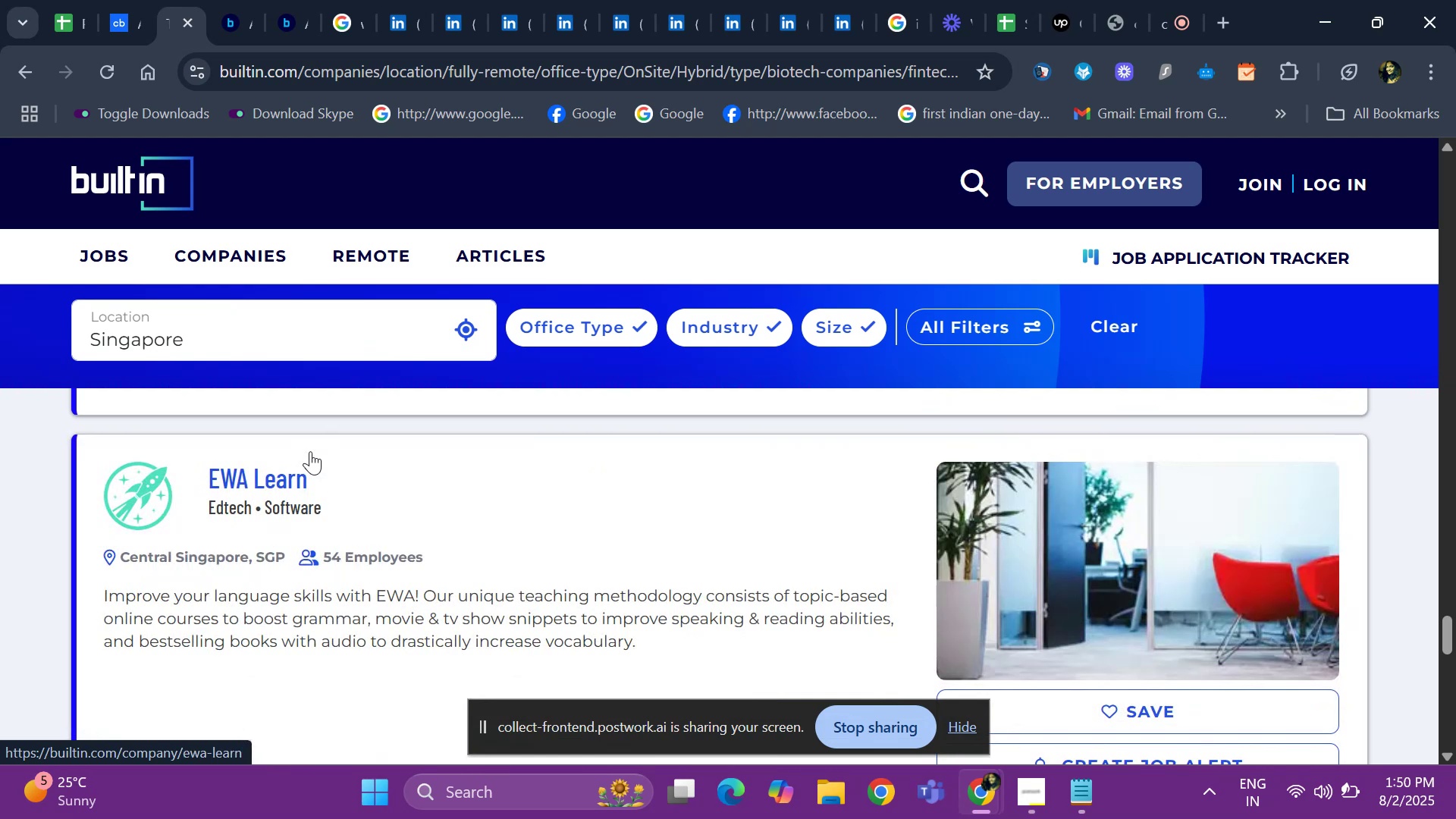 
hold_key(key=ArrowDown, duration=0.73)
 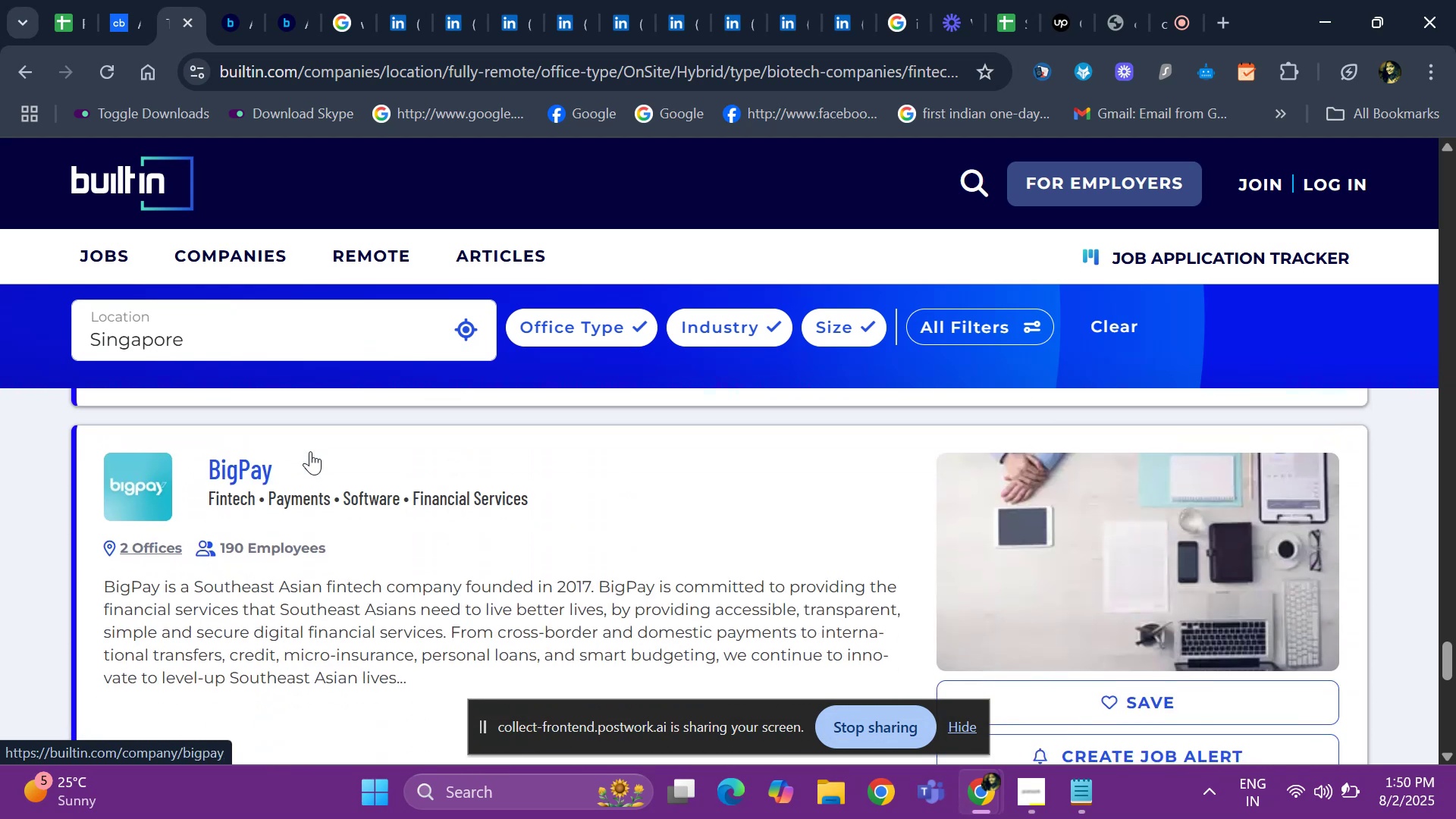 
hold_key(key=ArrowDown, duration=0.61)
 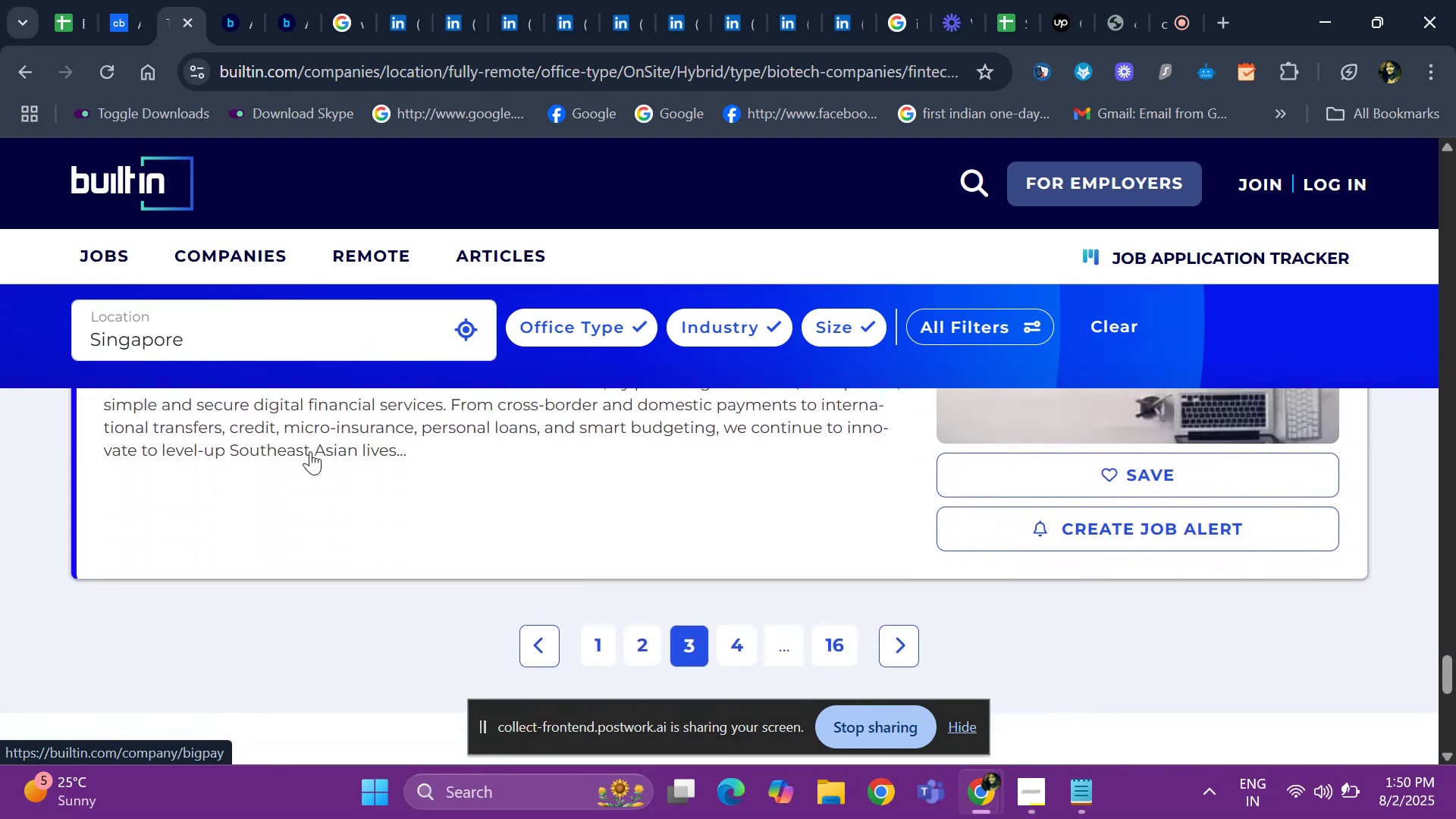 
key(ArrowDown)
 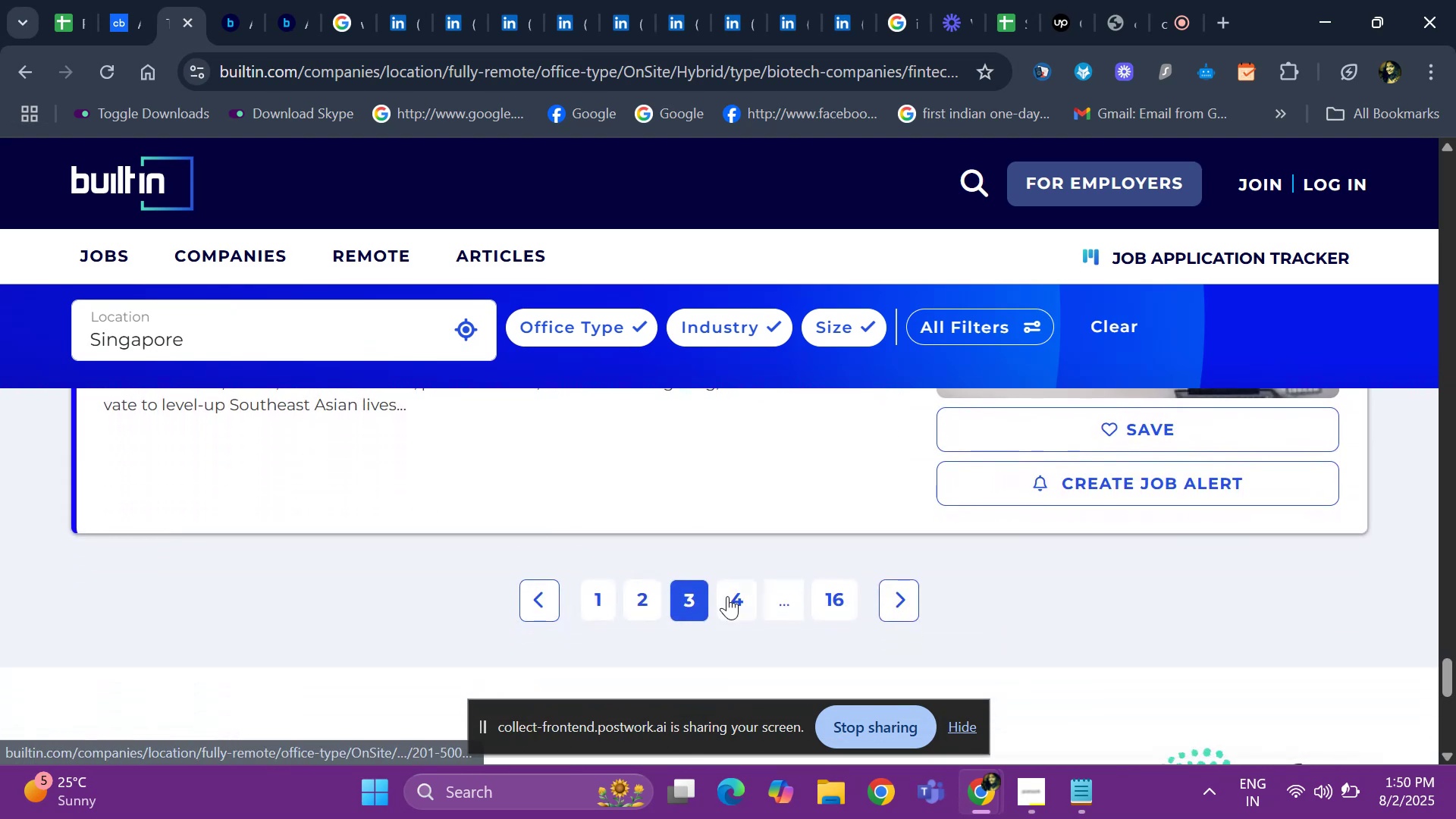 
left_click([748, 607])
 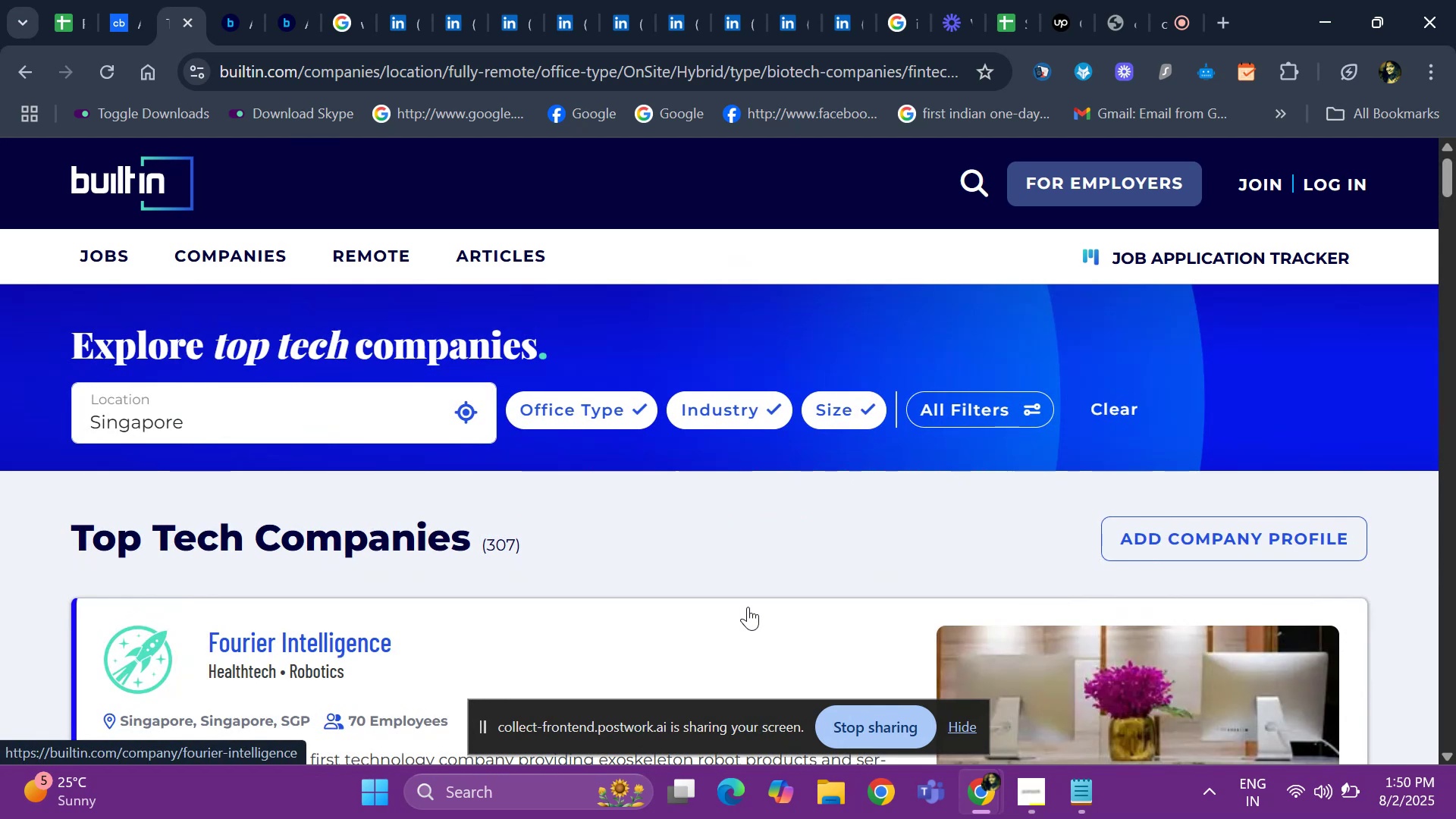 
wait(6.6)
 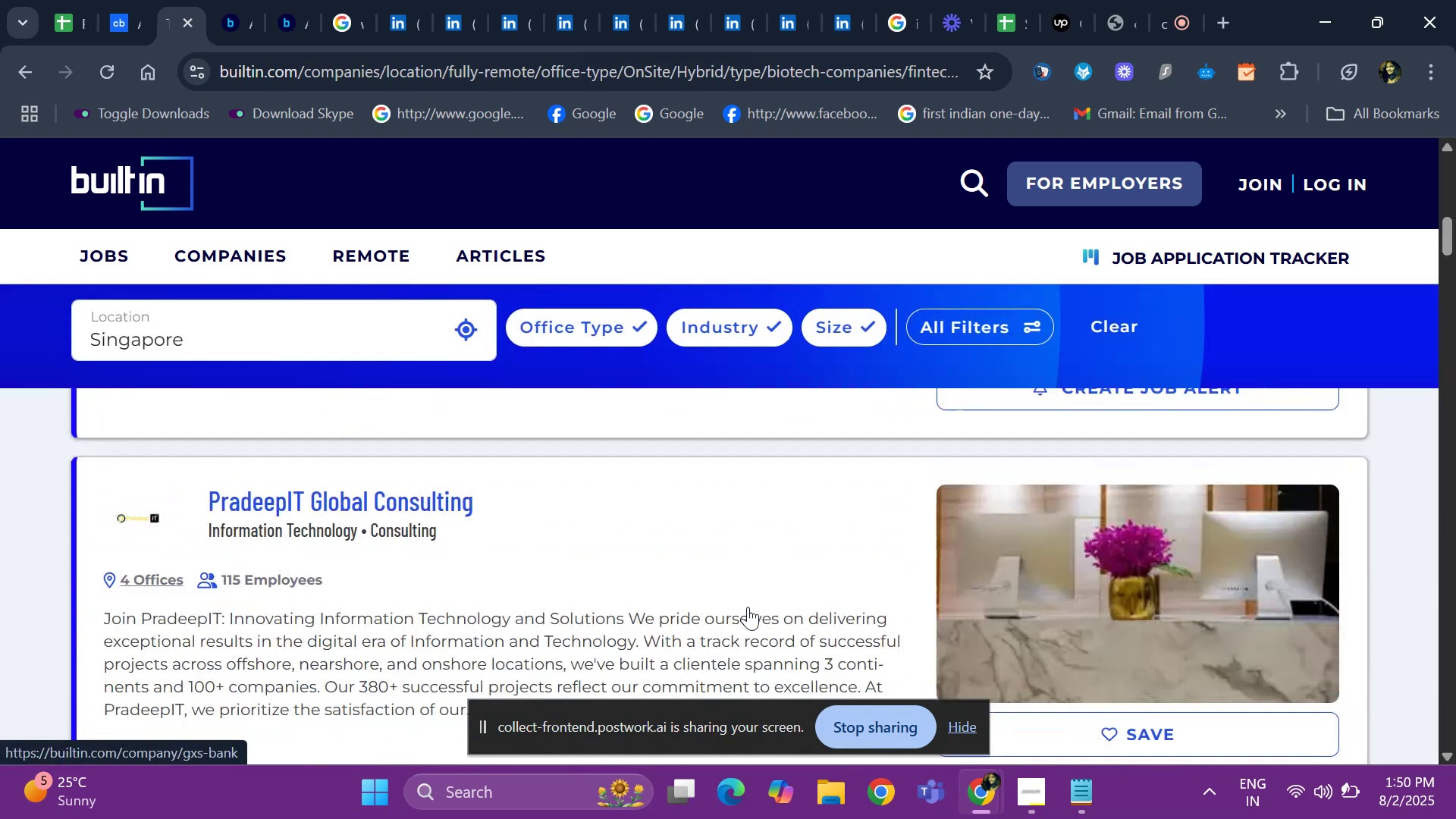 
hold_key(key=ArrowDown, duration=0.78)
 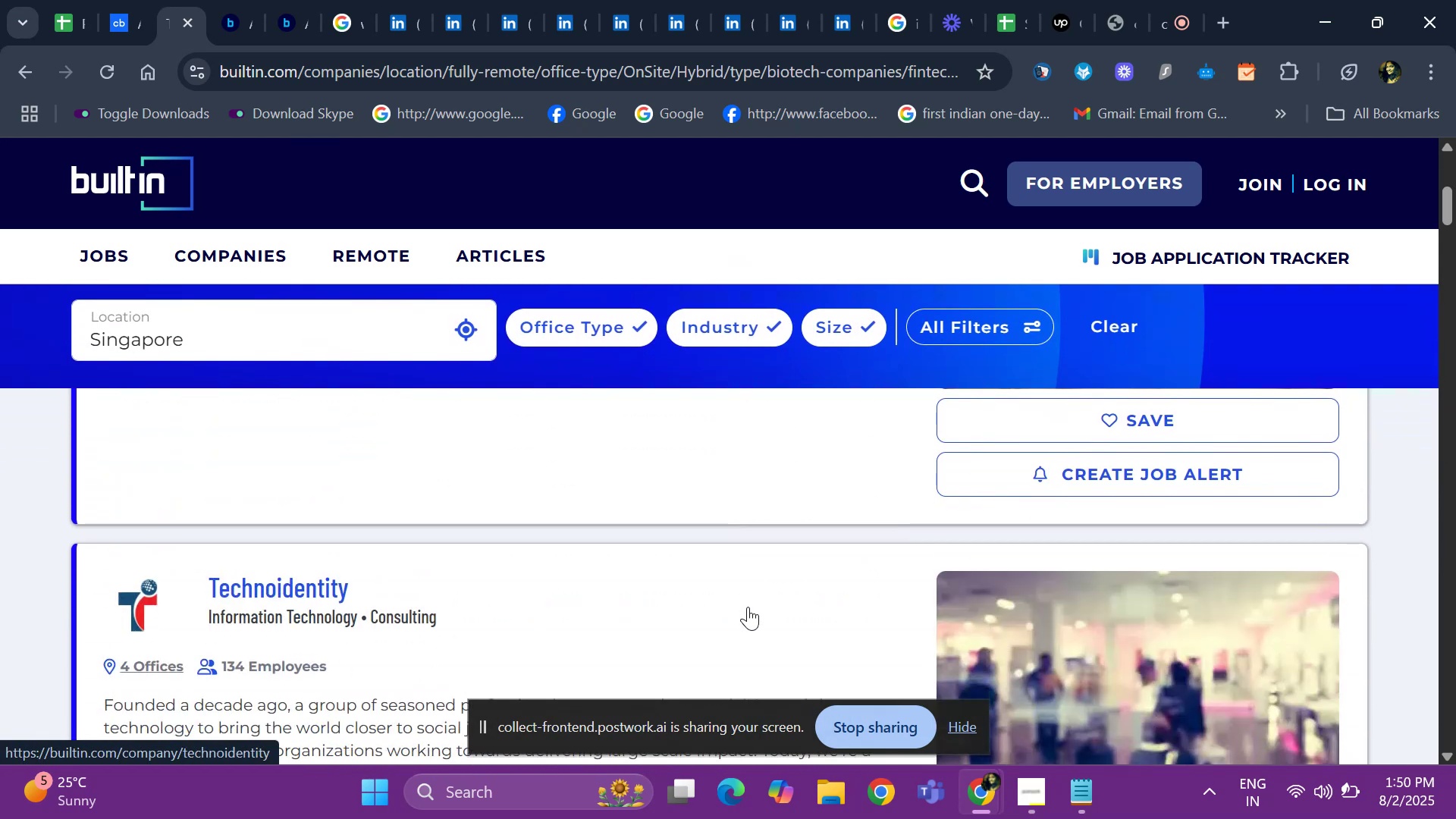 
key(ArrowDown)
 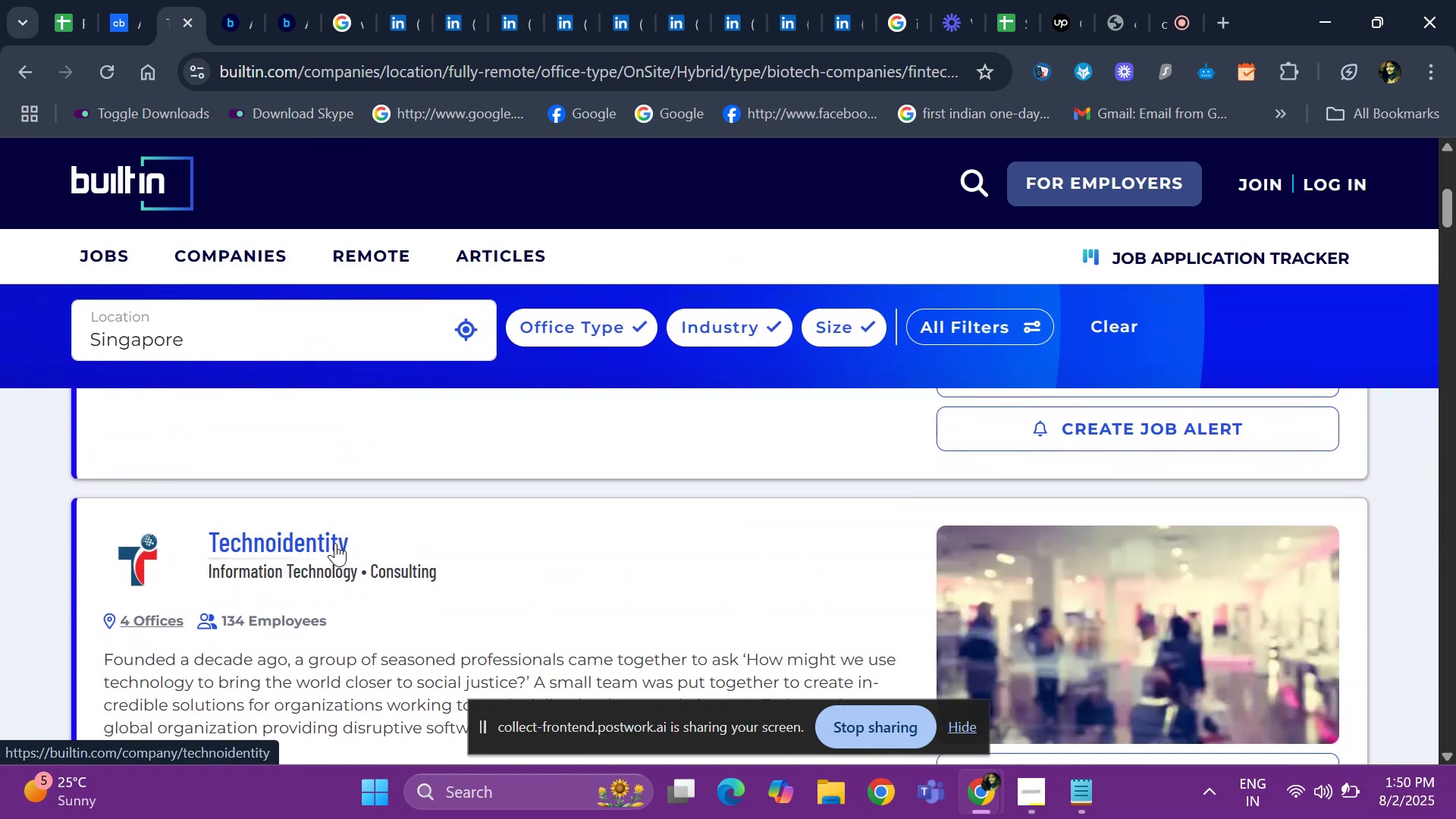 
right_click([335, 543])
 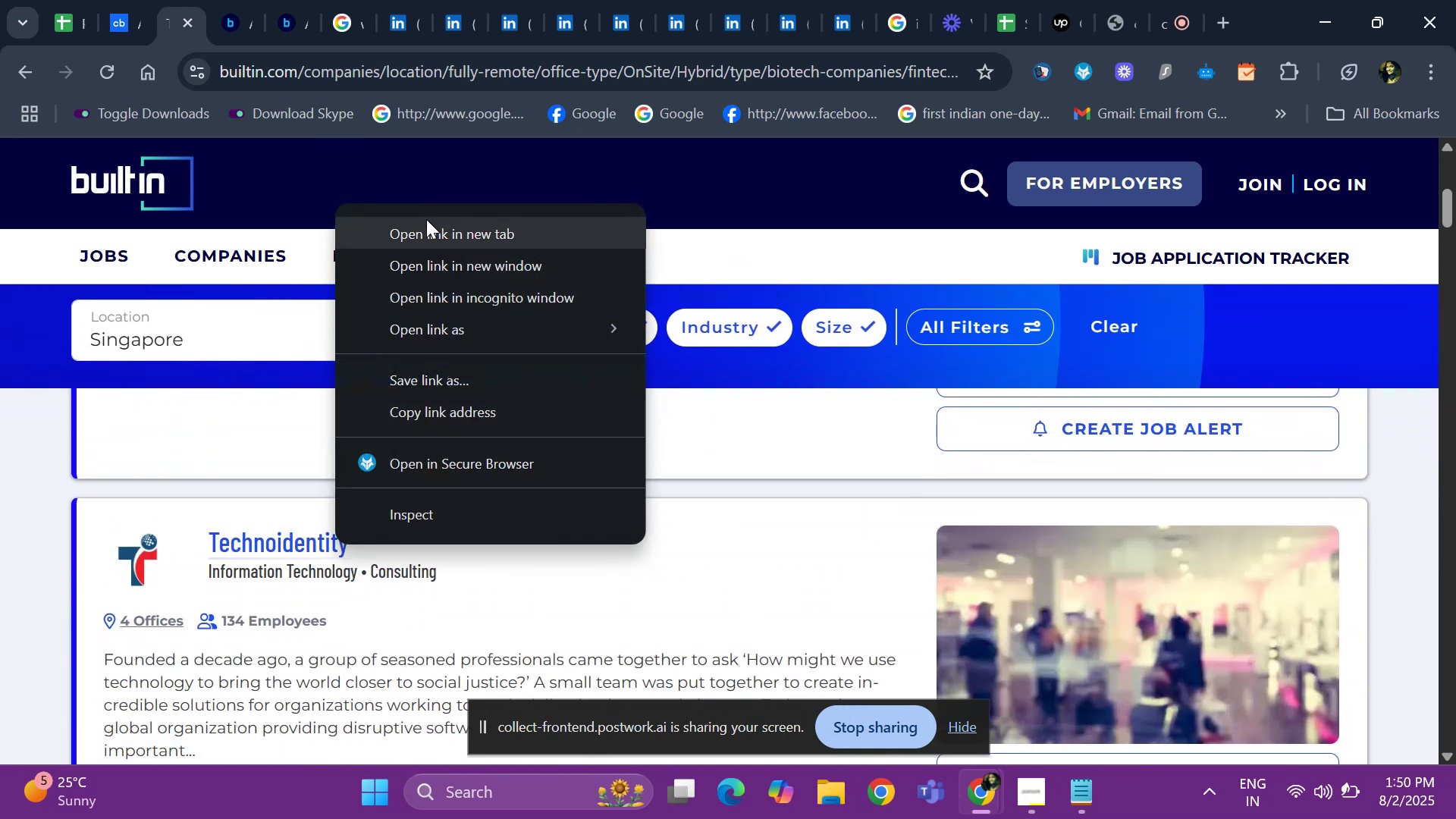 
left_click([426, 219])
 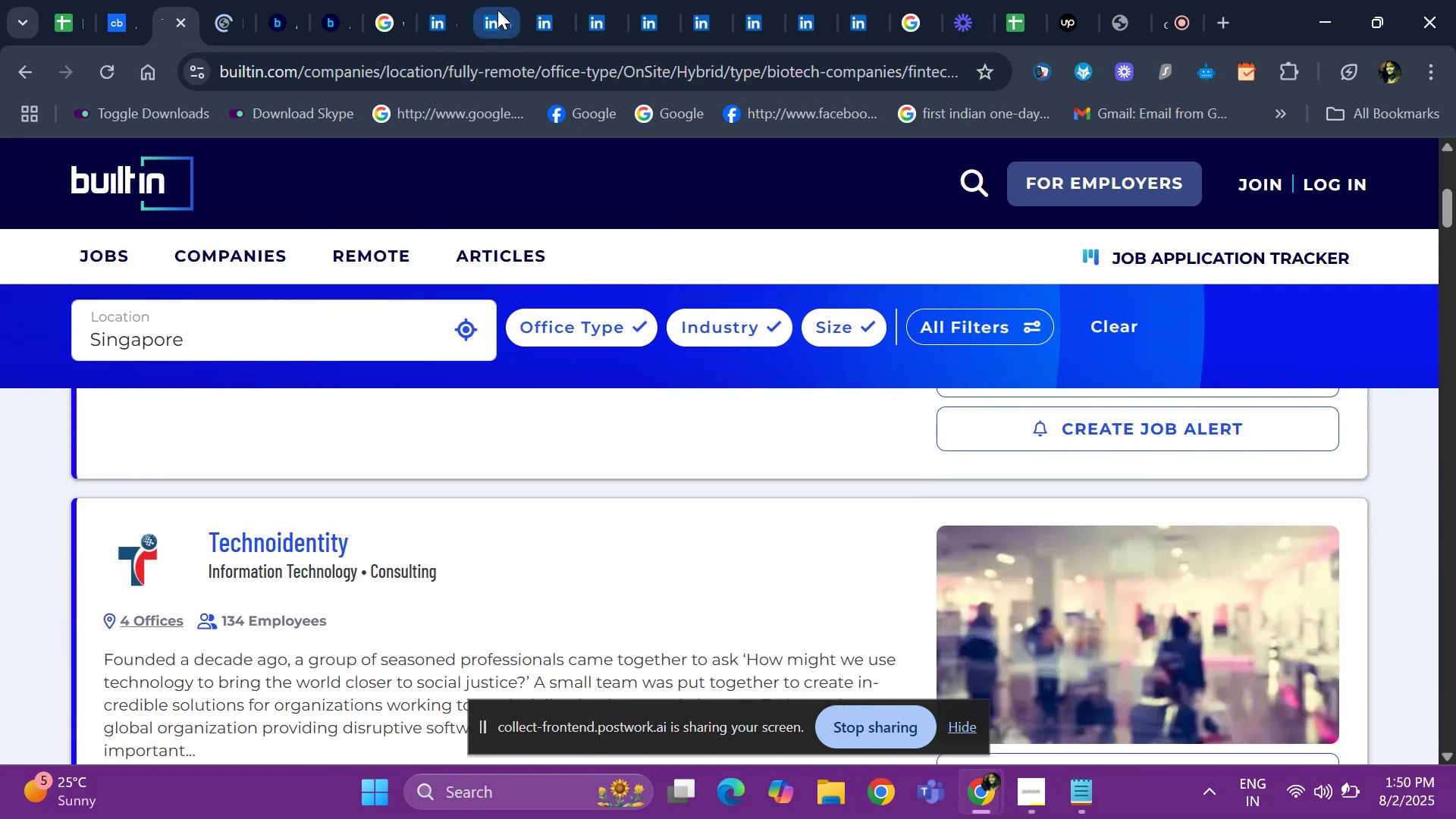 
left_click([497, 10])
 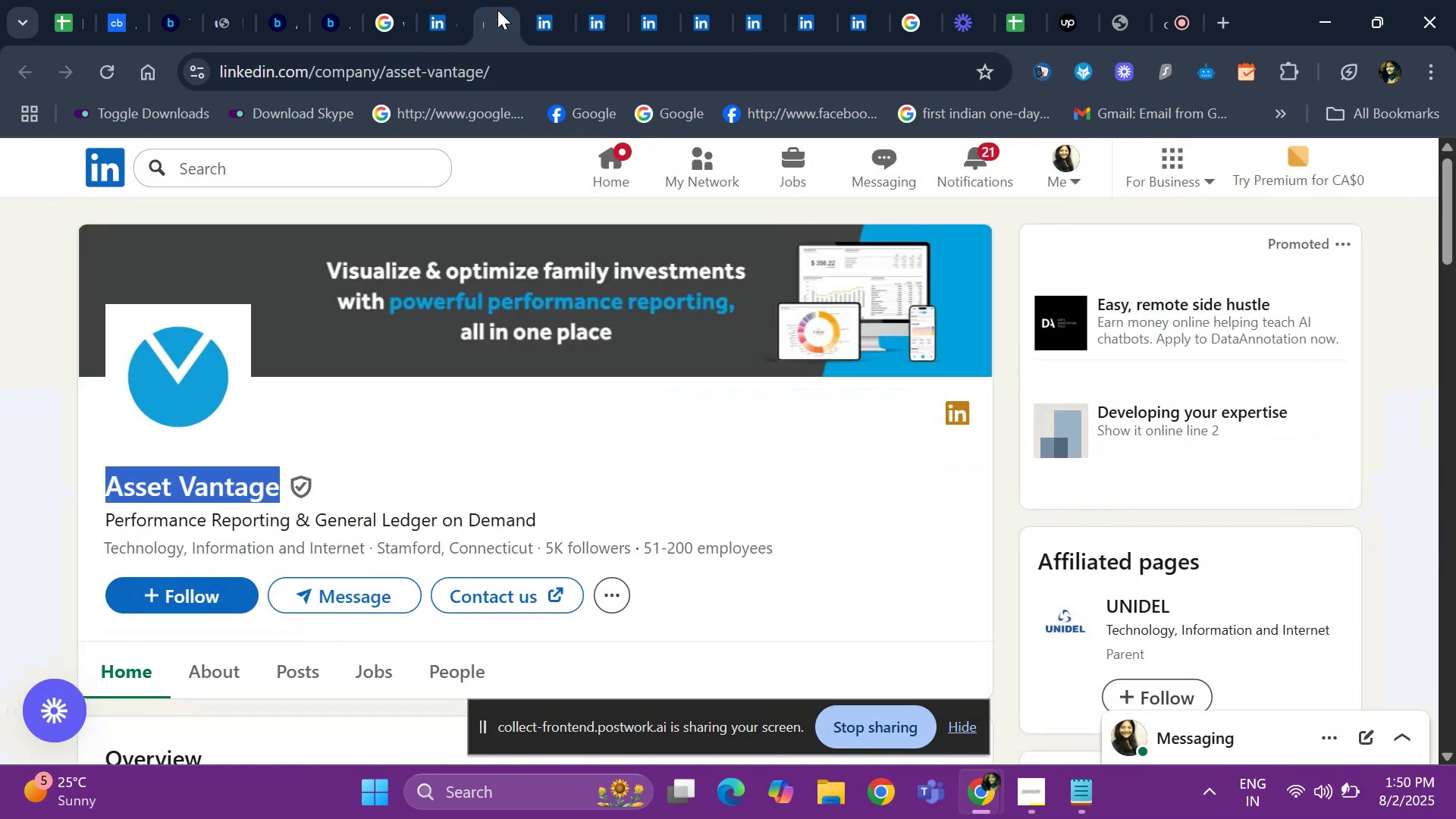 
hold_key(key=ArrowDown, duration=0.65)
 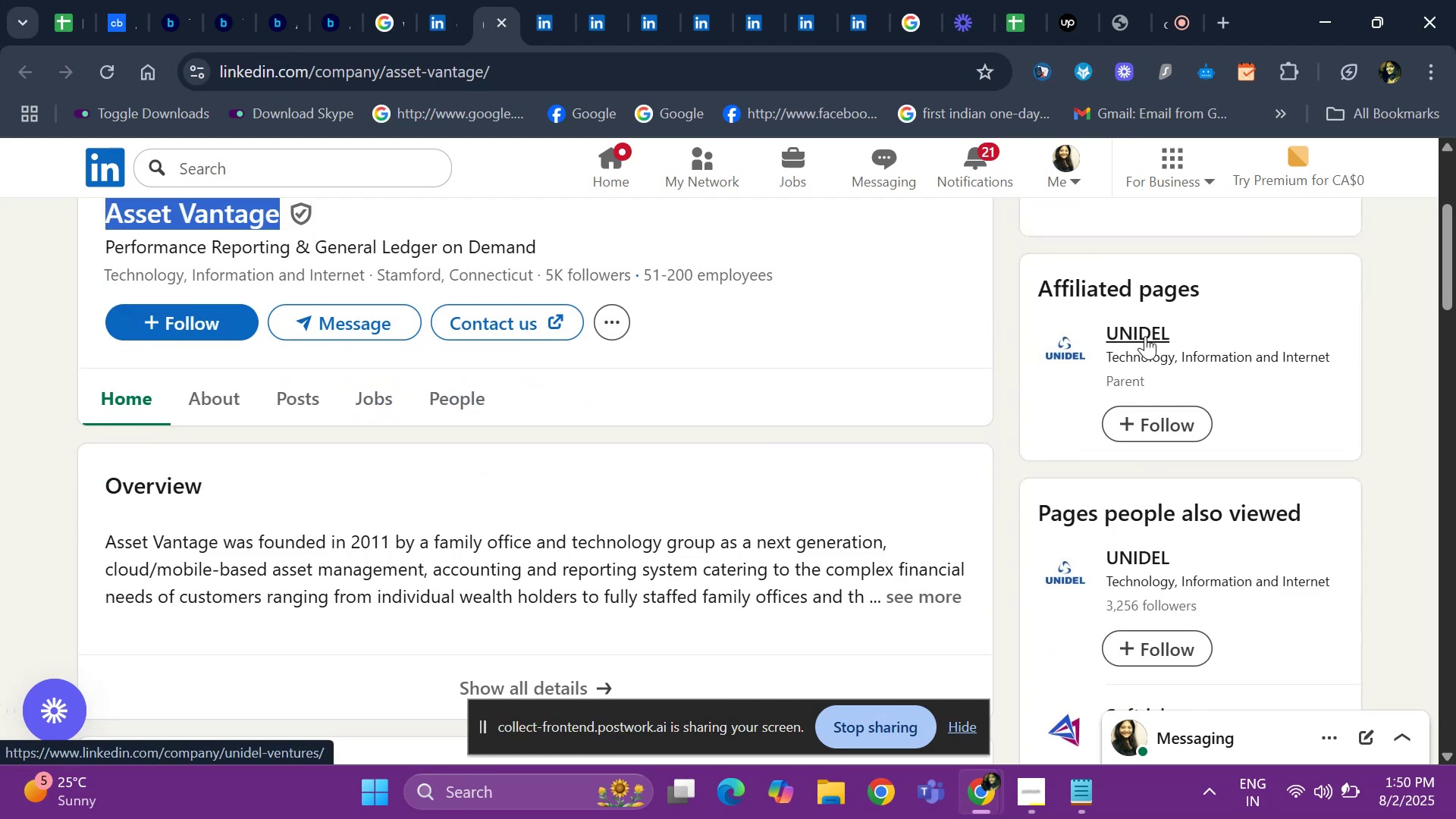 
right_click([1145, 336])
 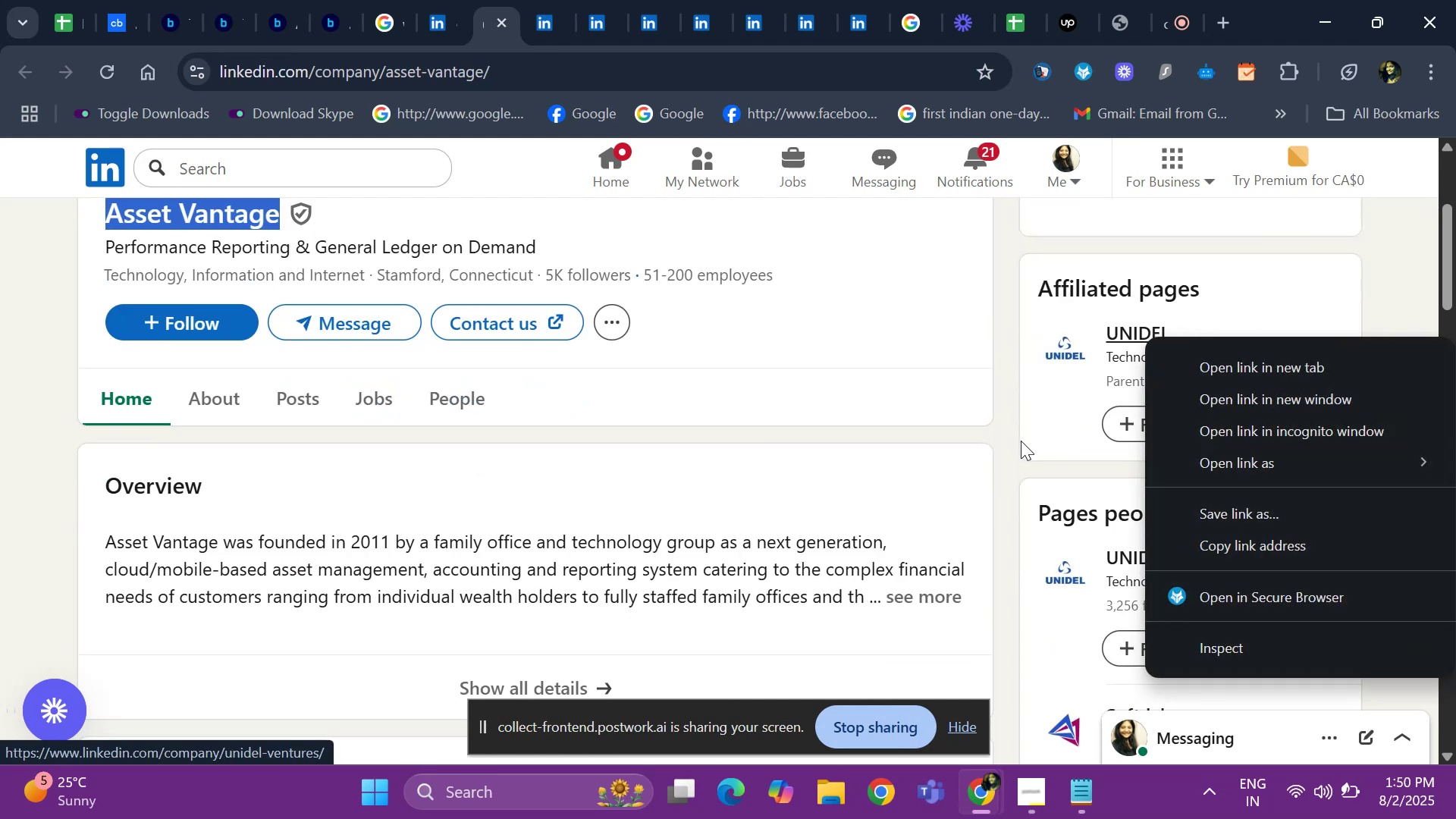 
left_click([975, 454])
 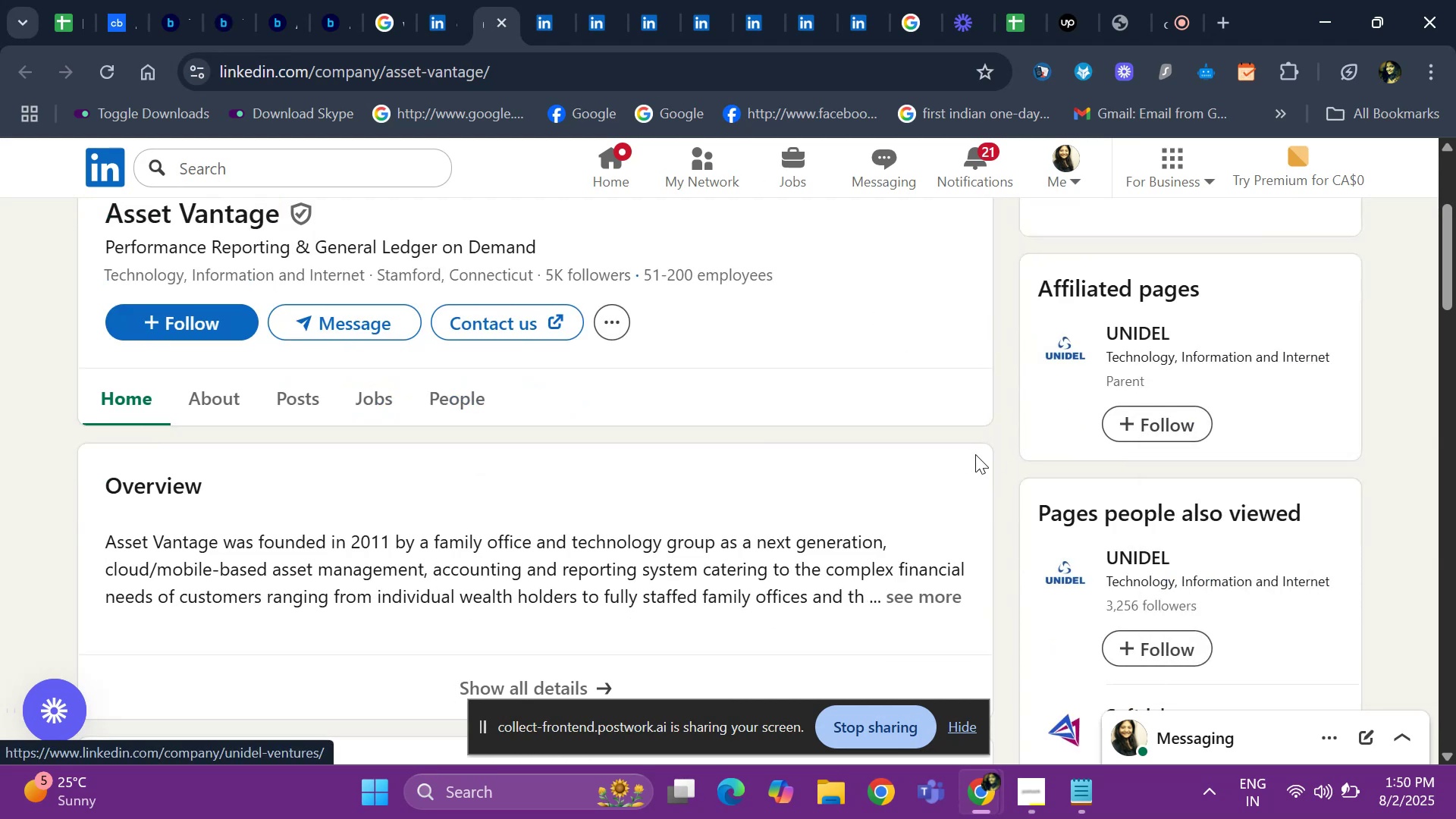 
key(ArrowDown)
 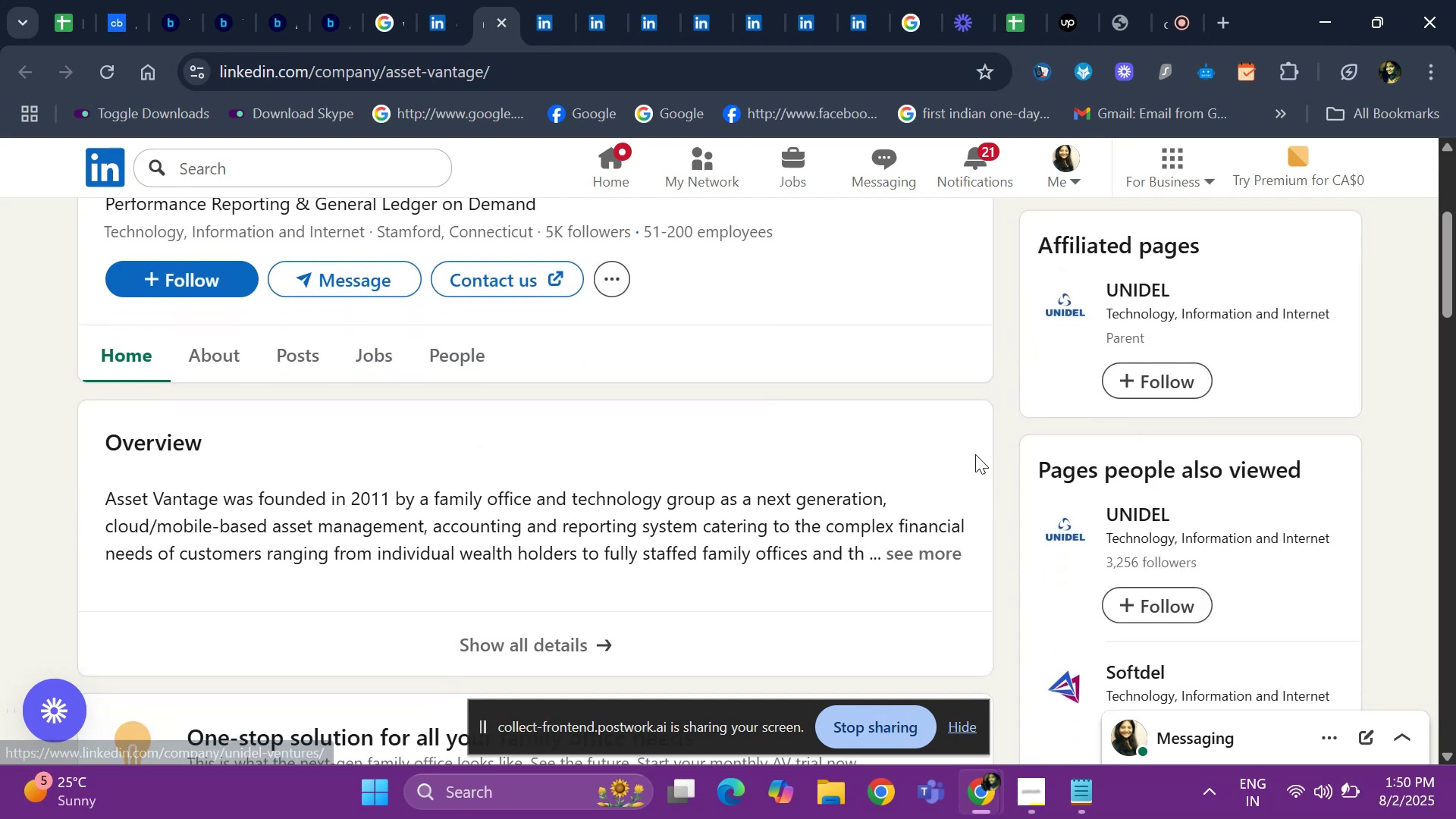 
key(ArrowDown)
 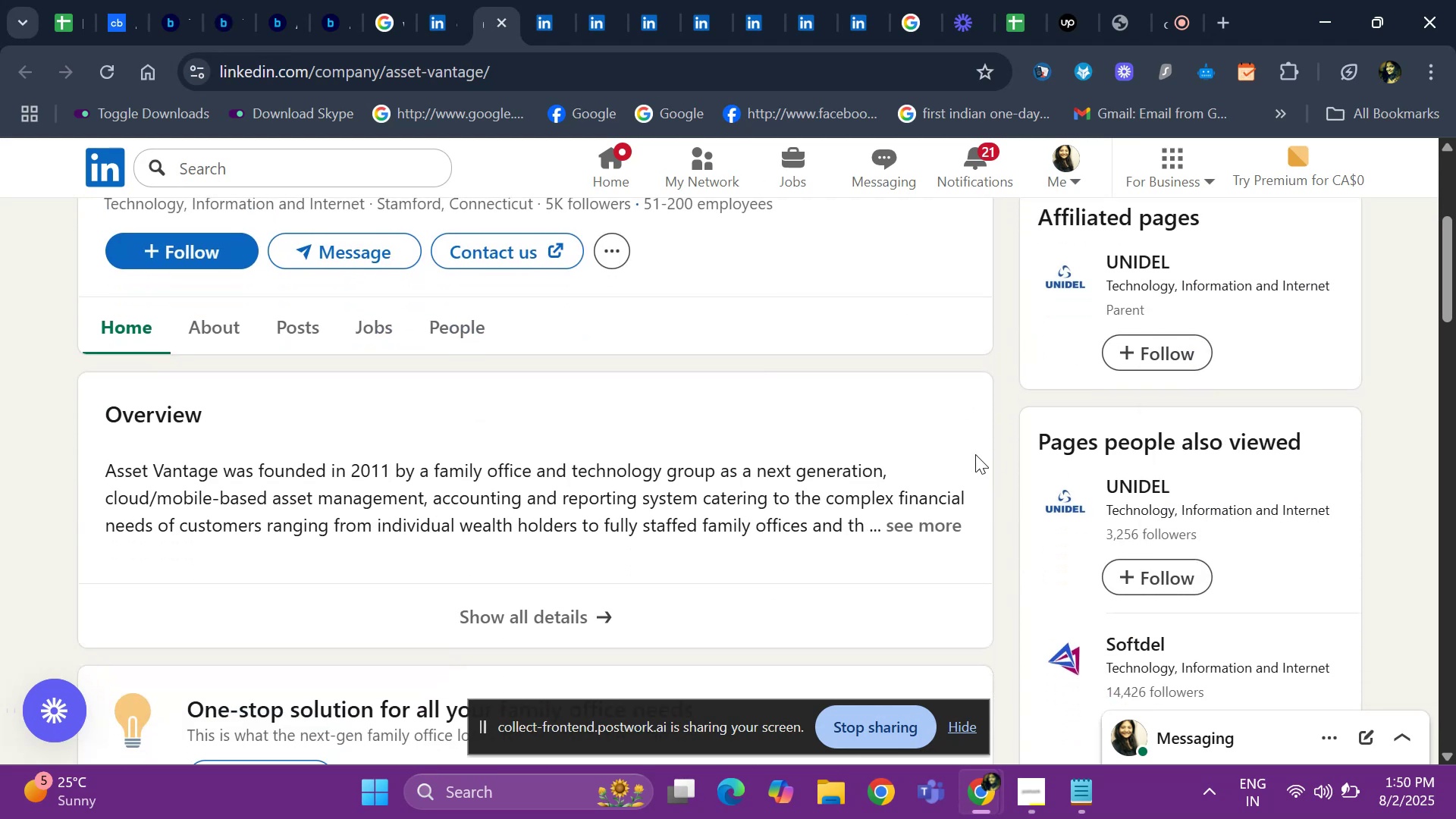 
key(ArrowDown)
 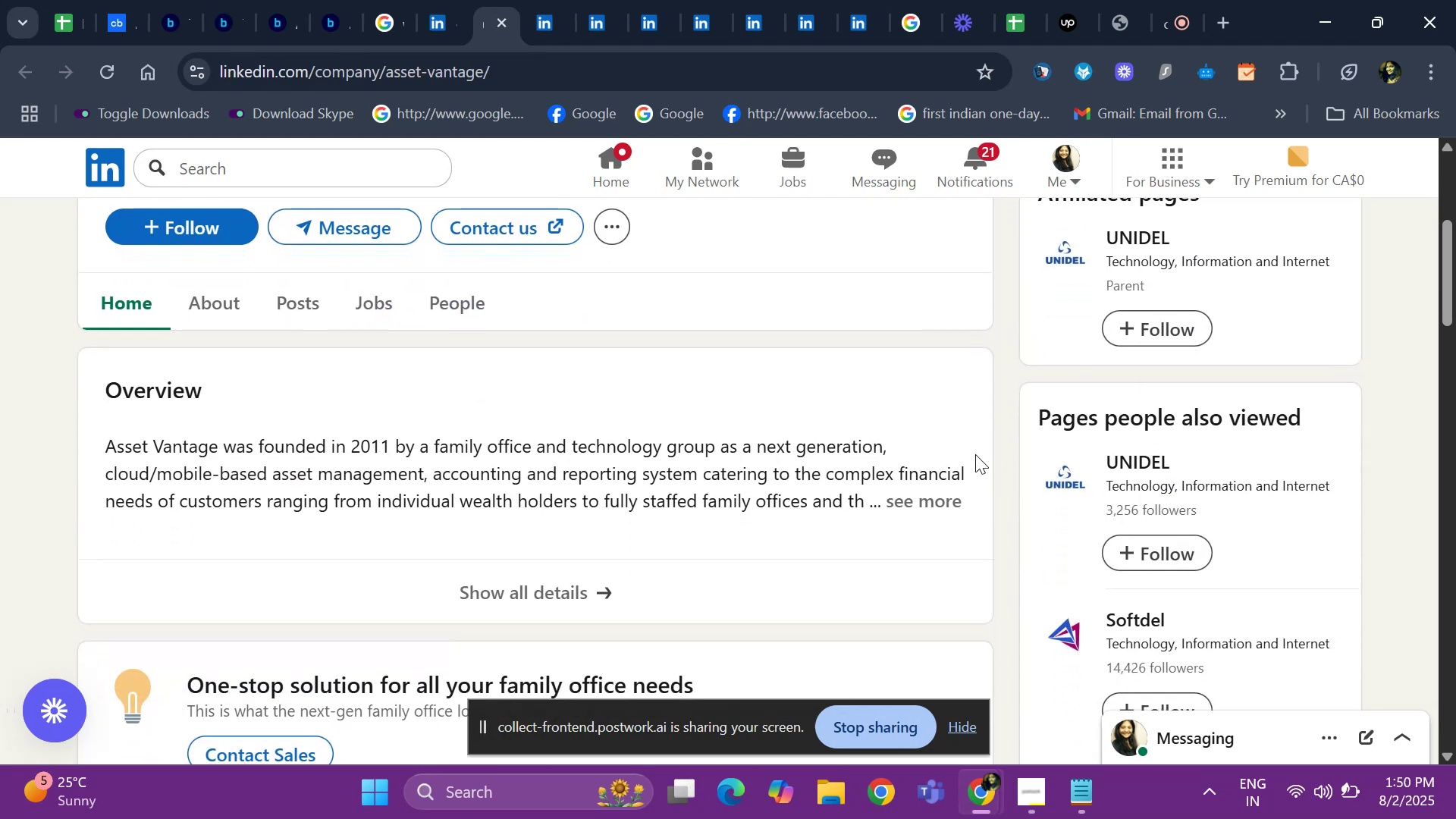 
key(ArrowDown)
 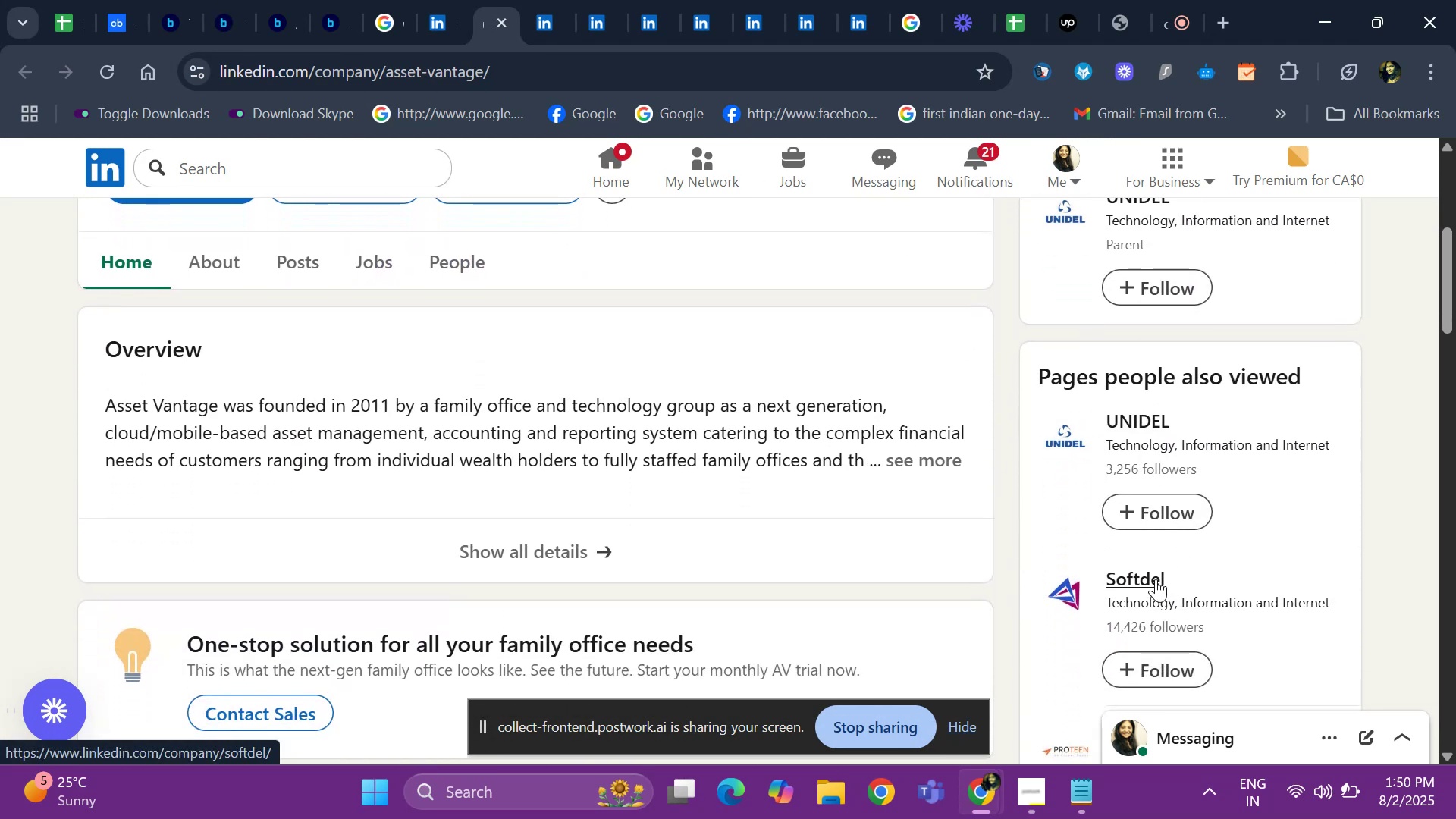 
right_click([1156, 579])
 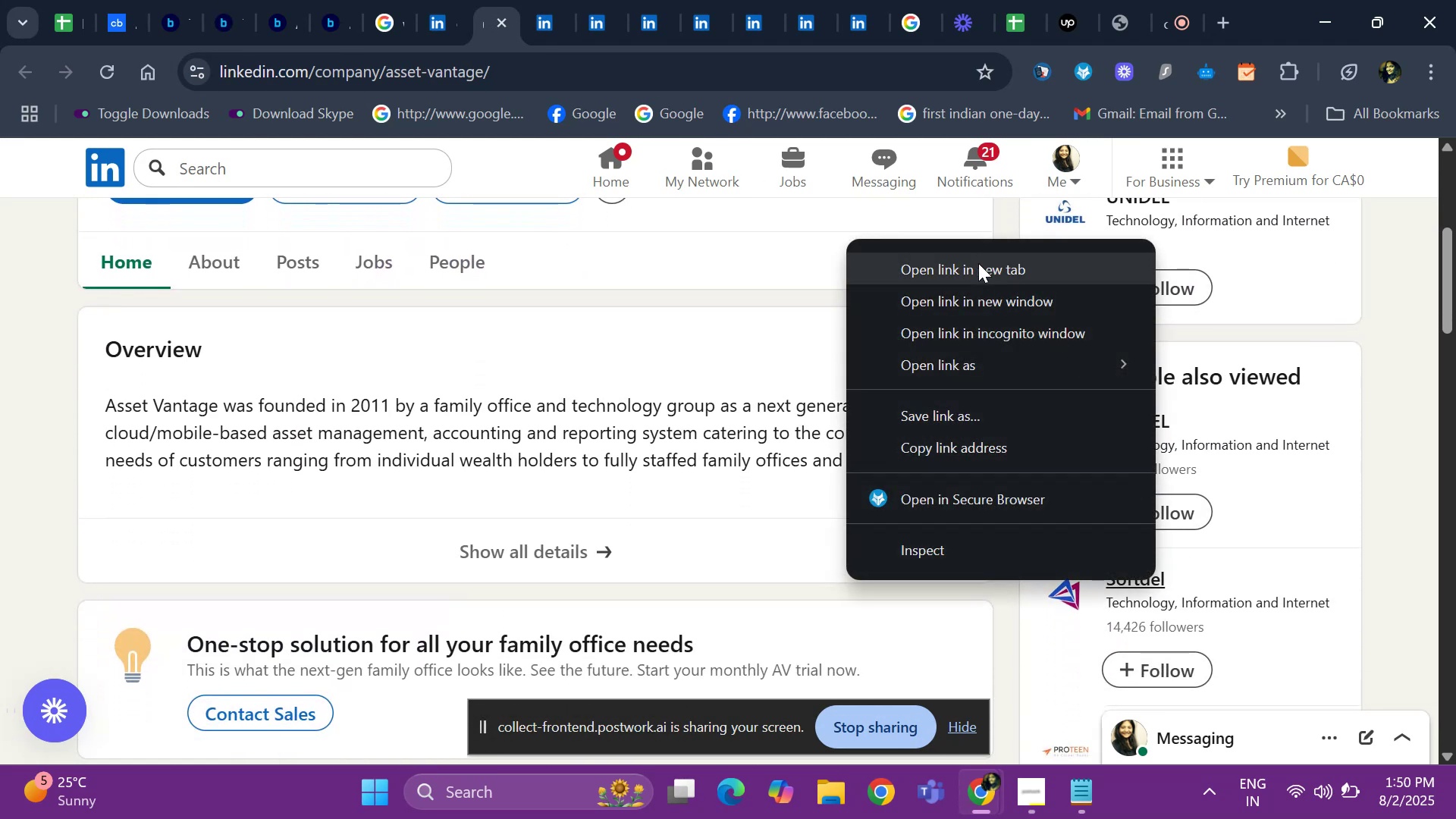 
left_click([978, 263])
 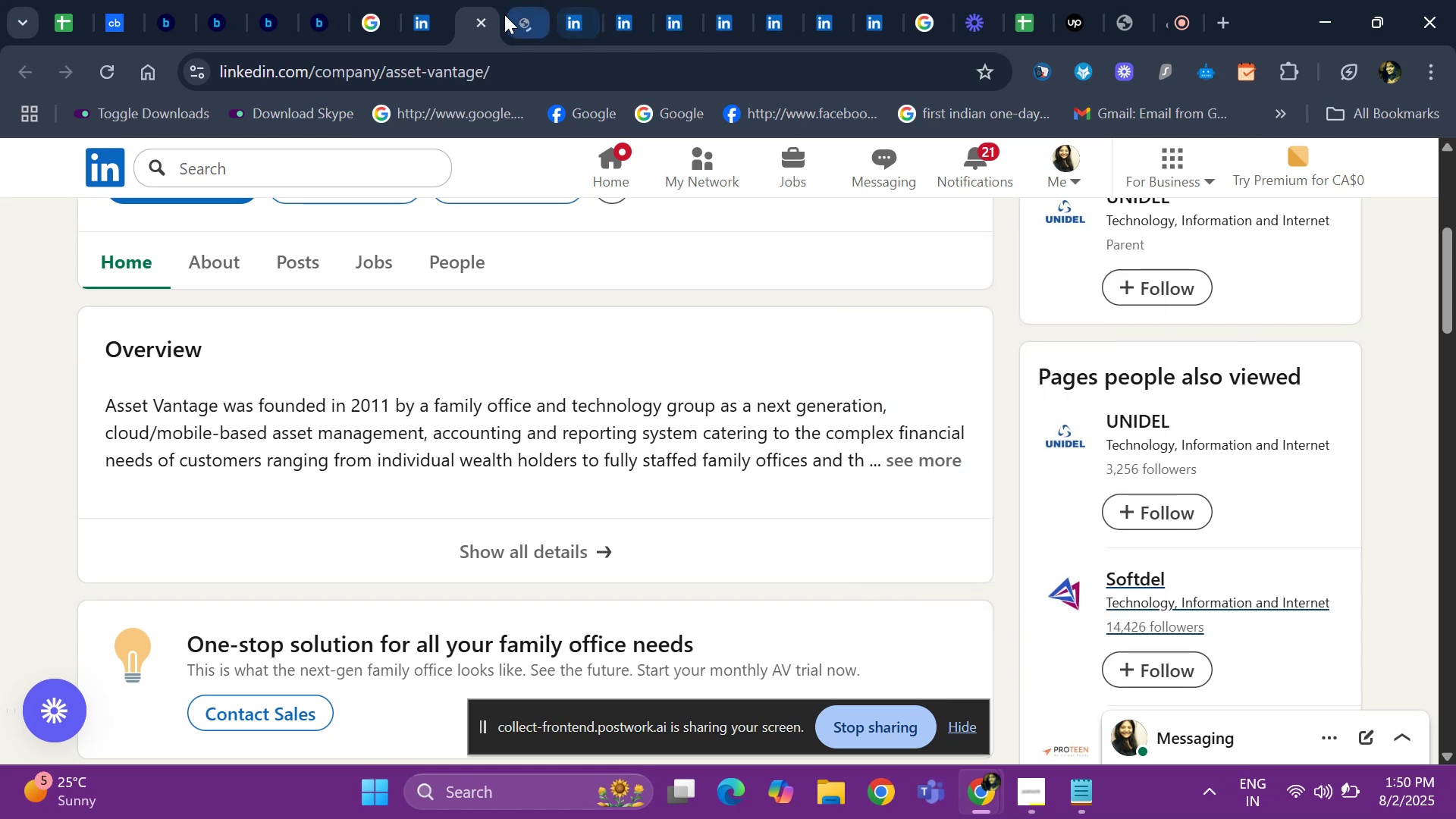 
left_click([504, 14])
 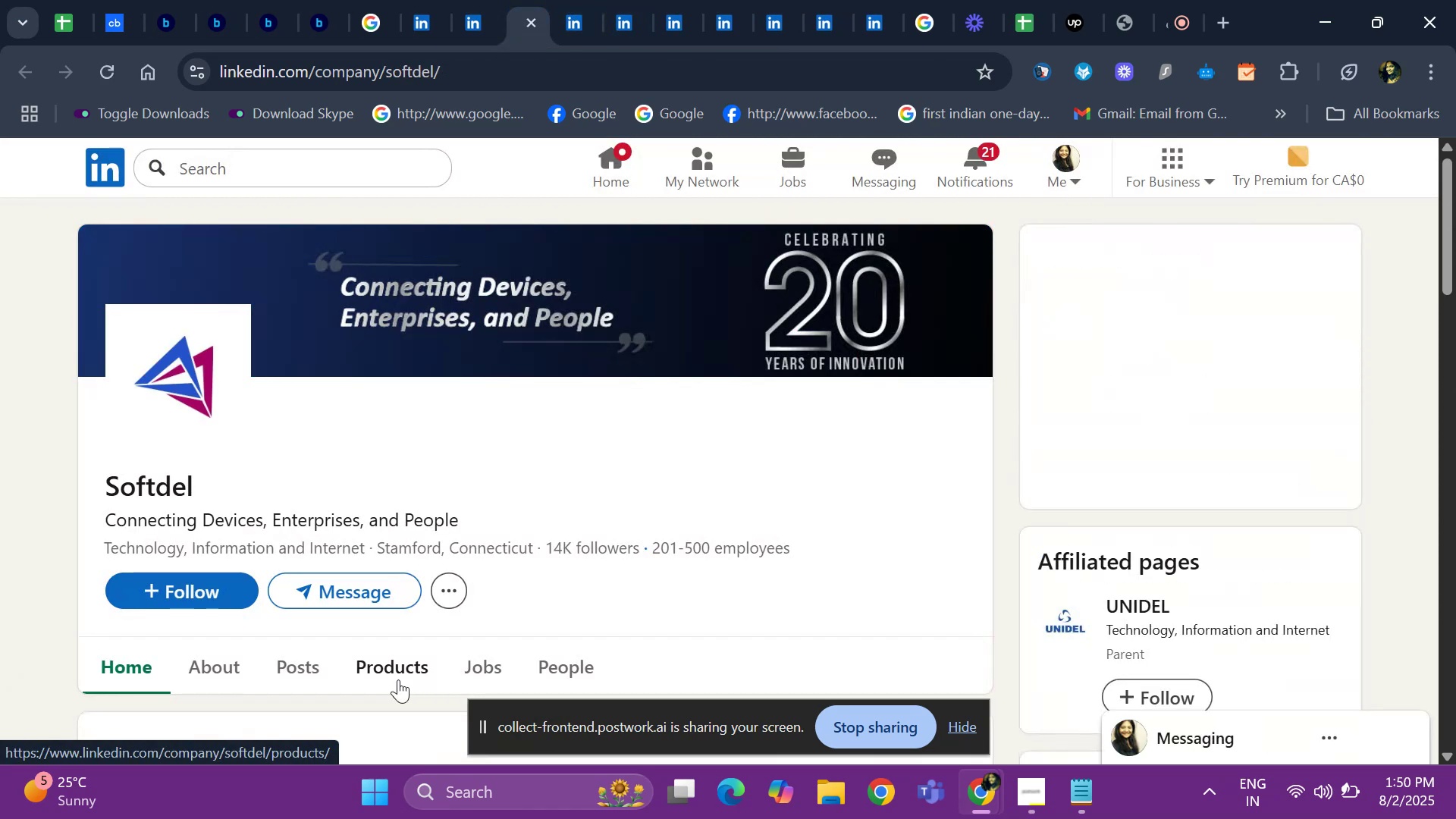 
wait(7.55)
 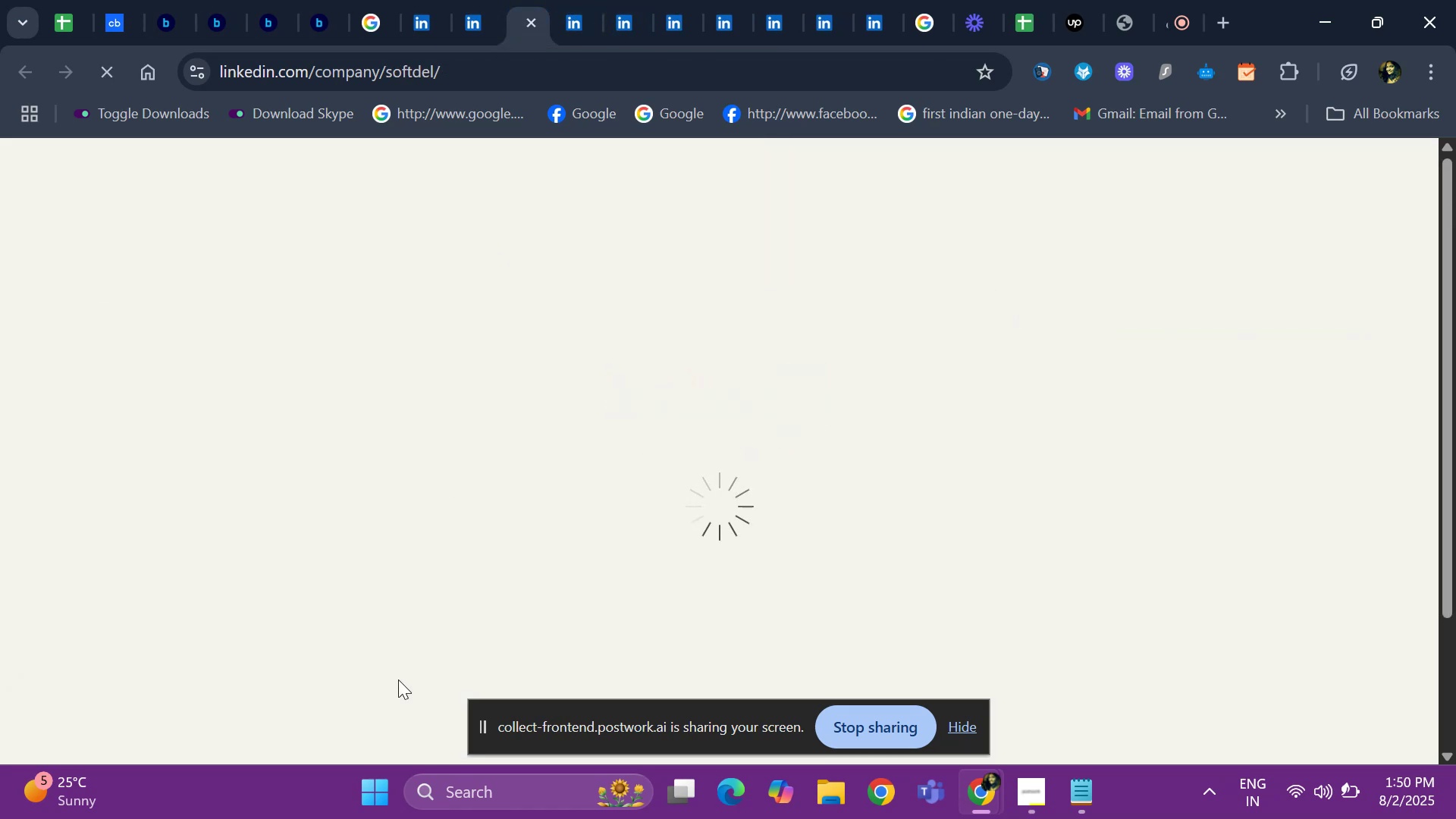 
left_click_drag(start_coordinate=[214, 498], to_coordinate=[44, 484])
 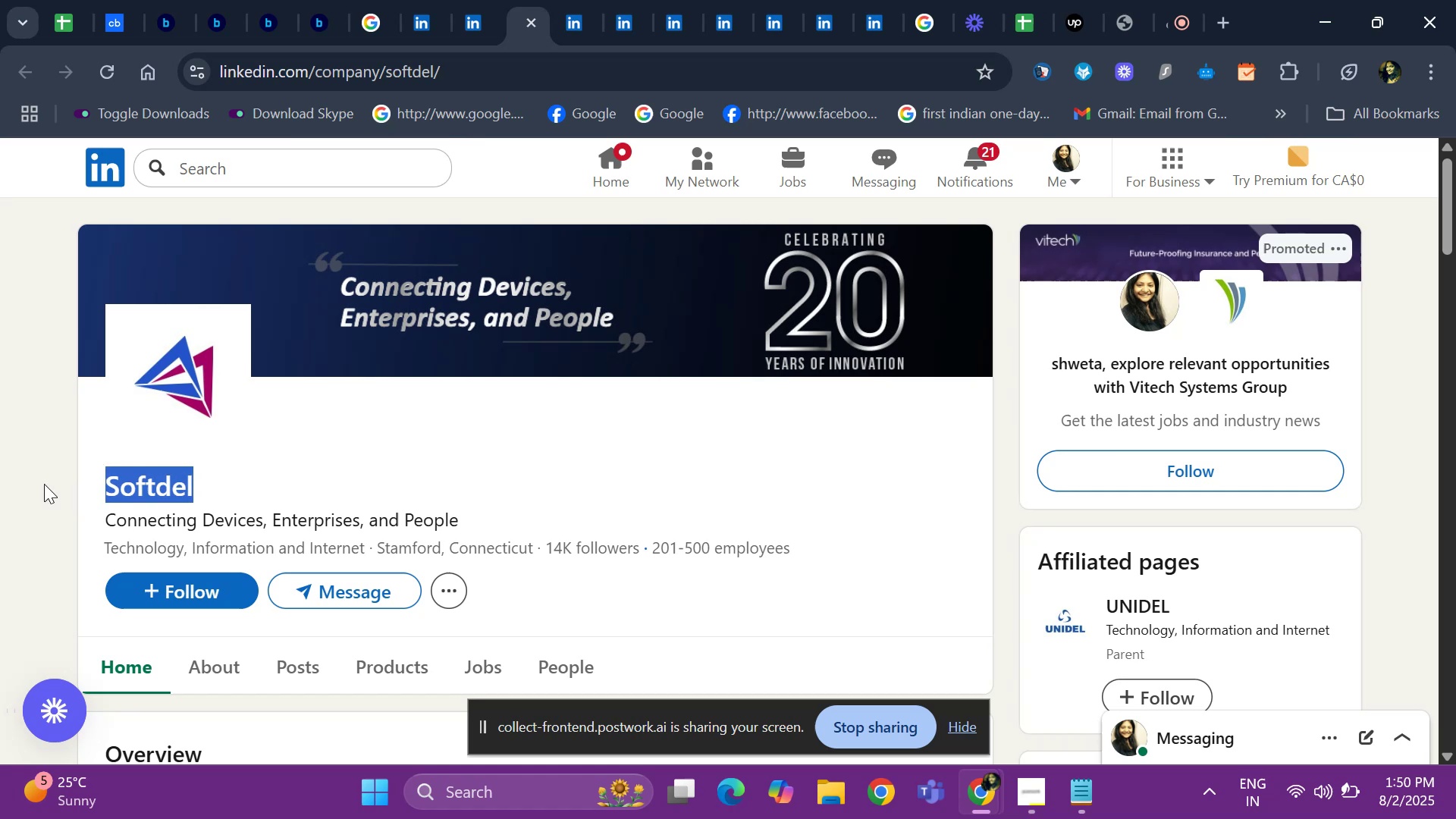 
key(Control+ControlLeft)
 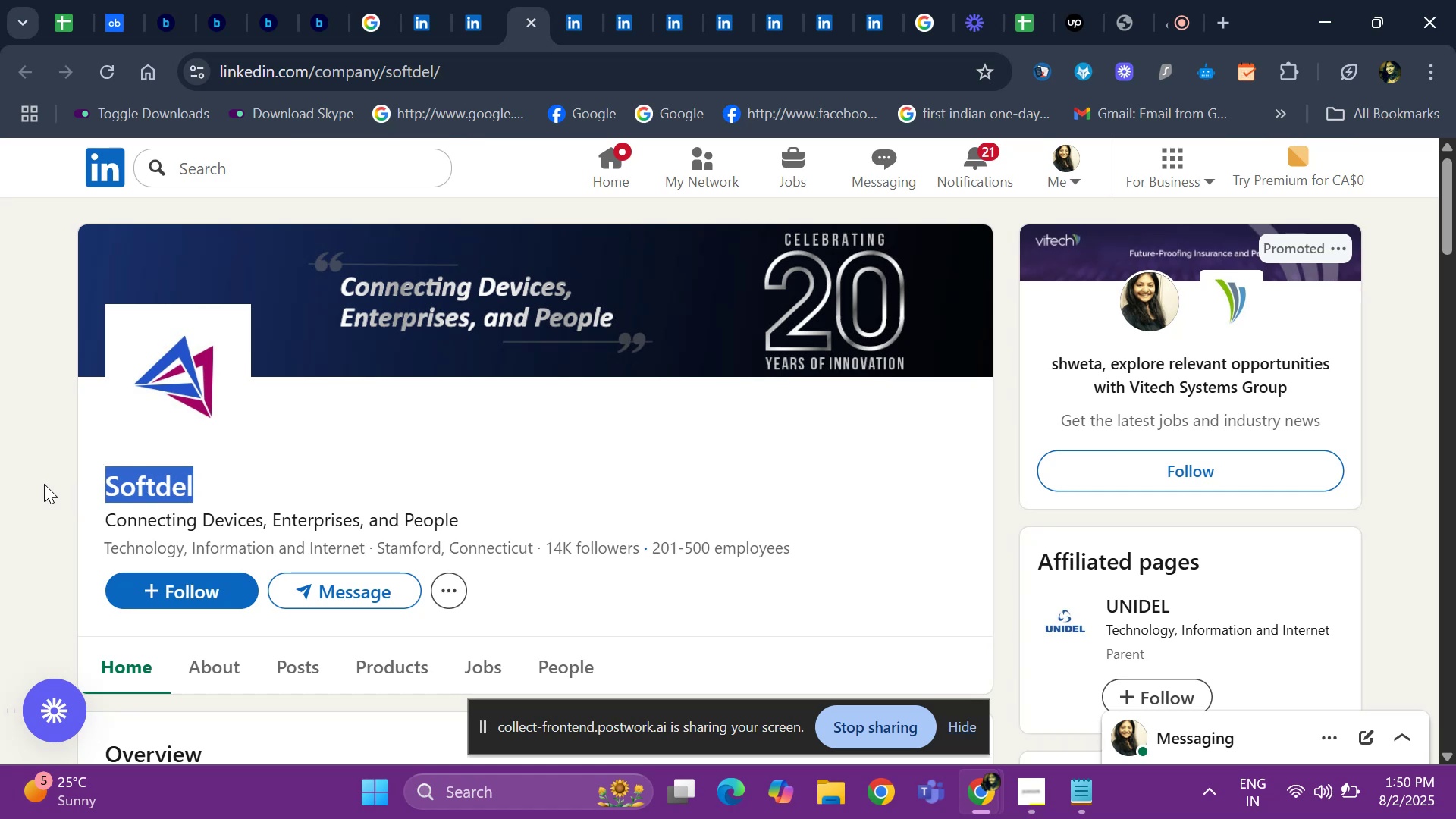 
key(Control+C)
 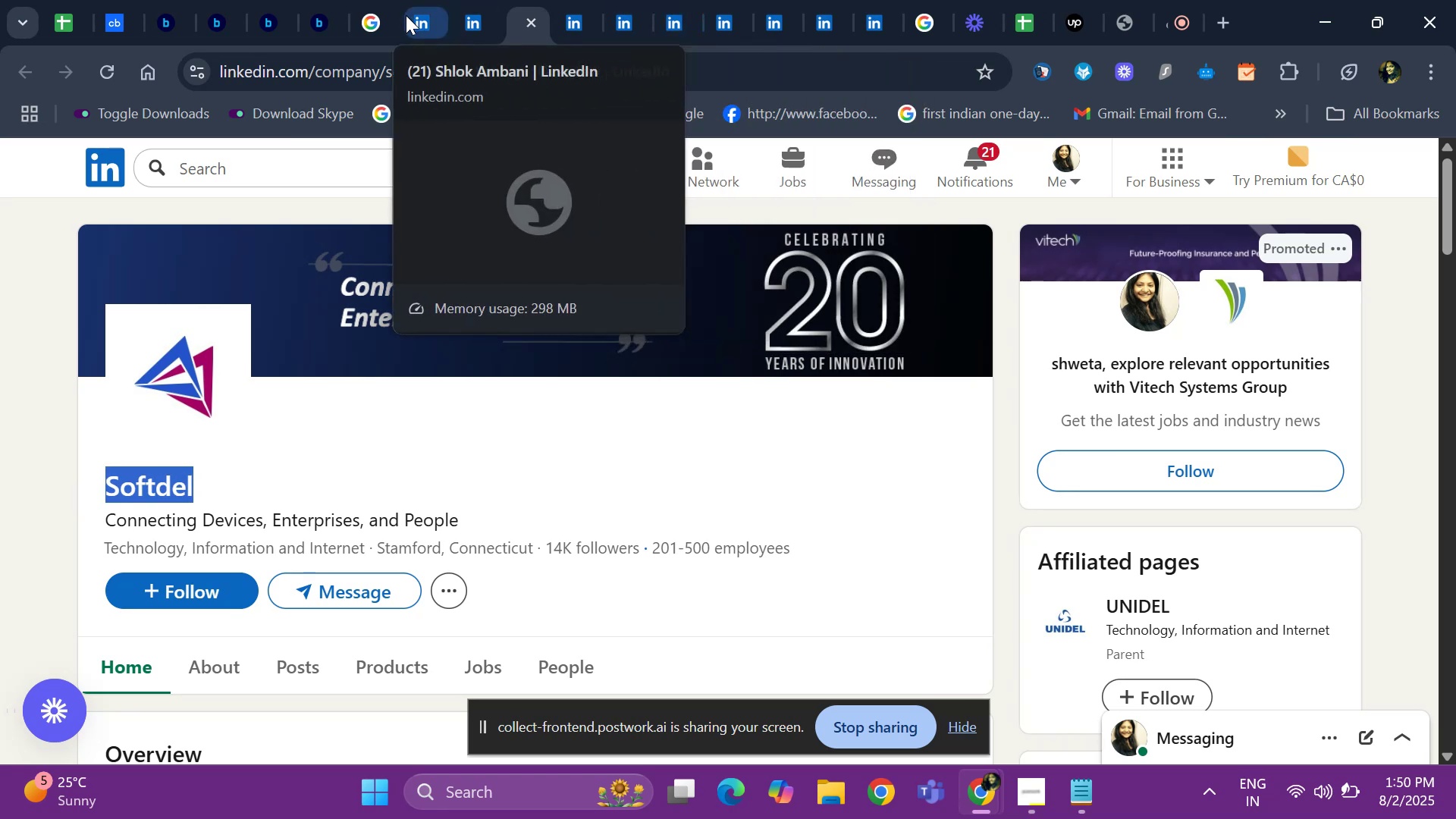 
left_click([377, 26])
 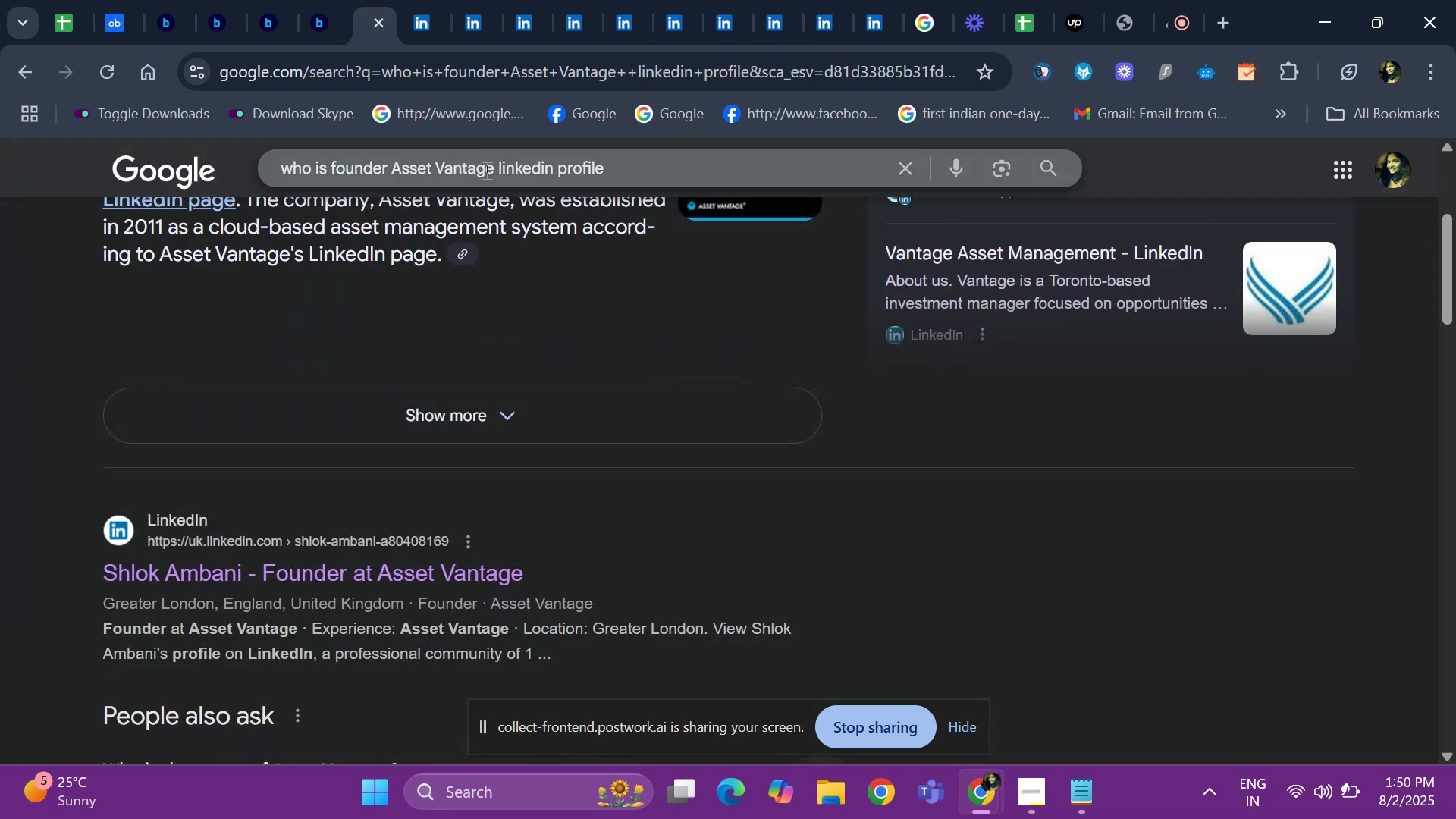 
left_click([485, 170])
 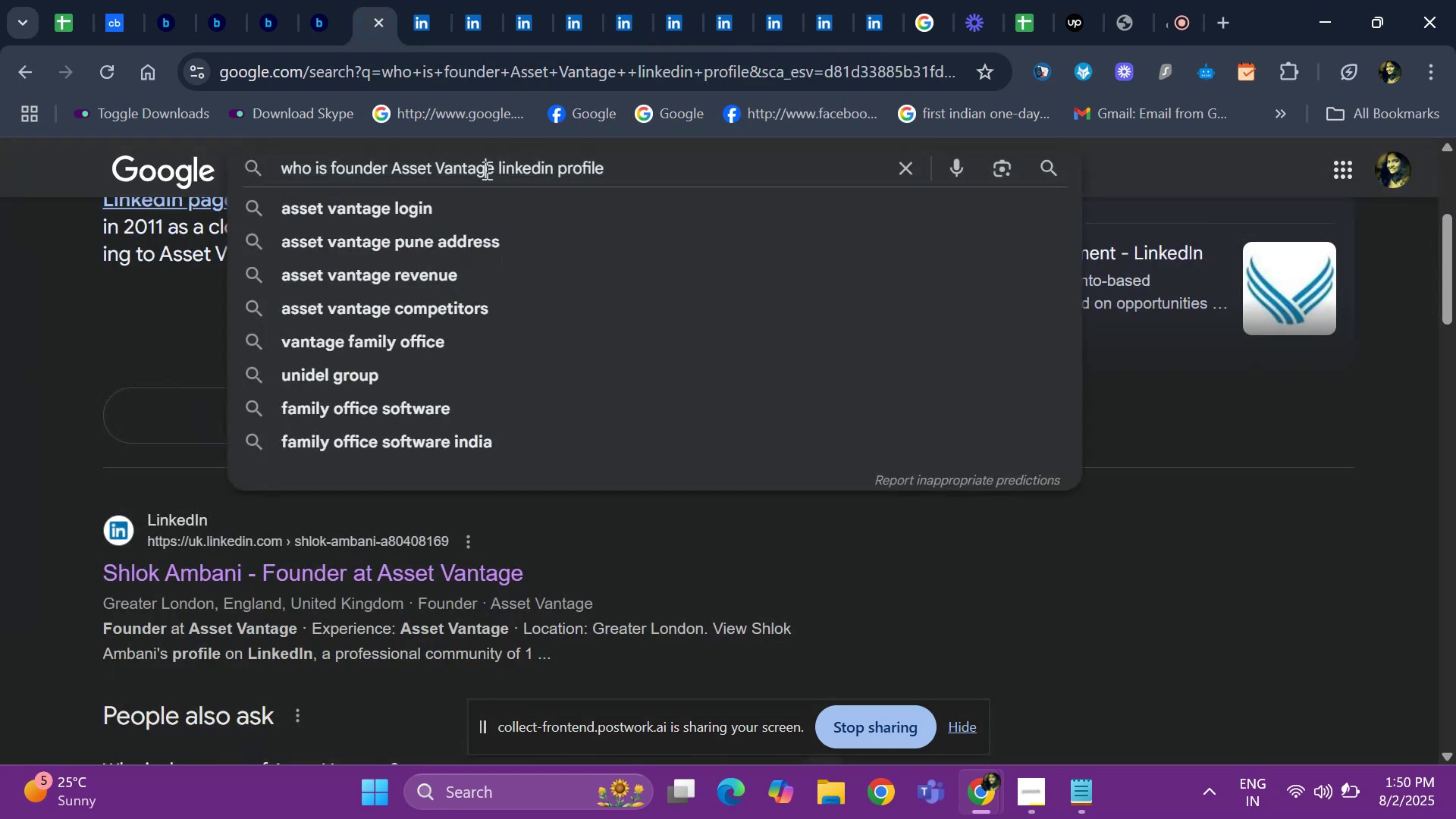 
key(ArrowRight)
 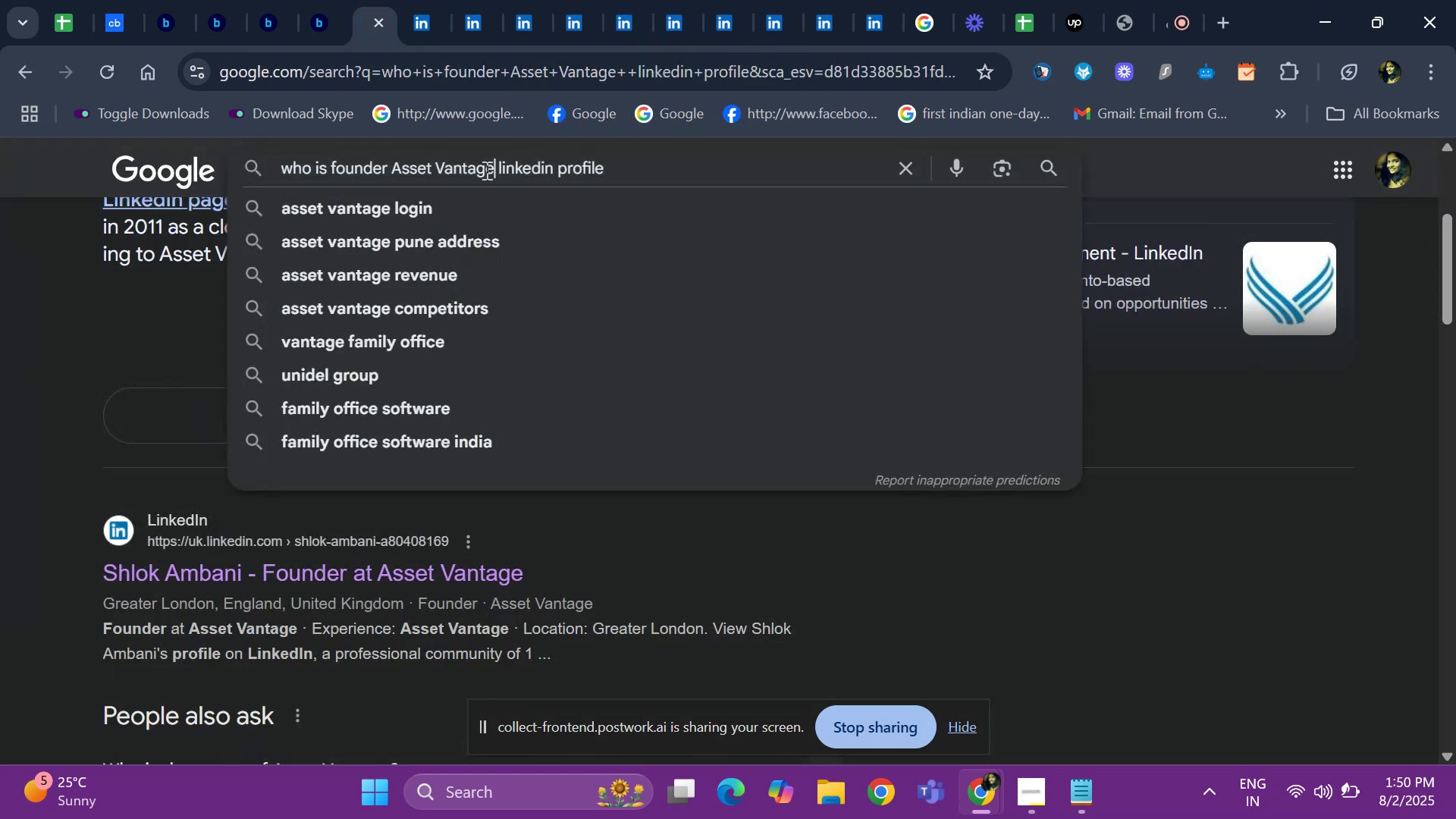 
hold_key(key=Backspace, duration=0.77)
 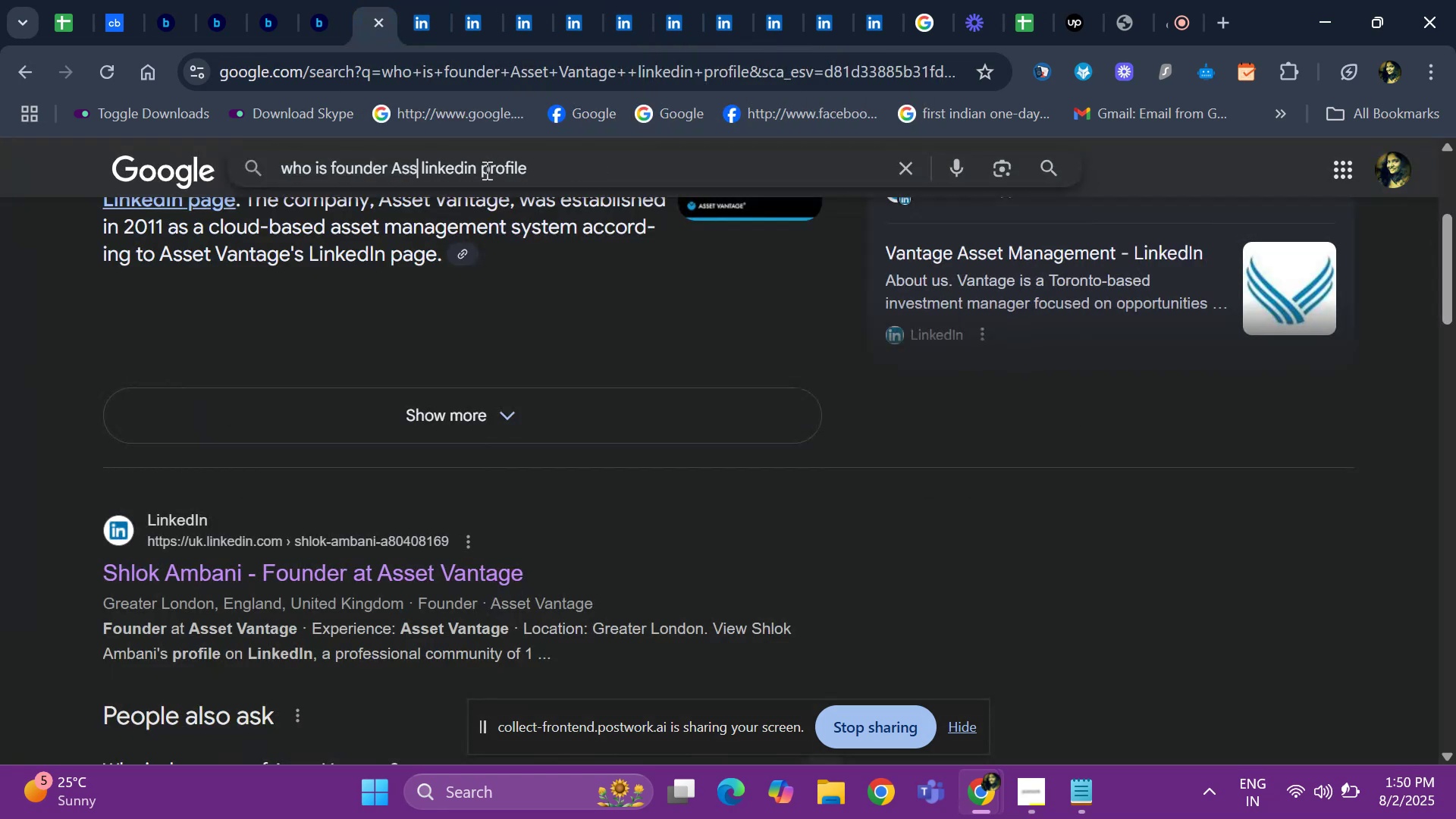 
key(Backspace)
 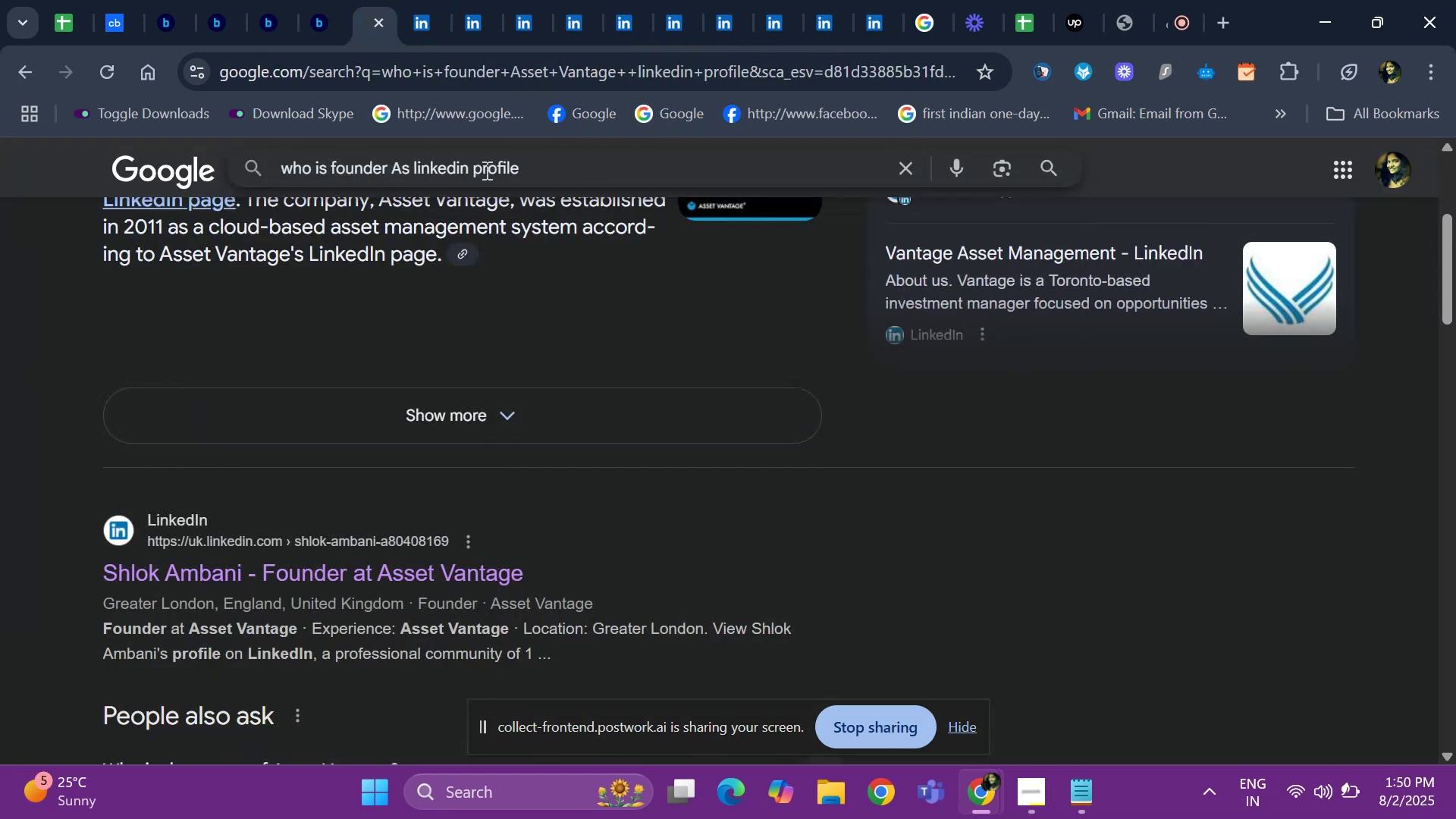 
key(Backspace)
 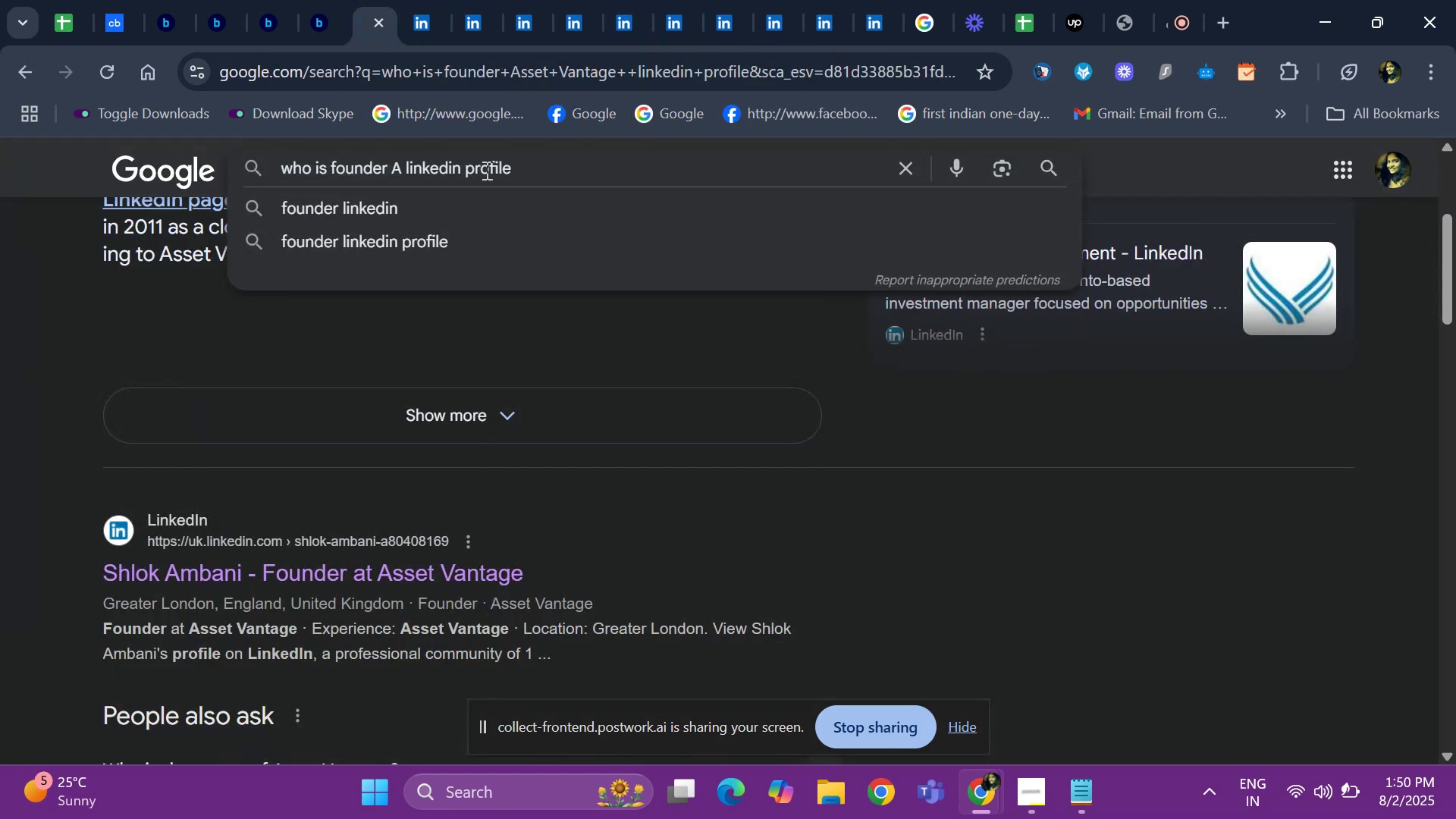 
key(Backspace)
 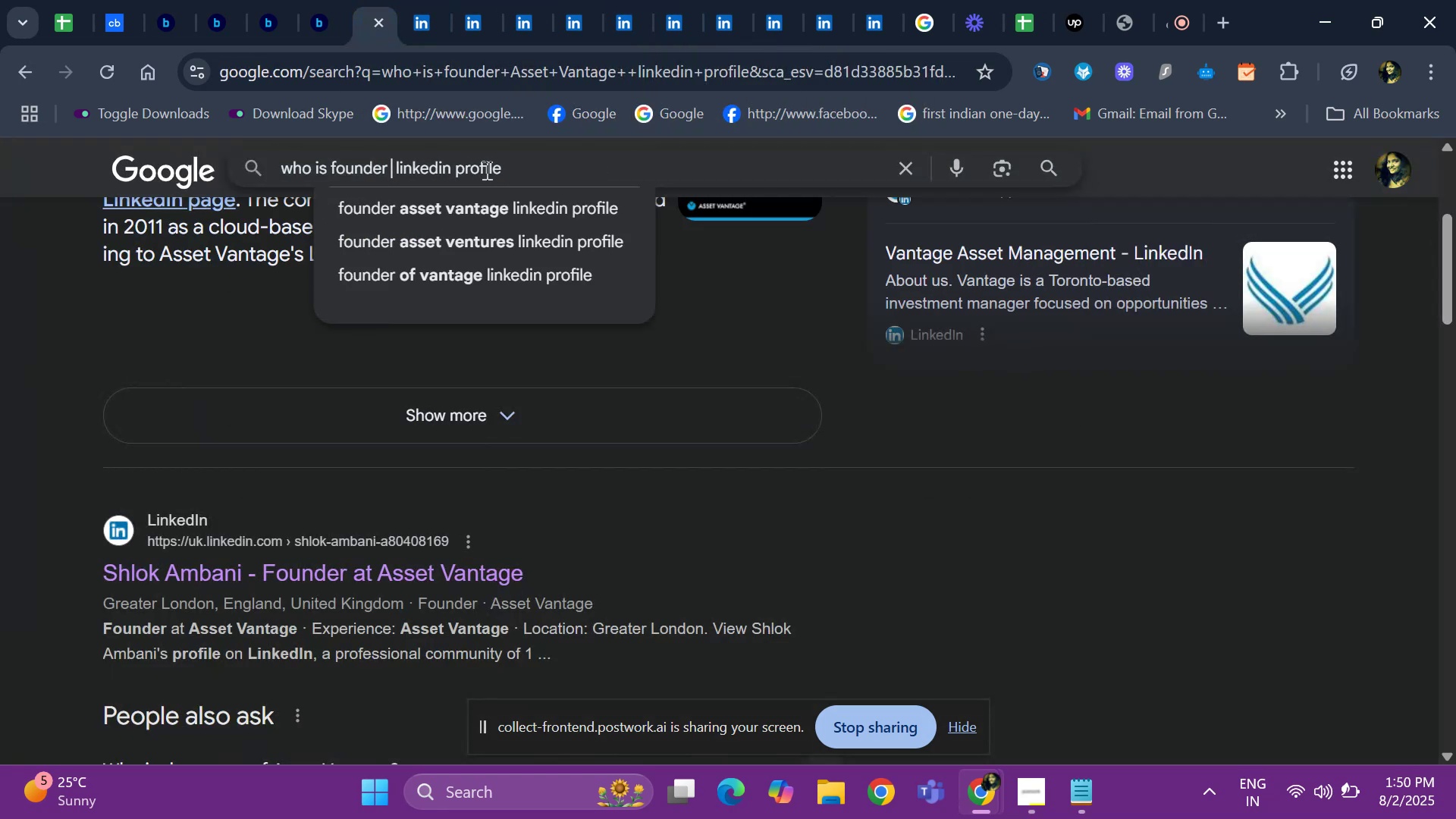 
key(Control+V)
 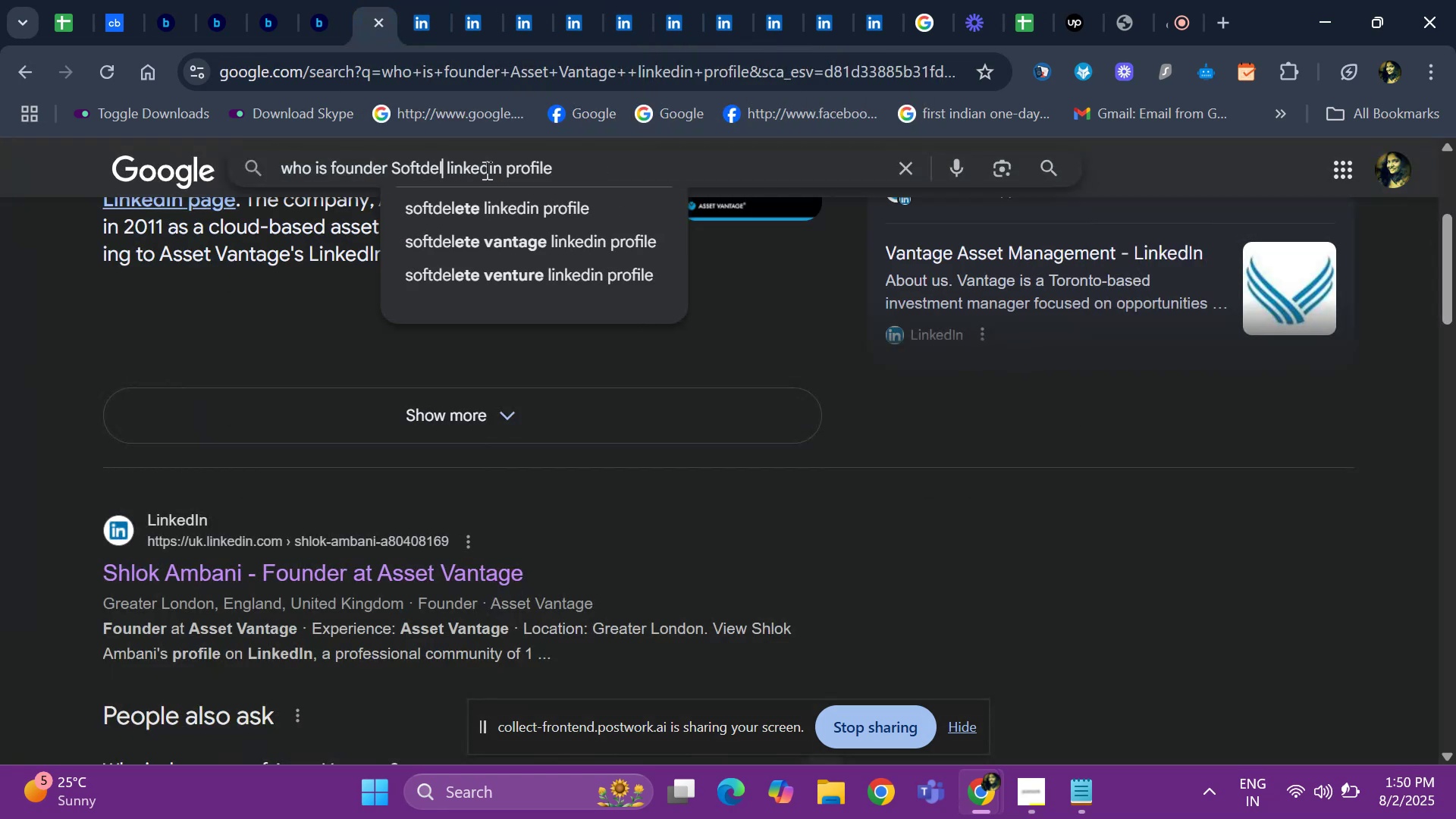 
key(Space)
 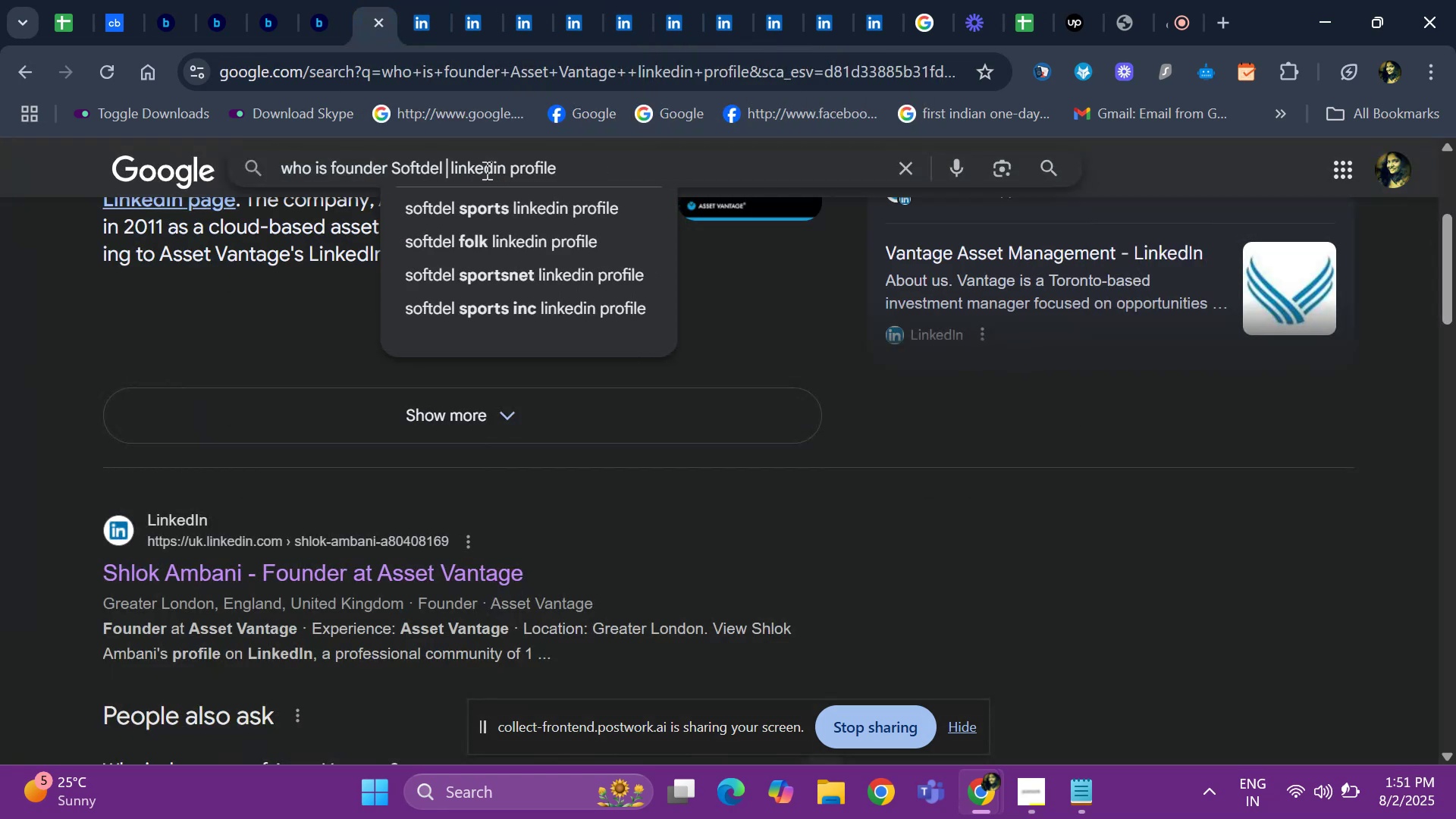 
key(Enter)
 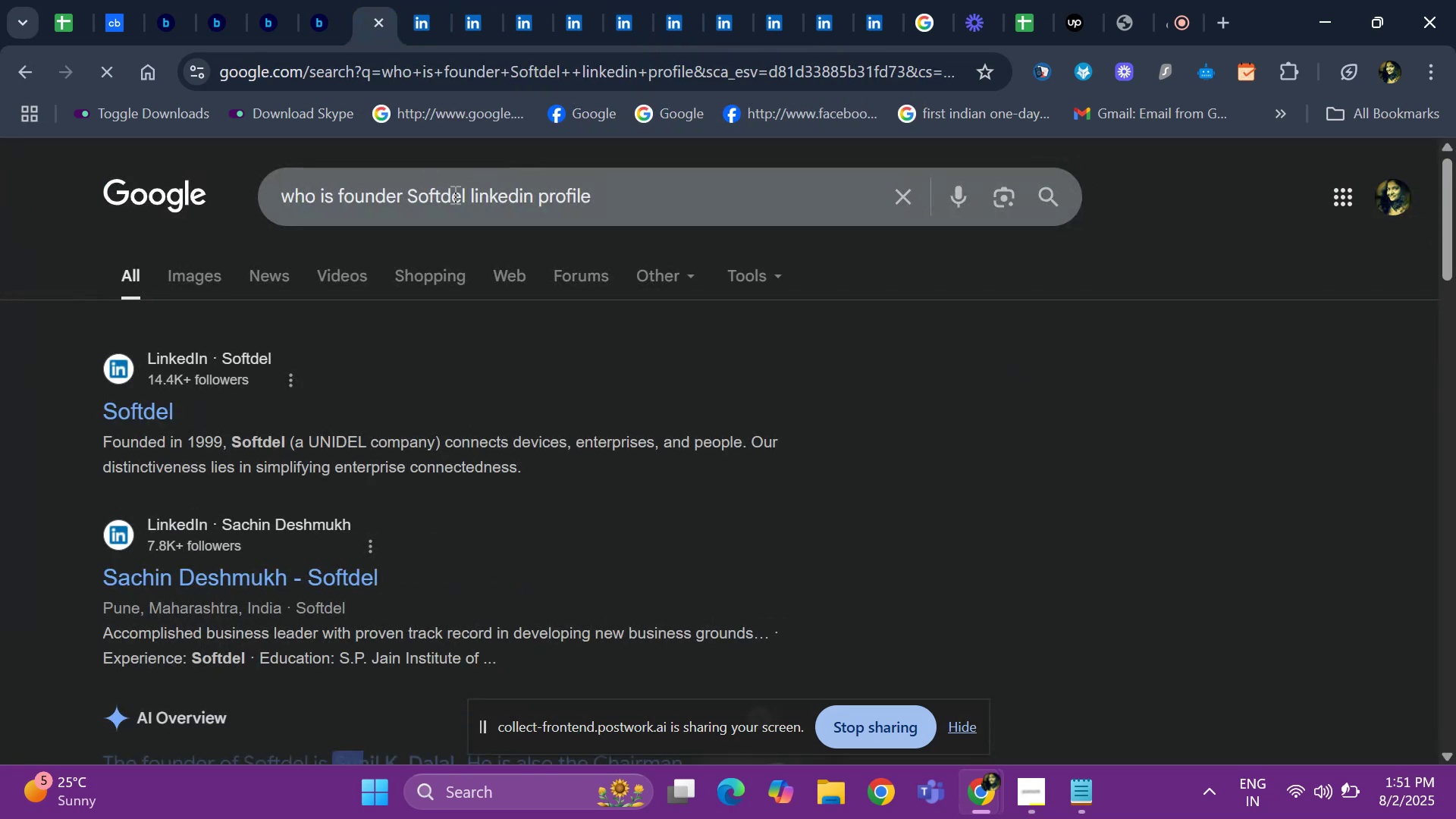 
hold_key(key=ArrowDown, duration=0.33)
 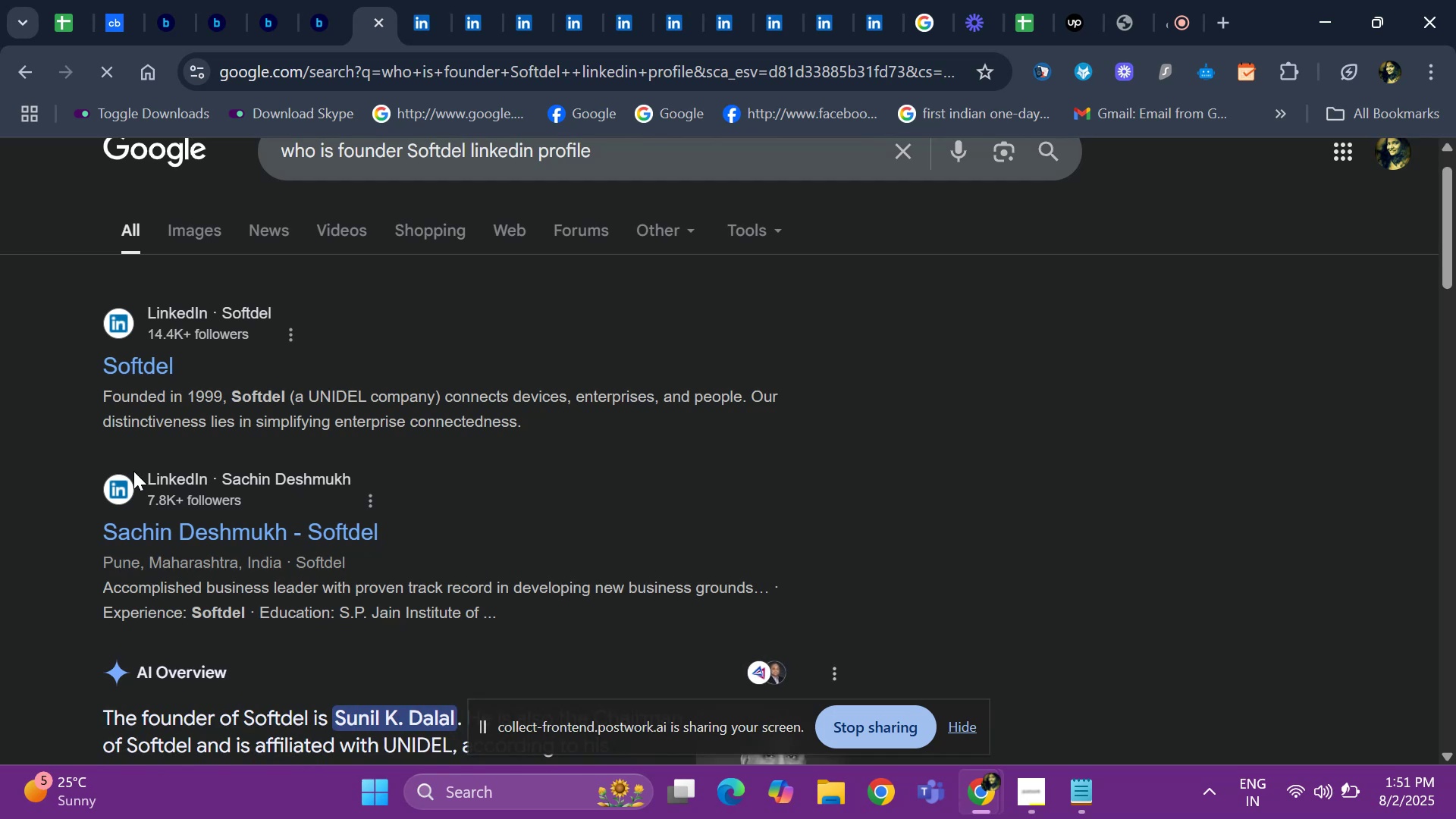 
key(ArrowDown)
 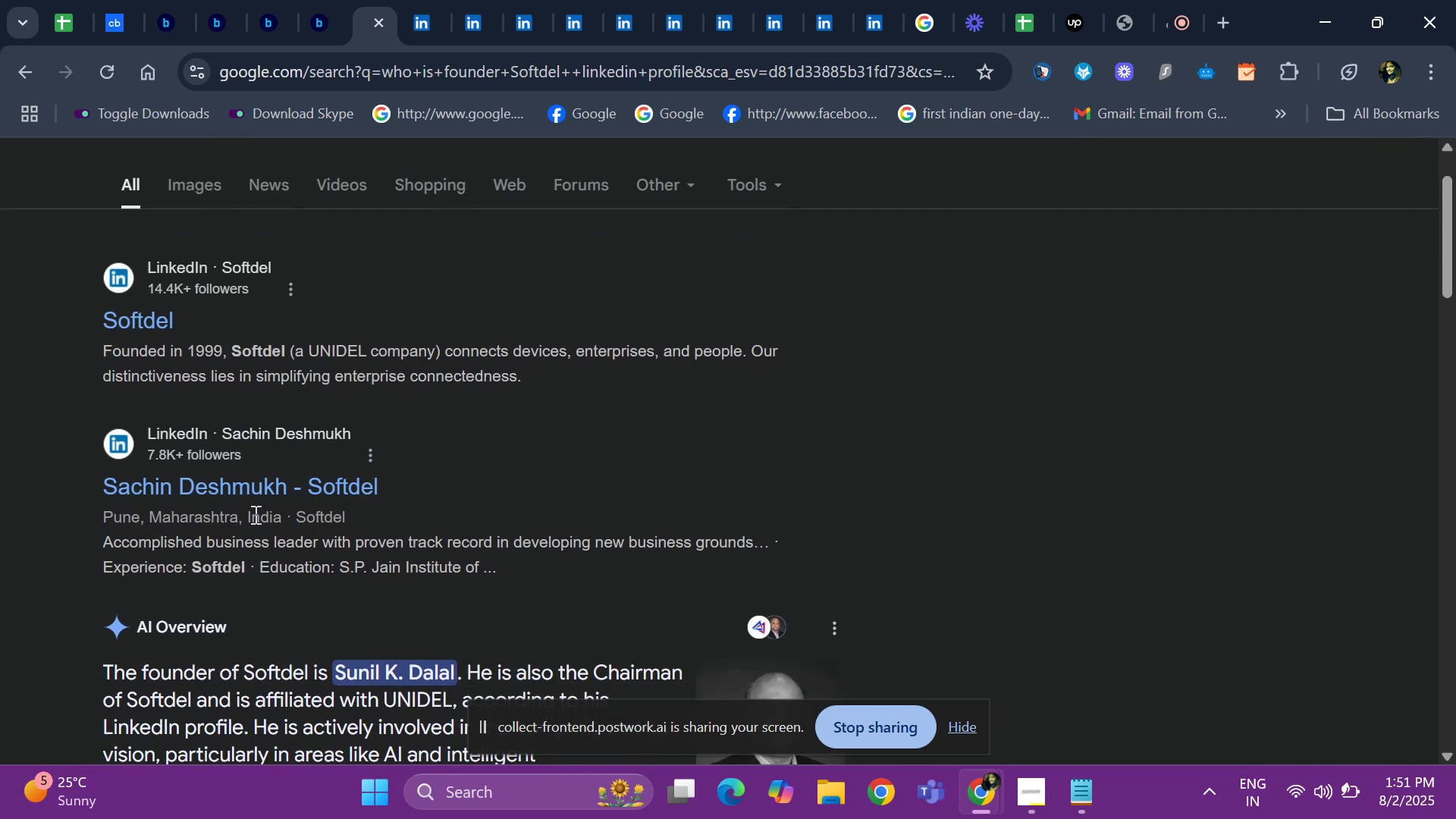 
key(ArrowDown)
 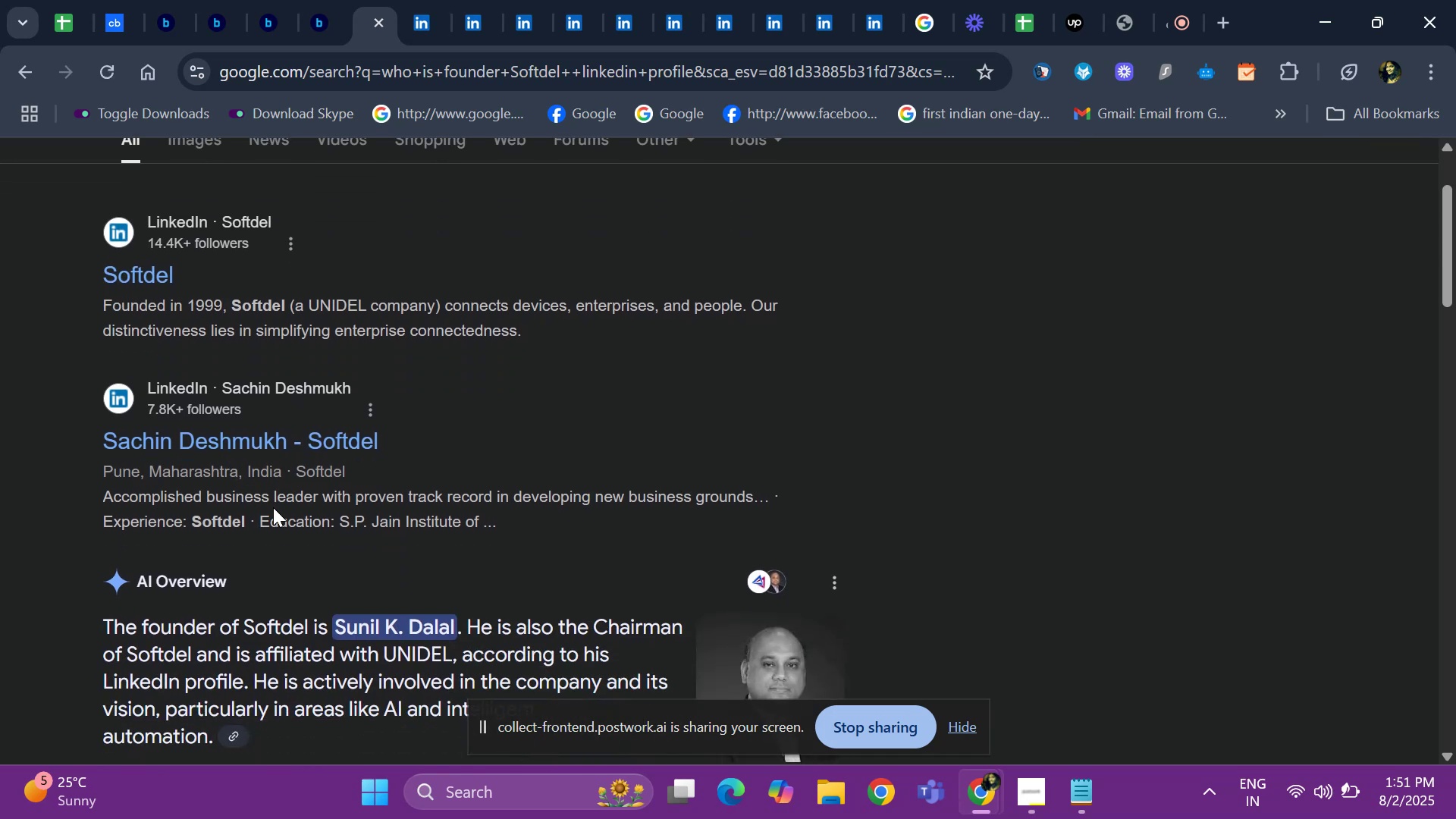 
key(ArrowDown)
 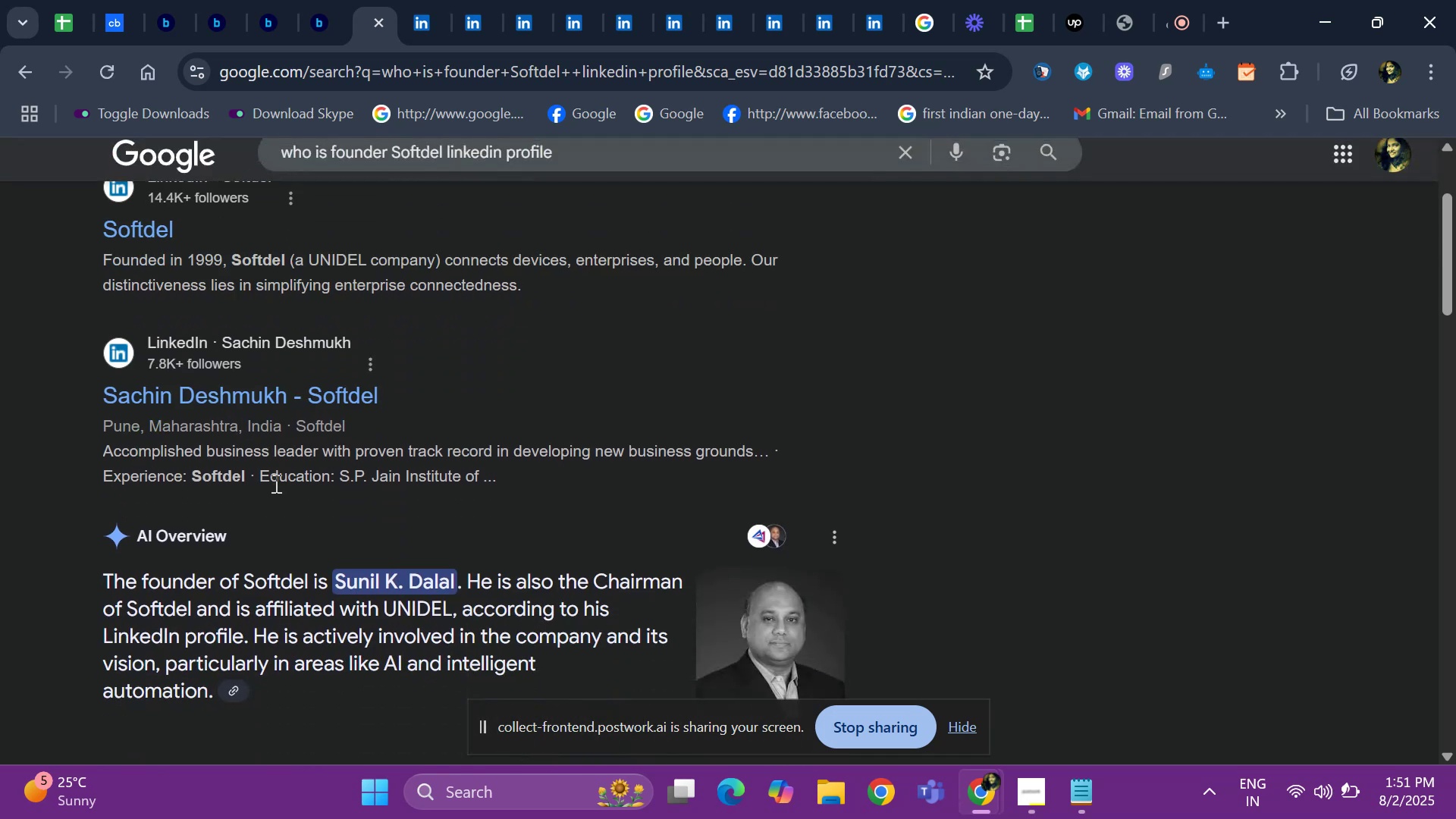 
hold_key(key=ArrowDown, duration=0.7)
 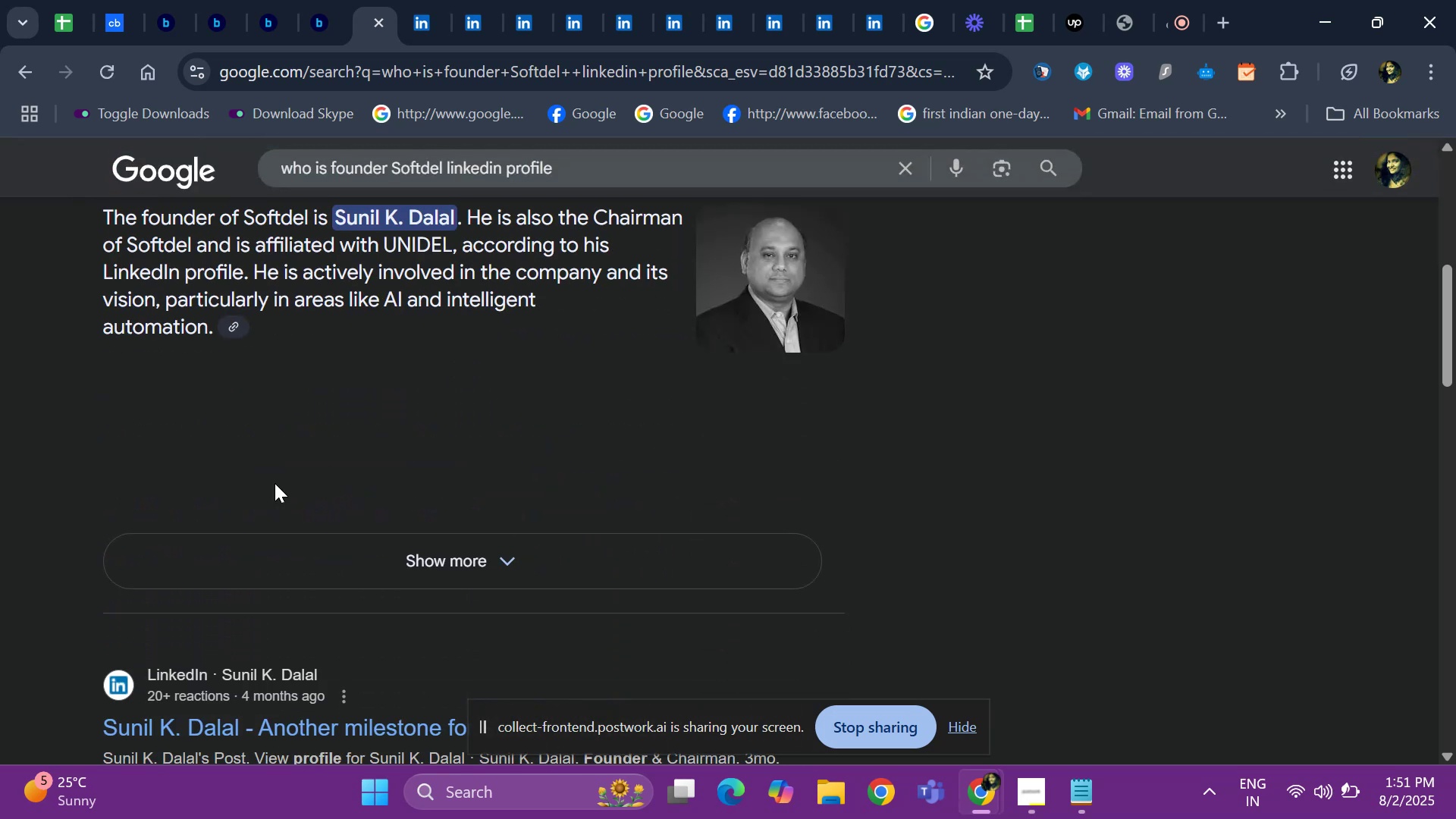 
hold_key(key=ArrowDown, duration=0.48)
 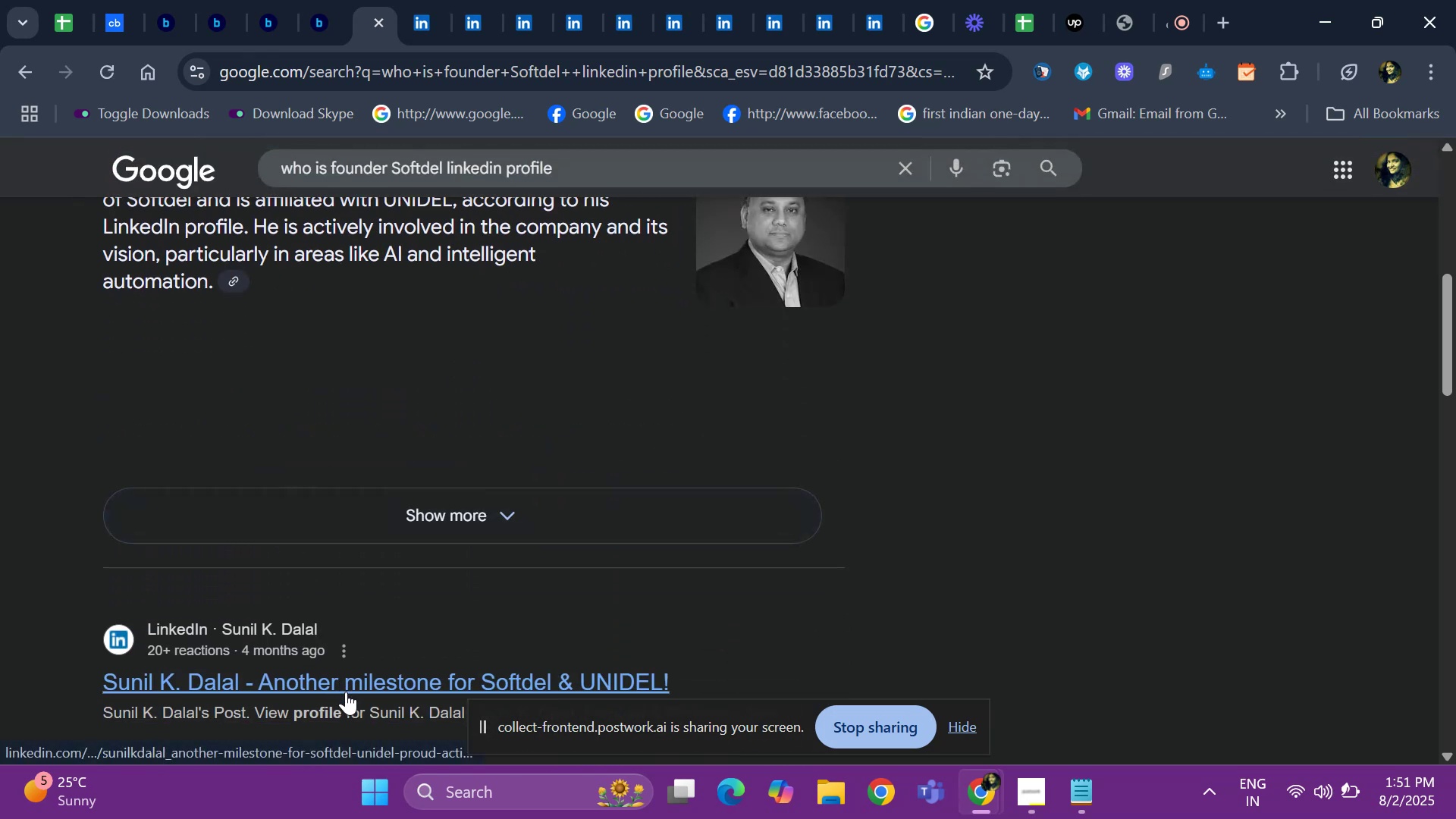 
right_click([346, 692])
 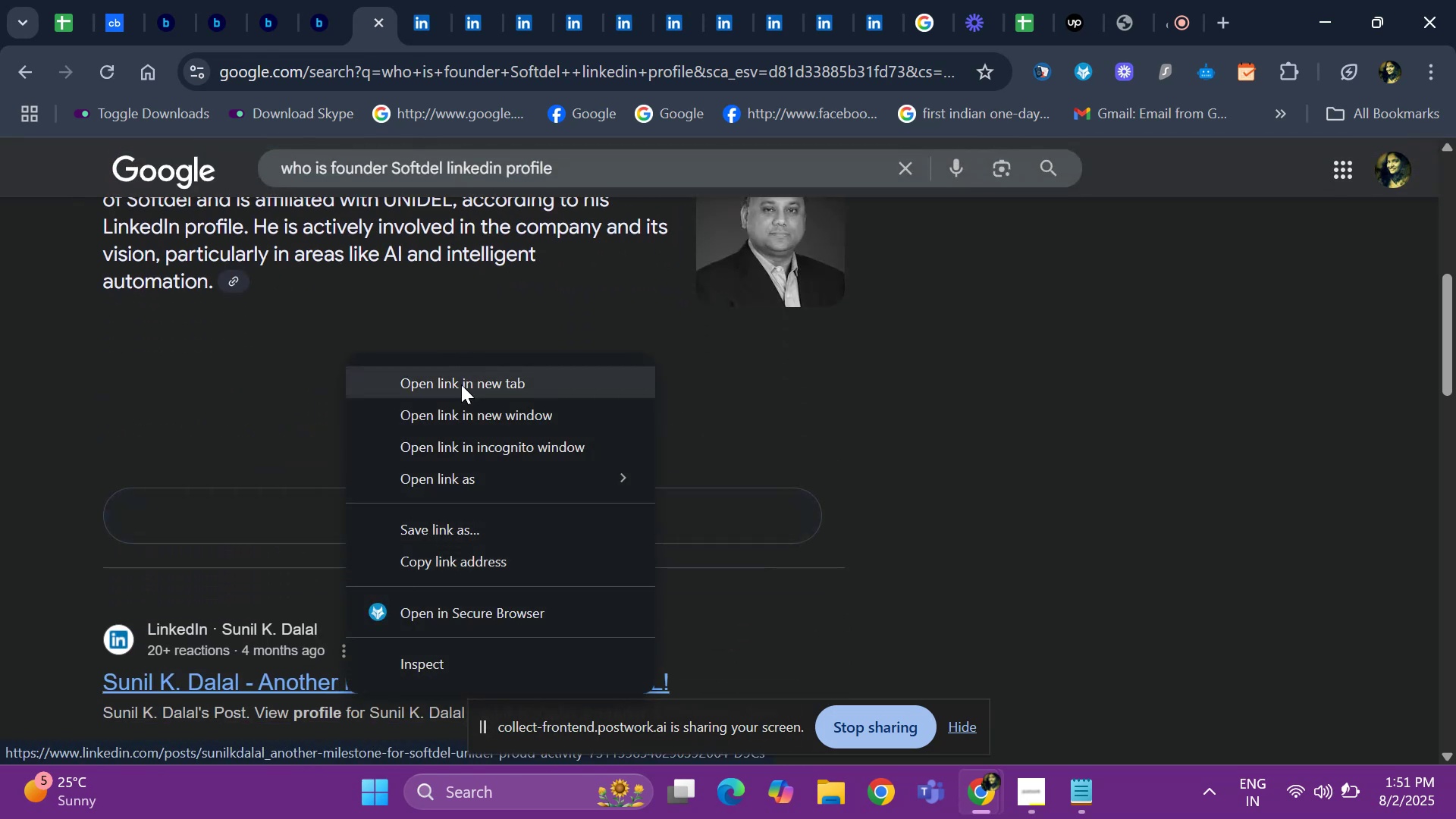 
left_click([461, 384])
 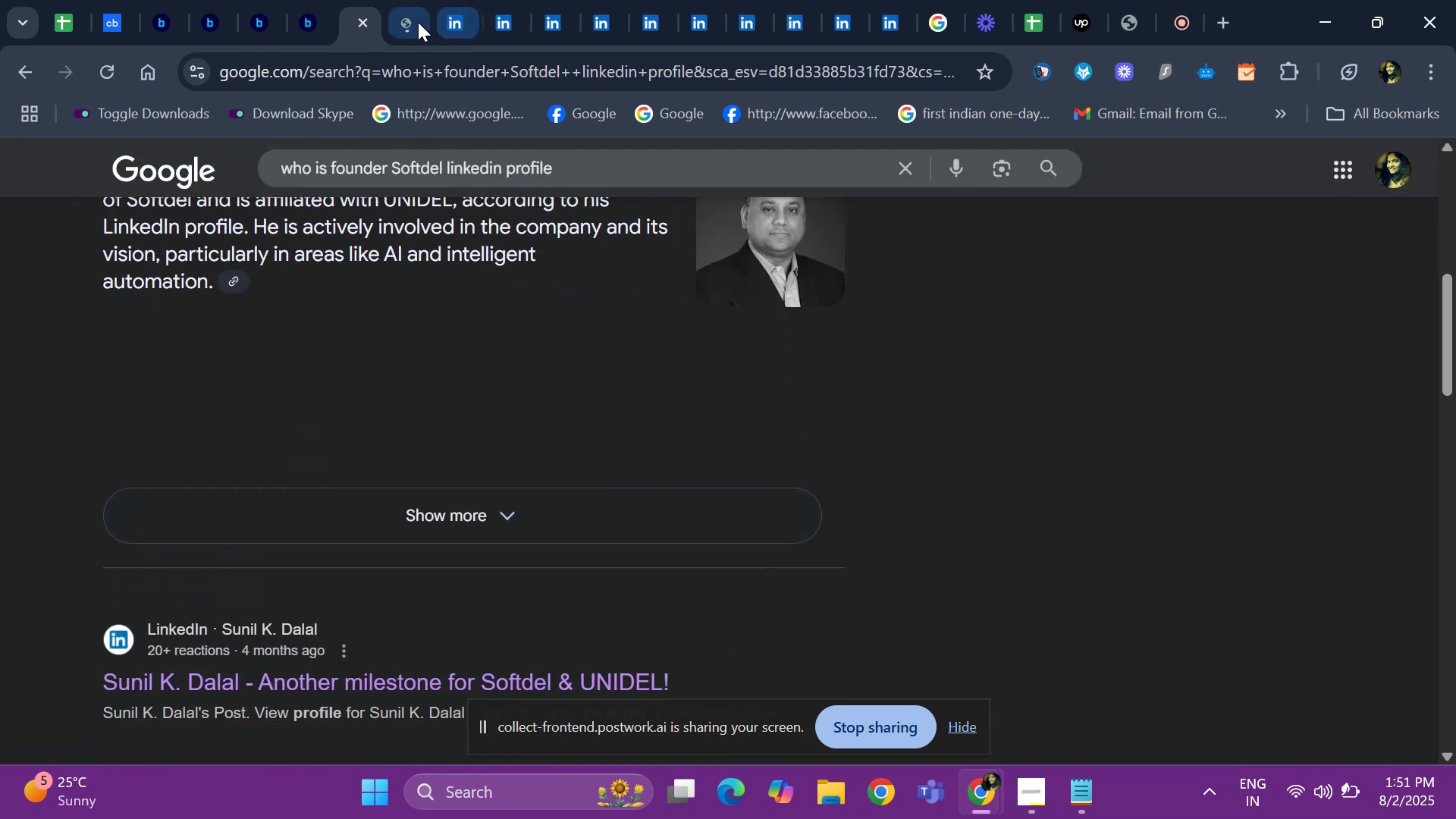 
left_click([410, 24])
 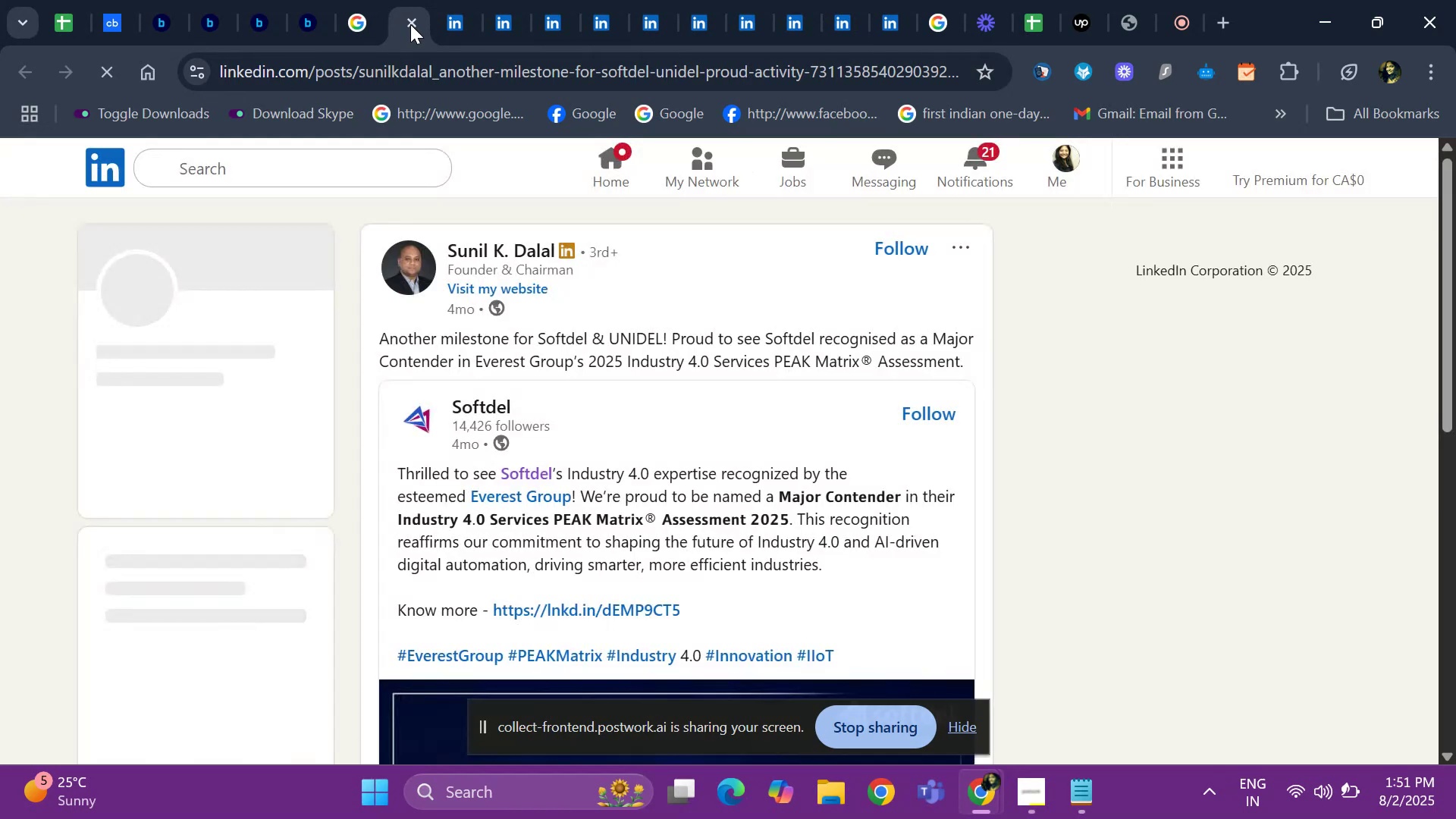 
wait(5.1)
 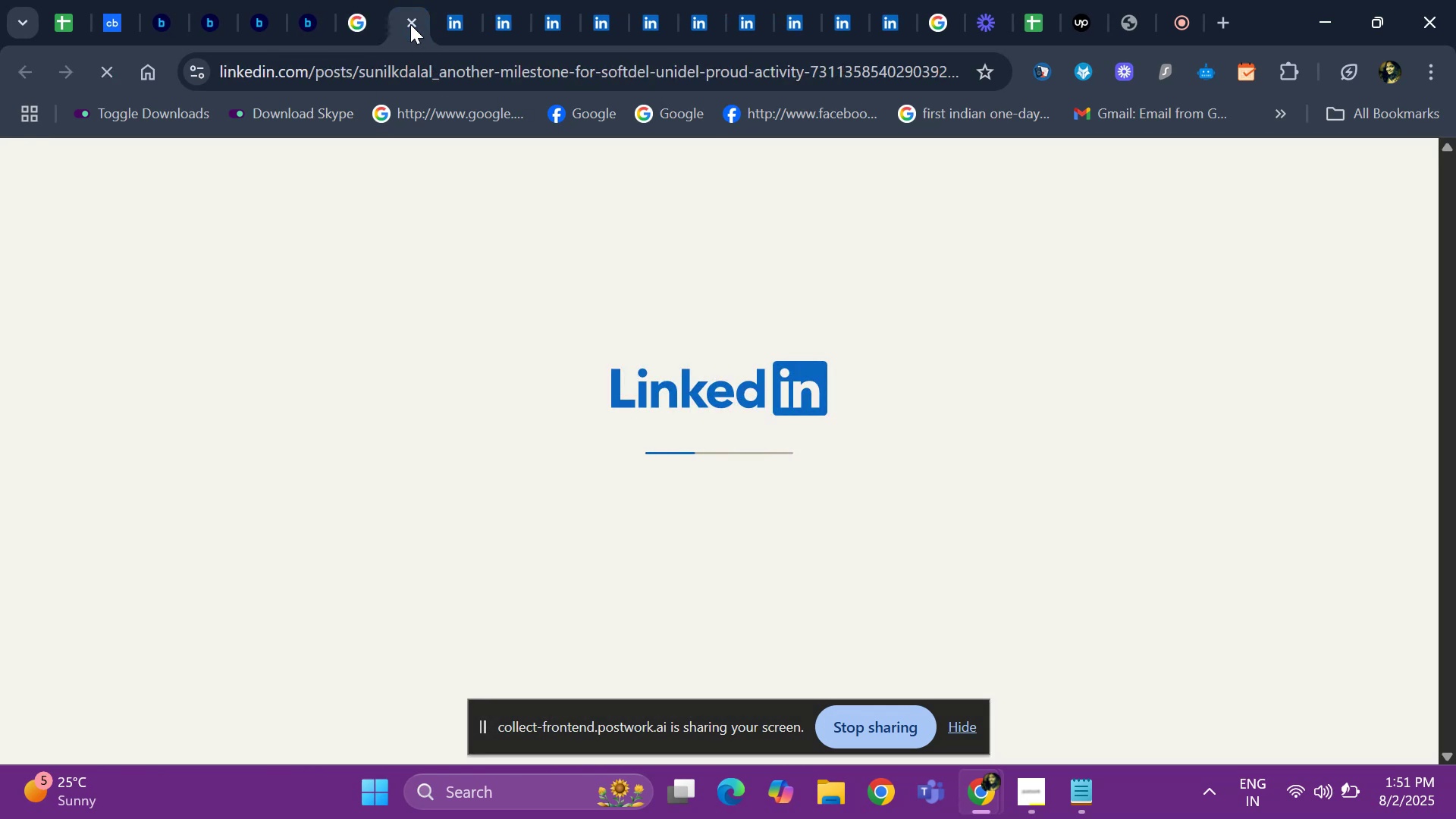 
left_click([526, 253])
 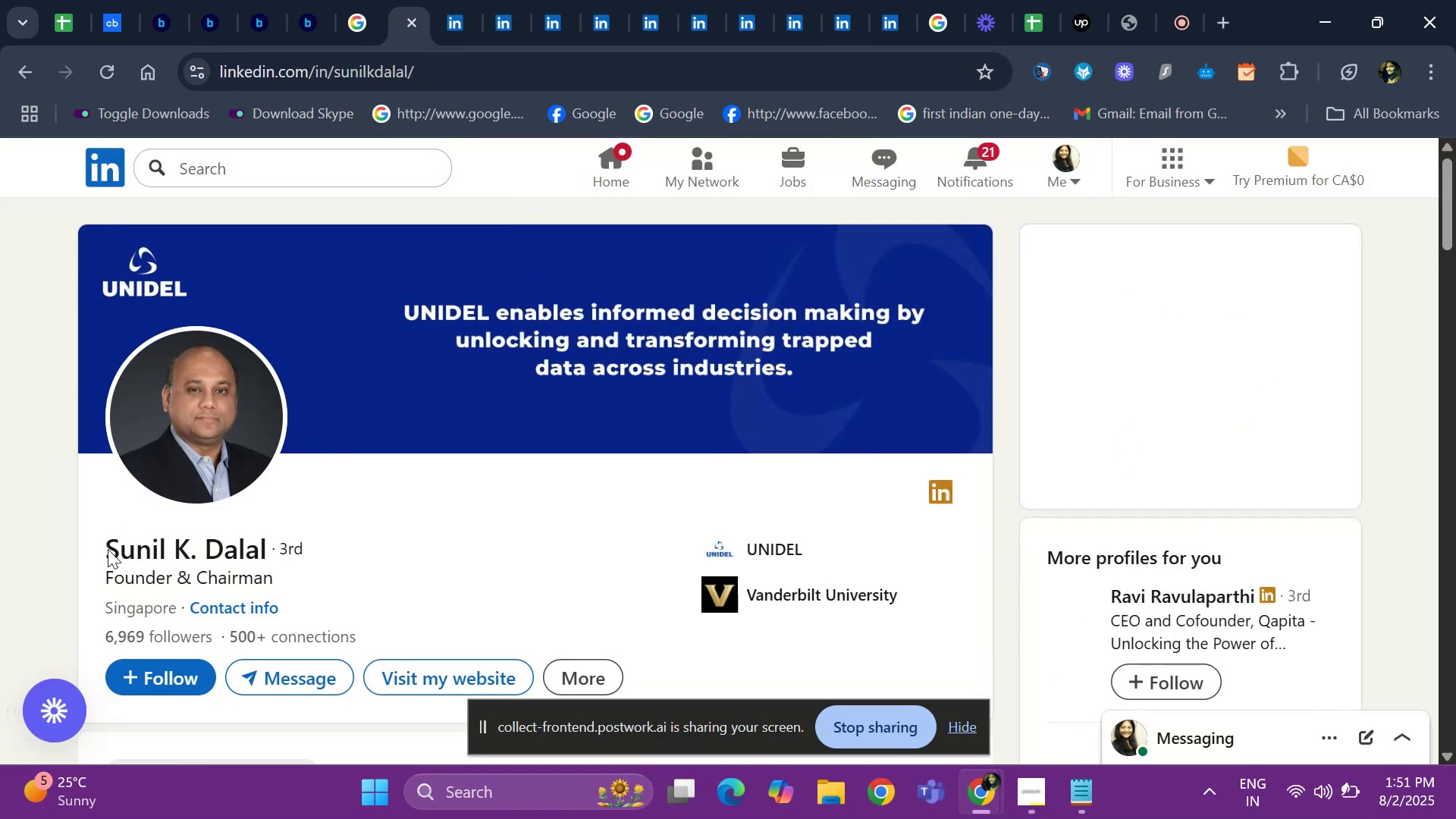 
hold_key(key=ArrowDown, duration=0.4)
 